 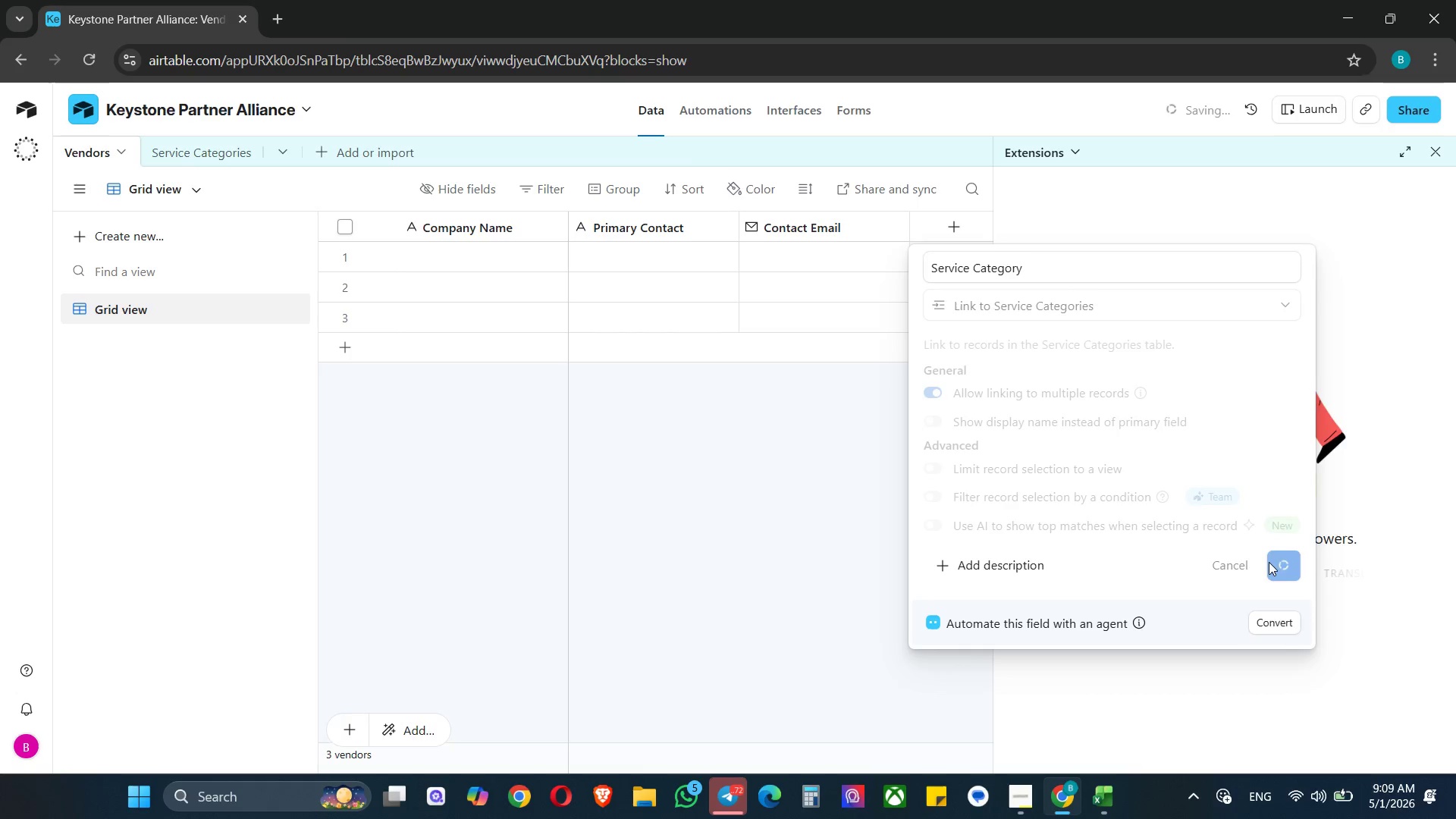 
left_click([666, 337])
 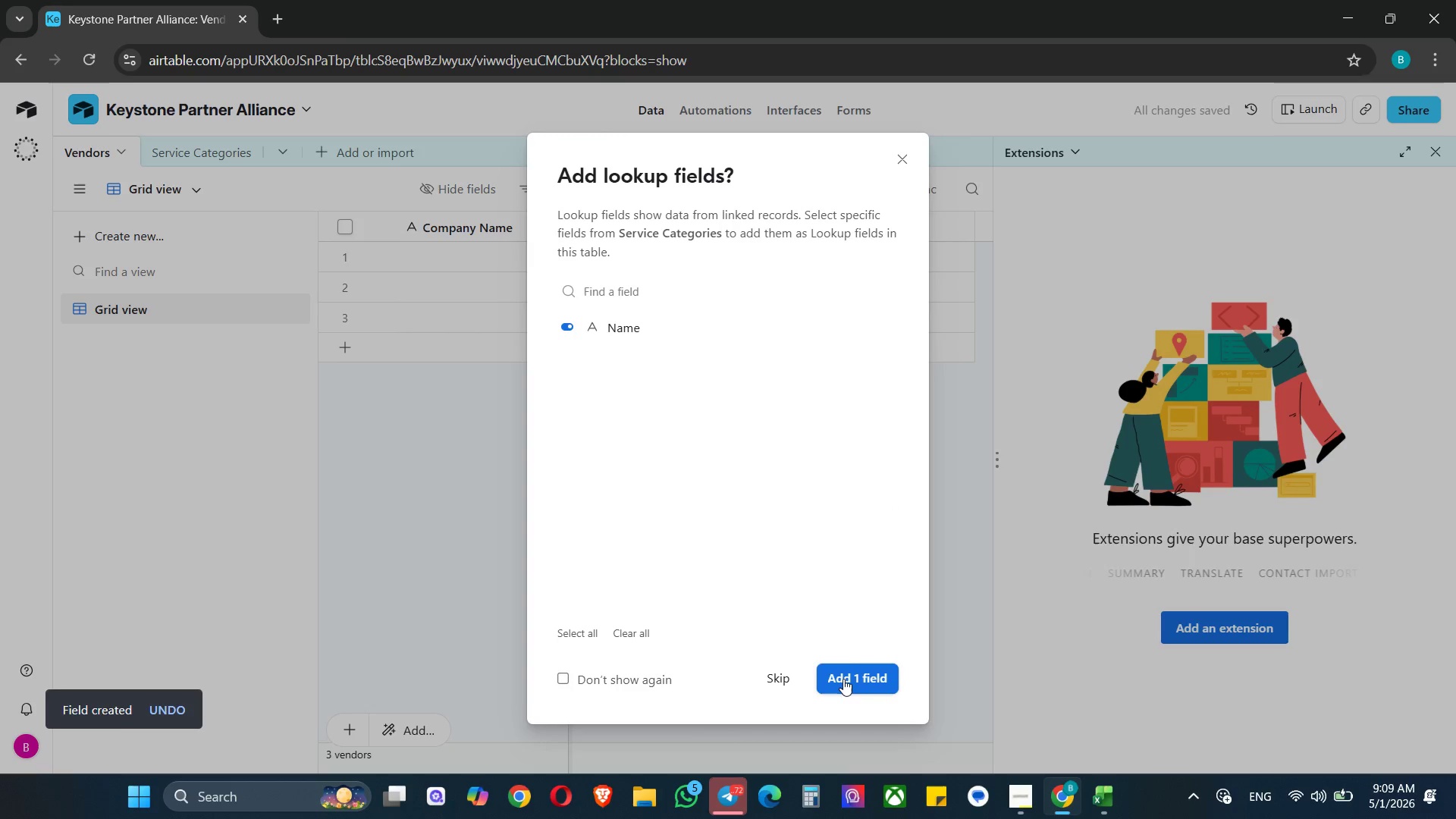 
left_click([843, 679])
 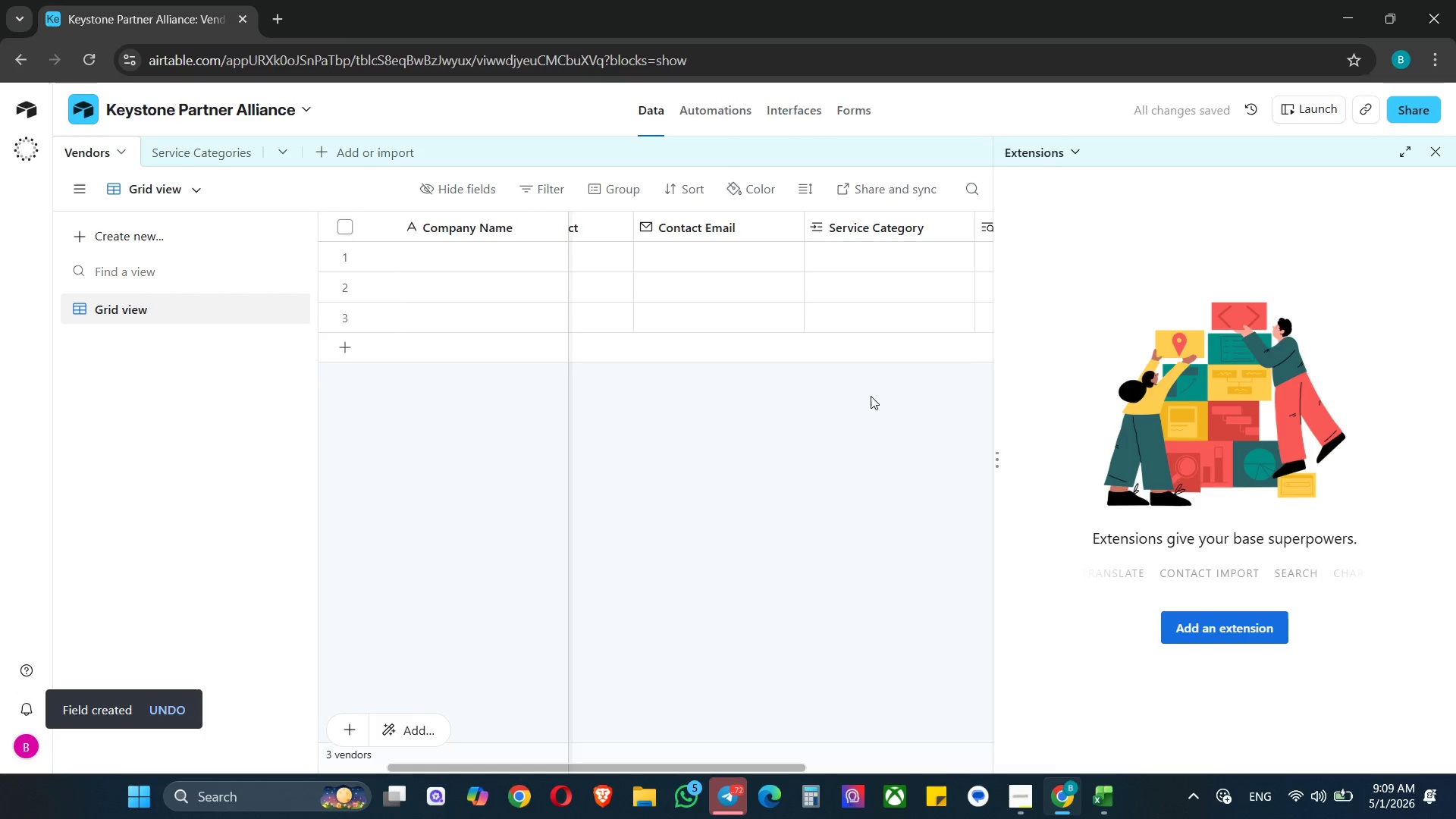 
hold_key(key=ShiftLeft, duration=0.61)
scroll: coordinate [856, 422], scroll_direction: down, amount: 4.0
 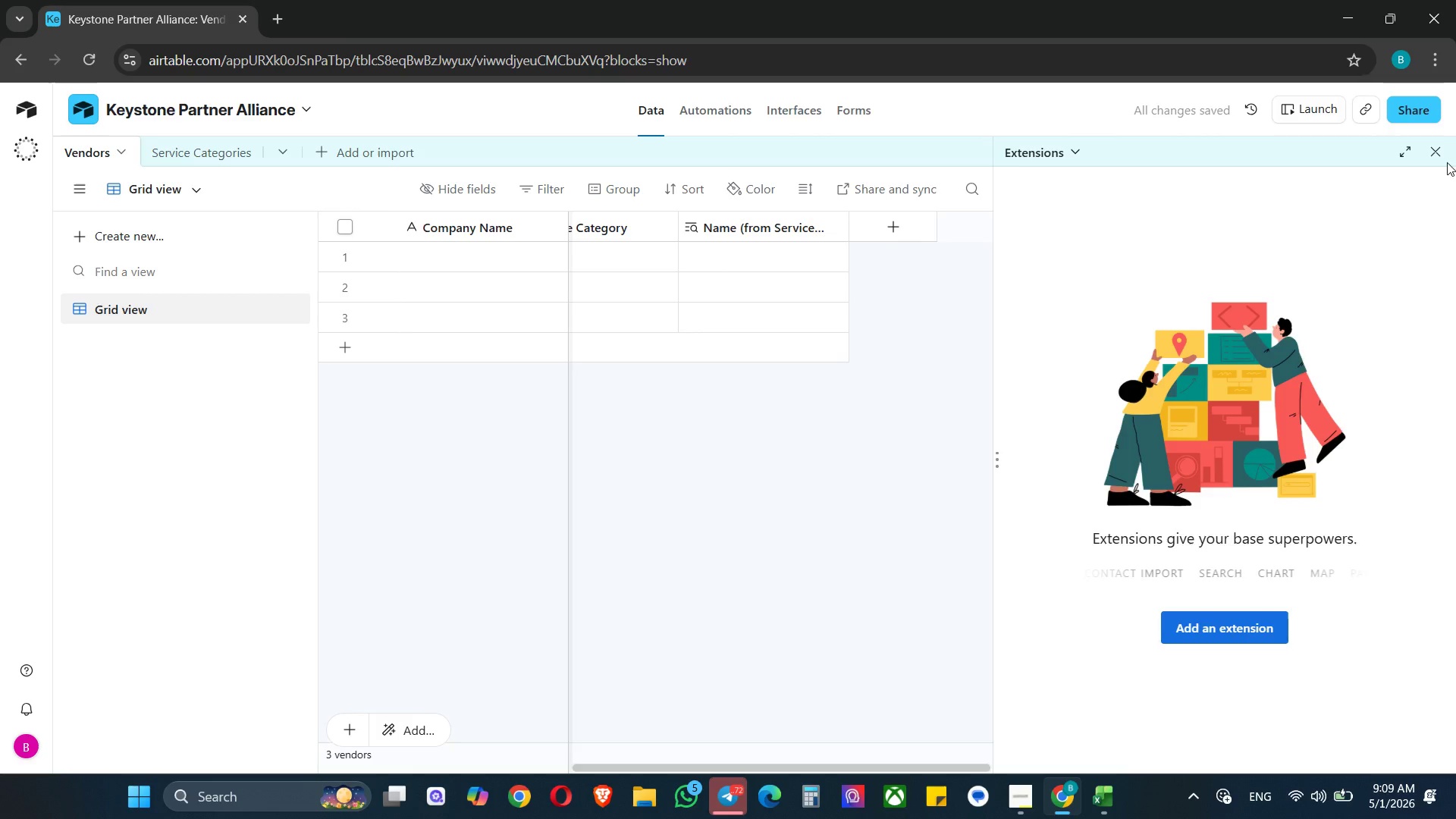 
left_click([1436, 152])
 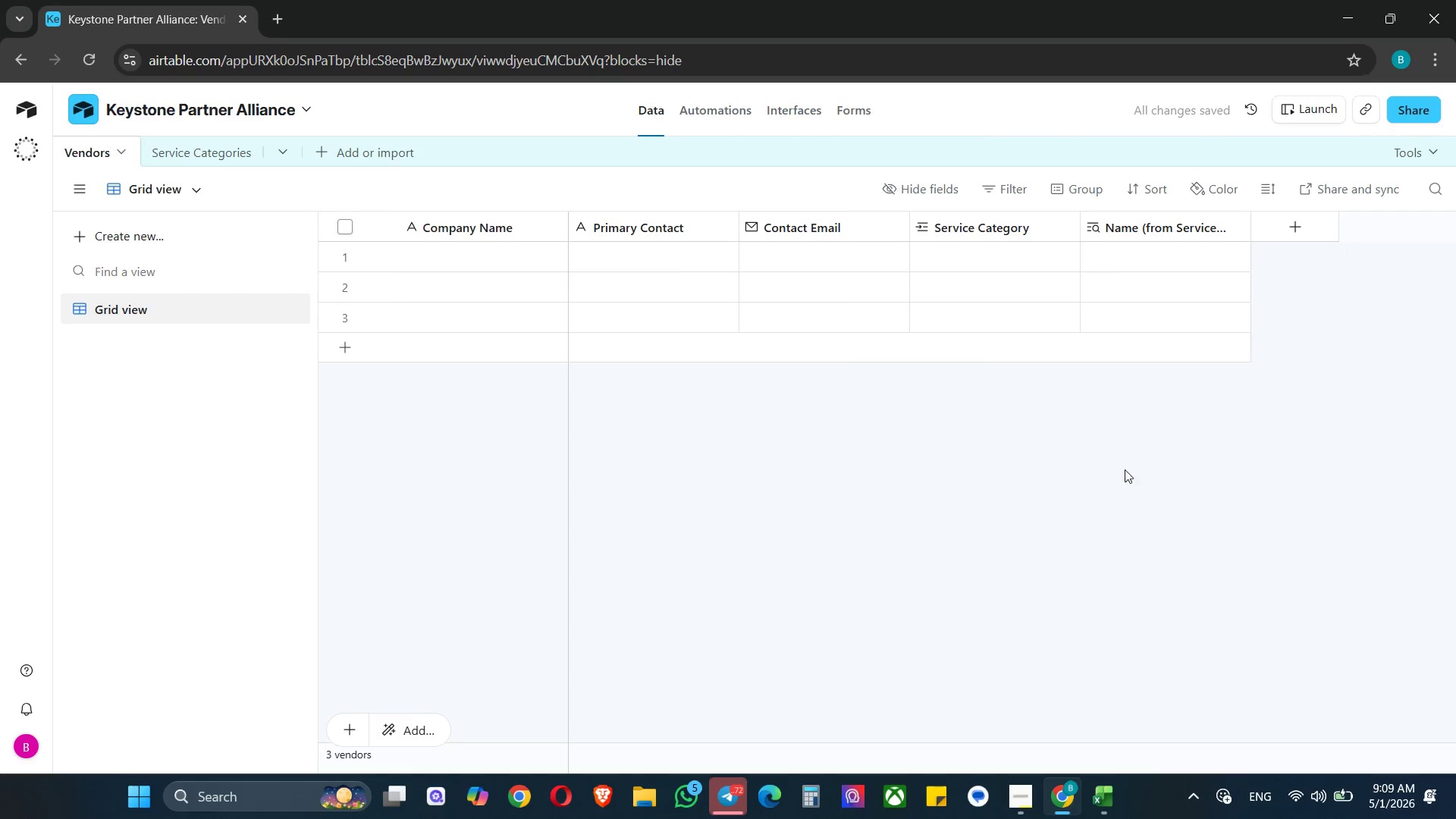 
mouse_move([1196, 225])
 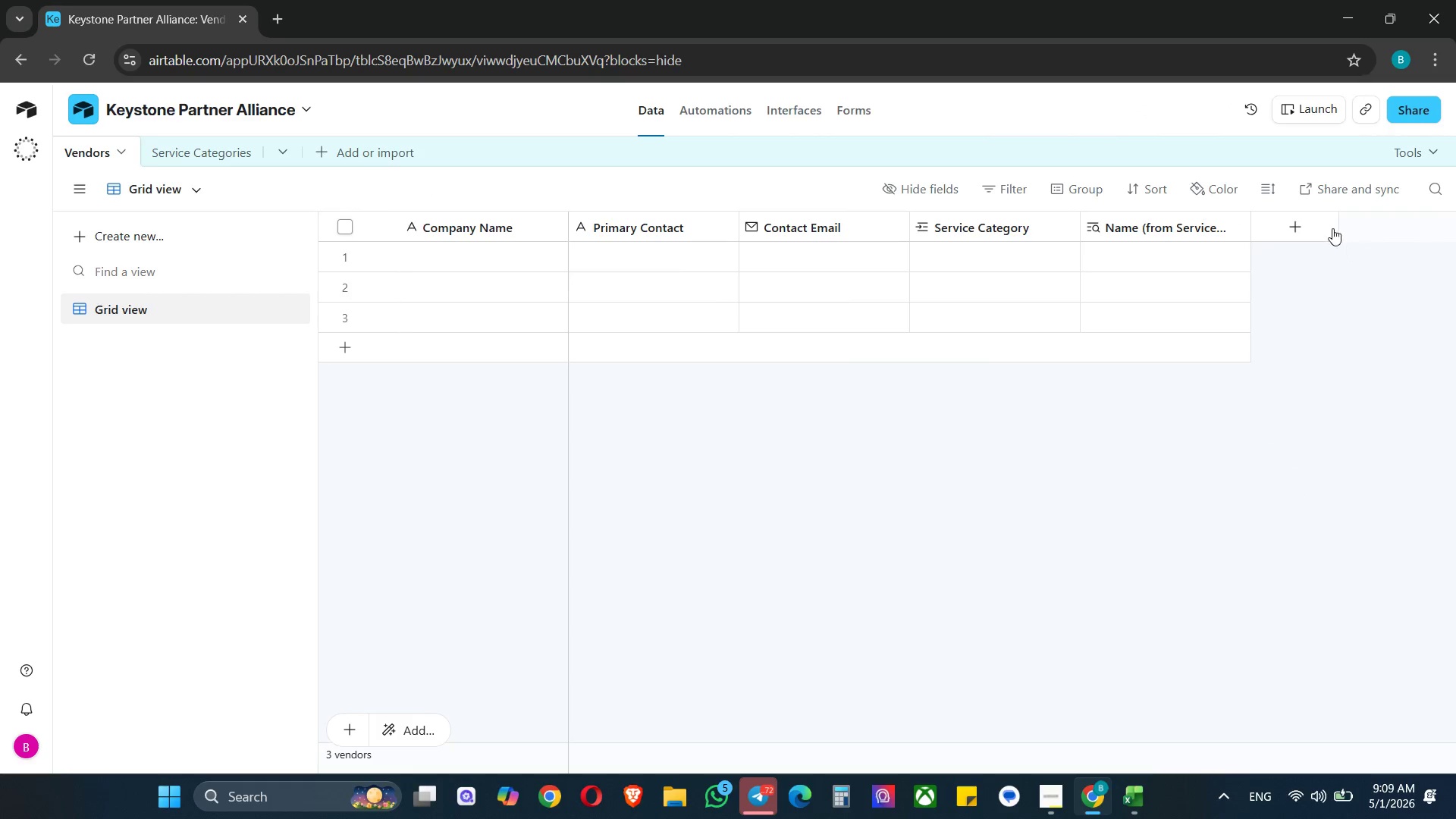 
mouse_move([1290, 232])
 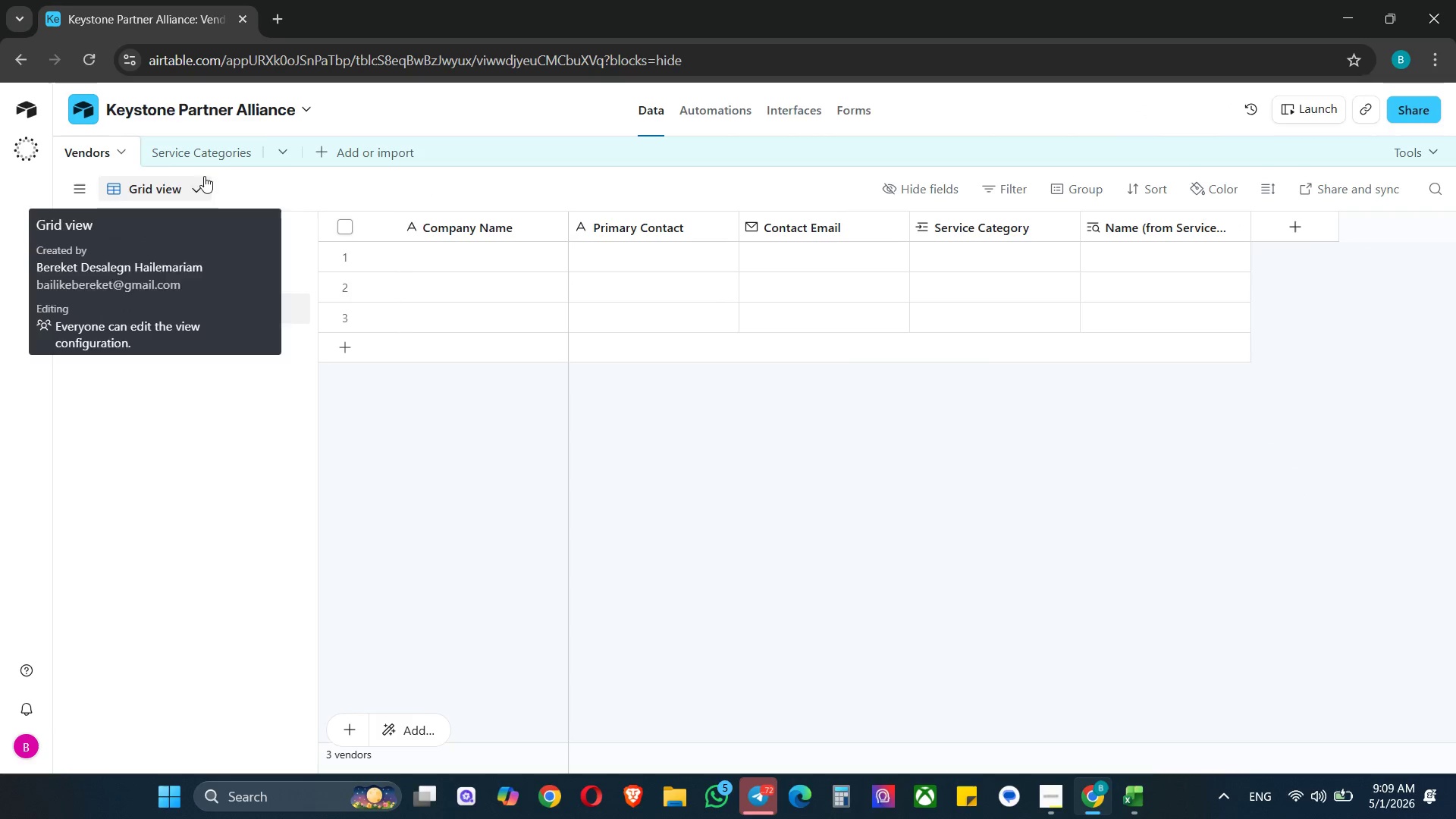 
left_click([196, 151])
 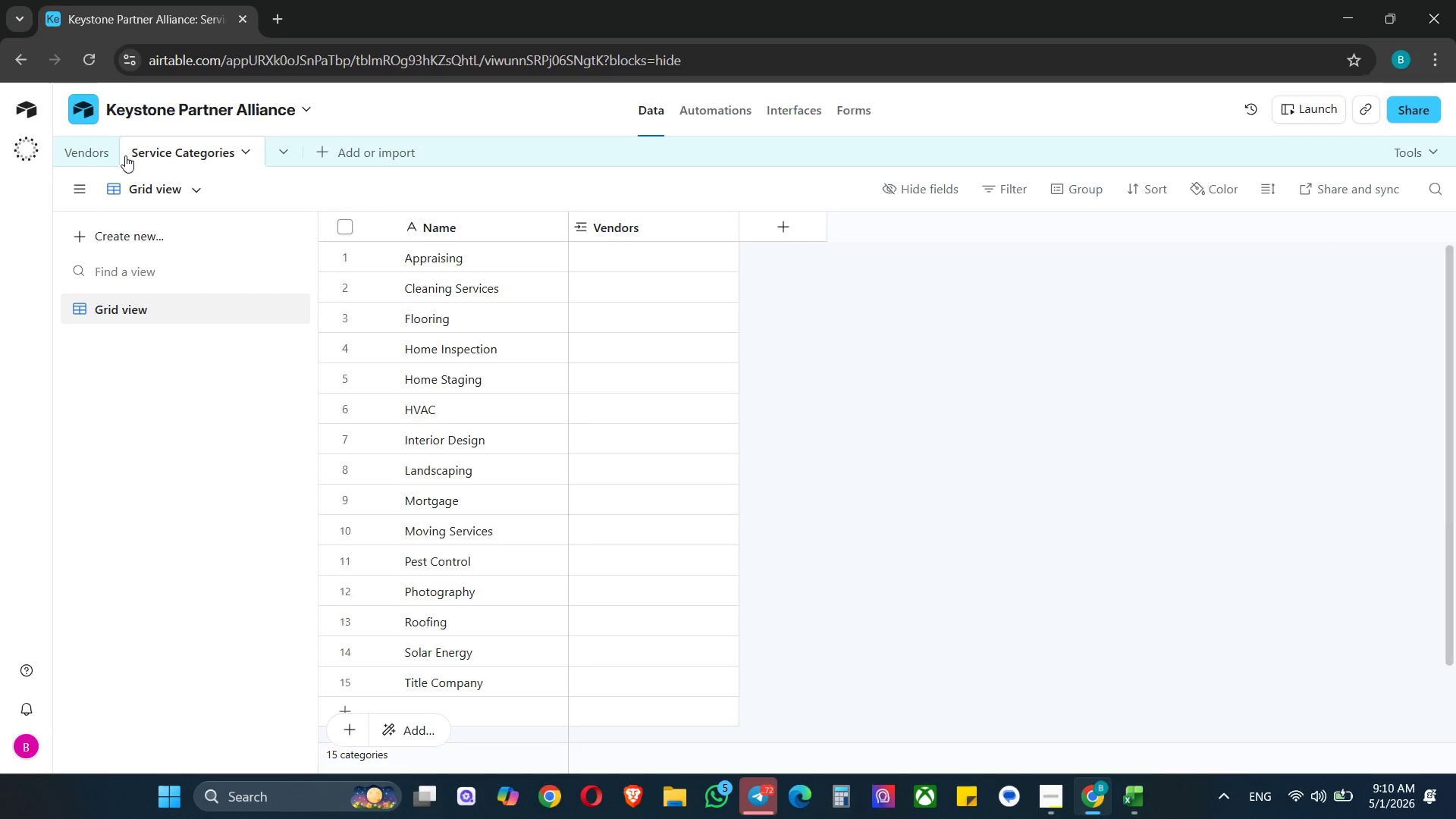 
left_click([180, 153])
 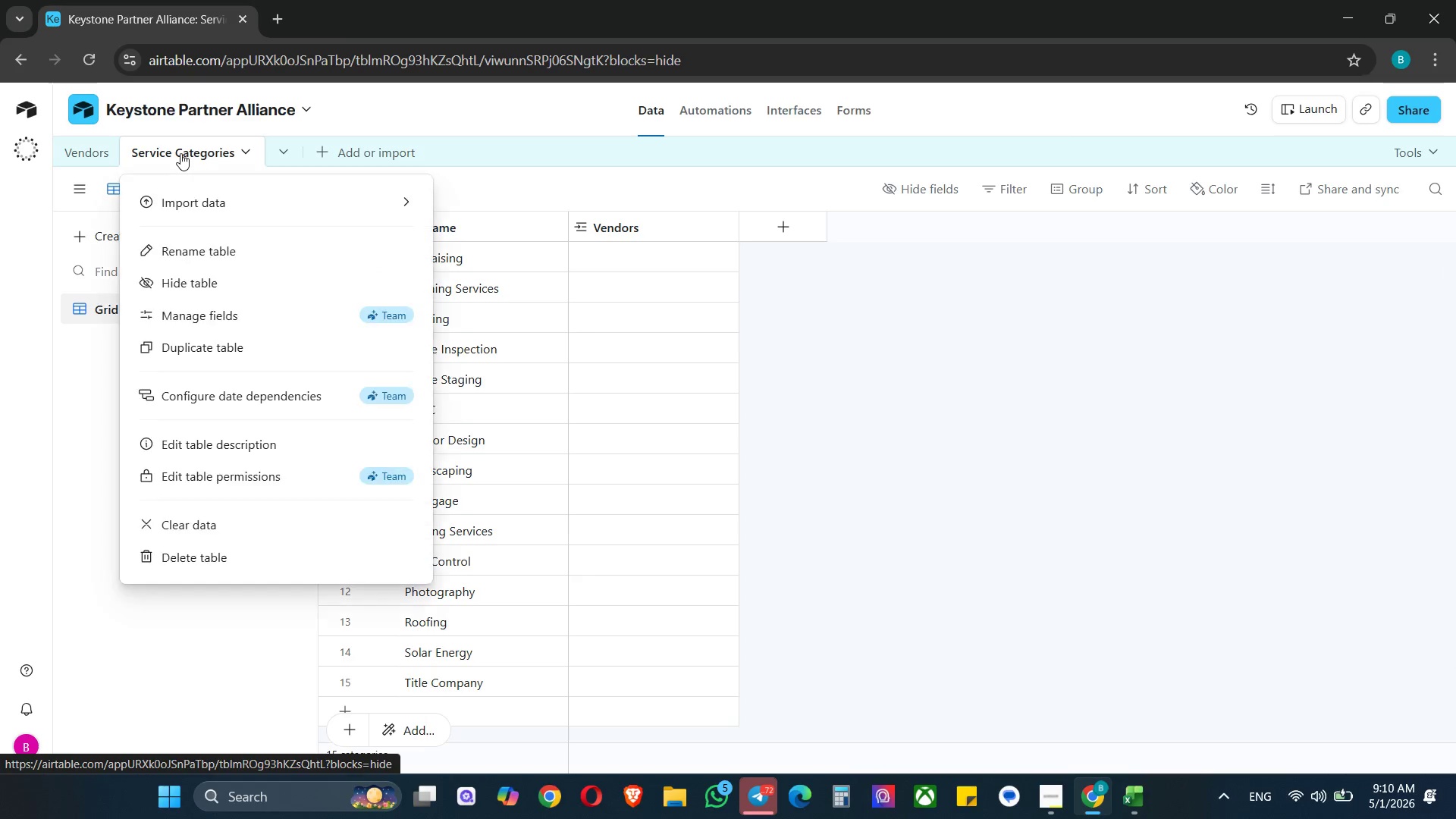 
left_click([180, 153])
 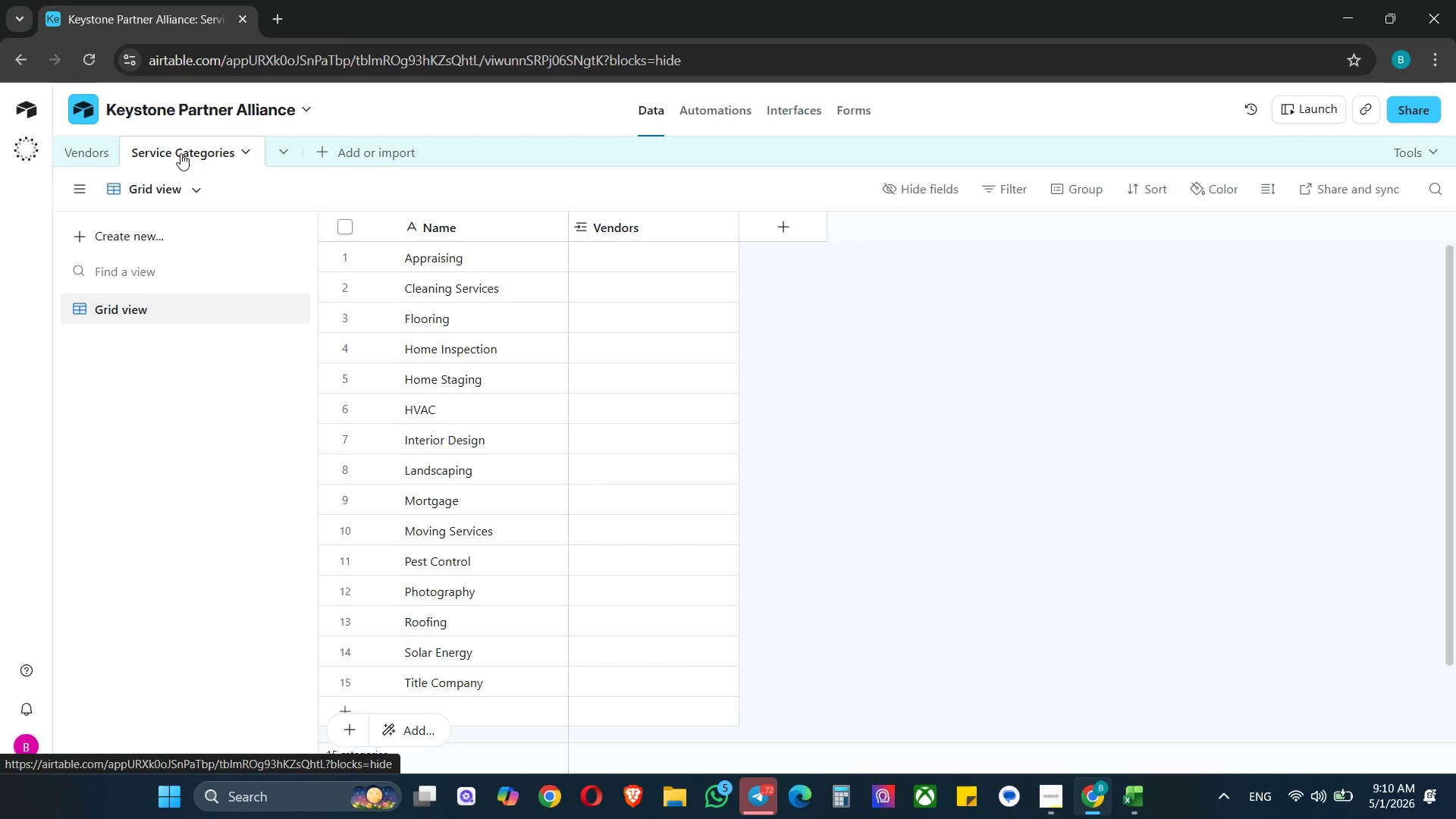 
right_click([180, 153])
 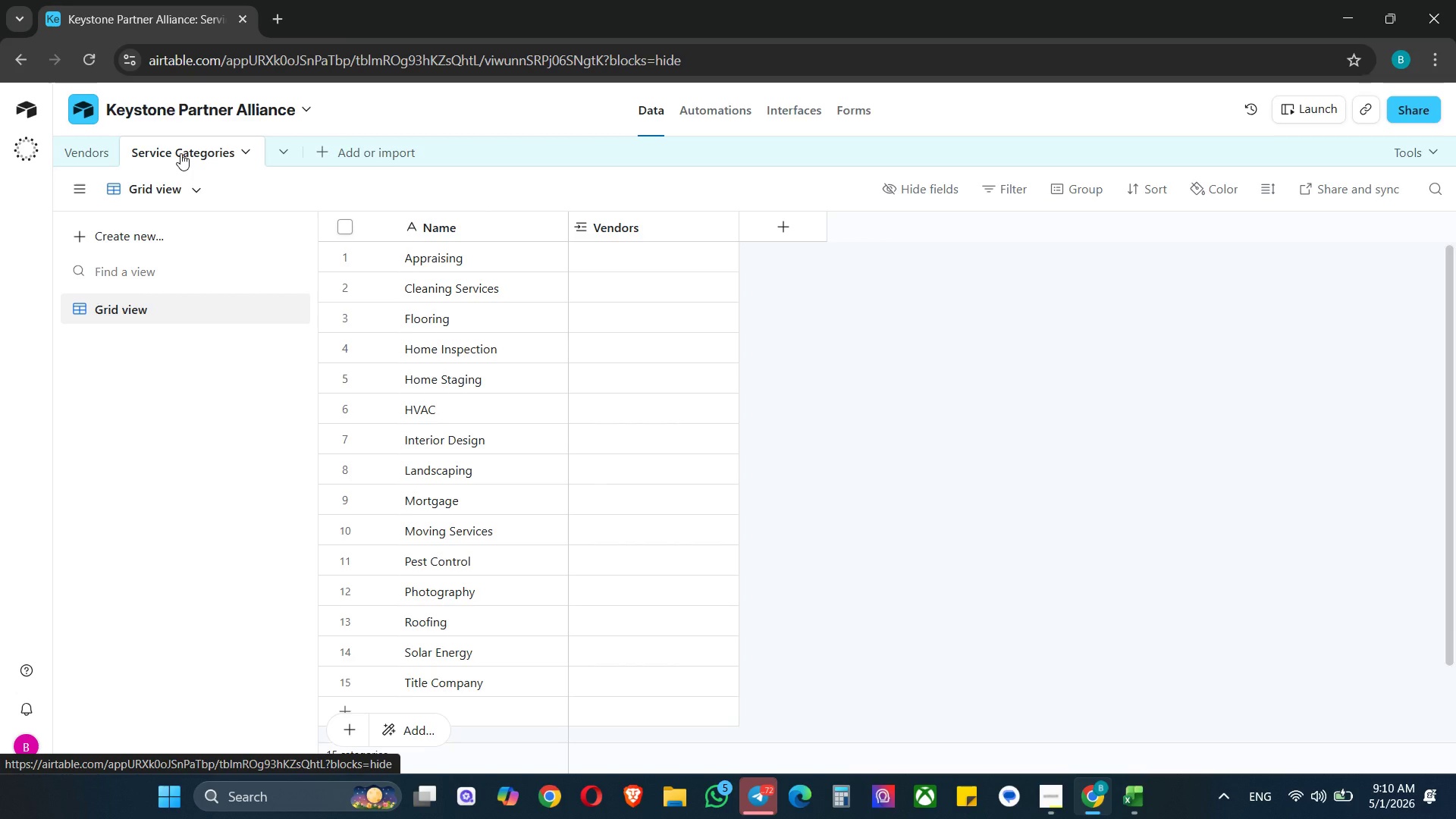 
left_click([180, 153])
 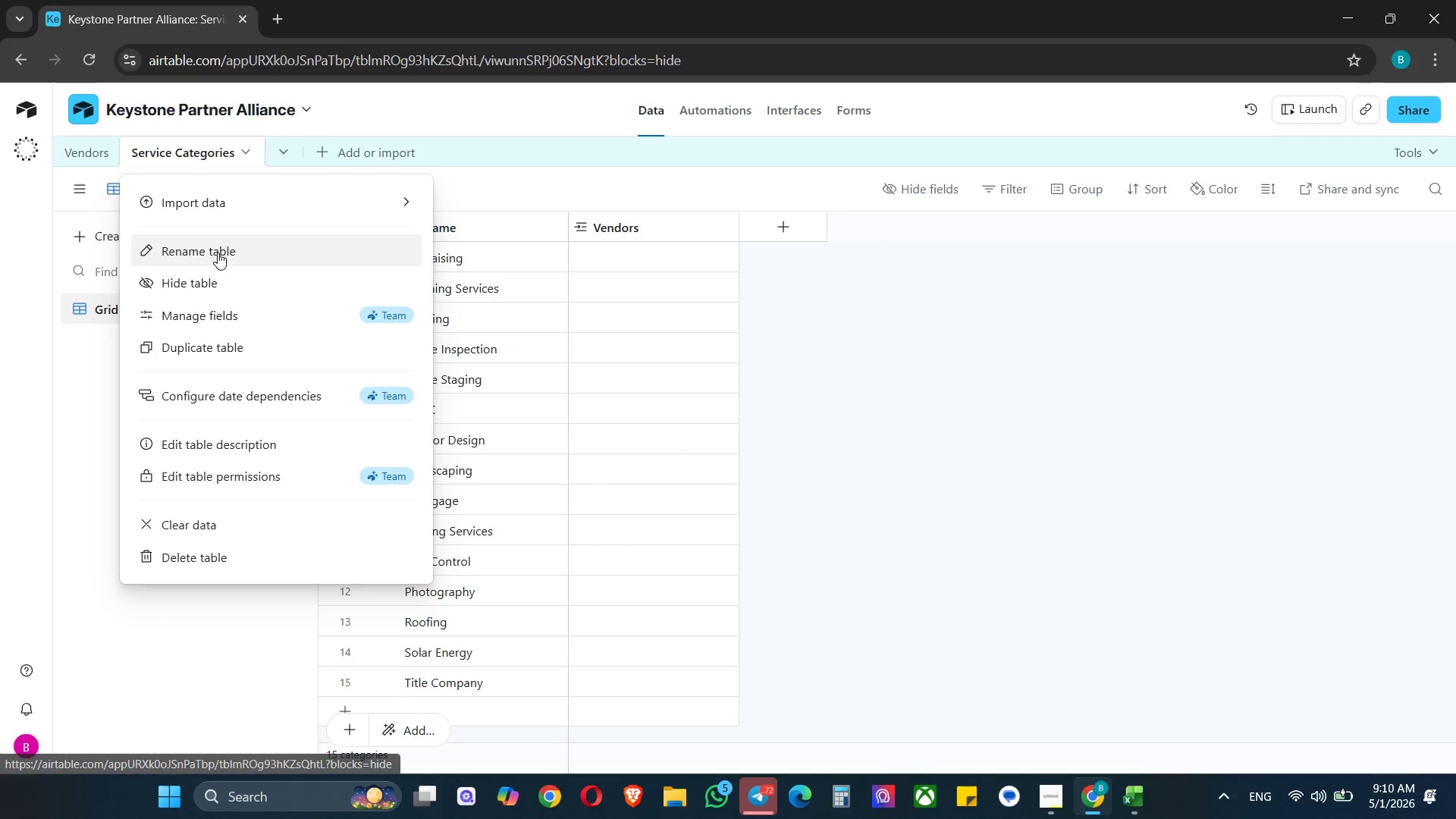 
left_click([218, 253])
 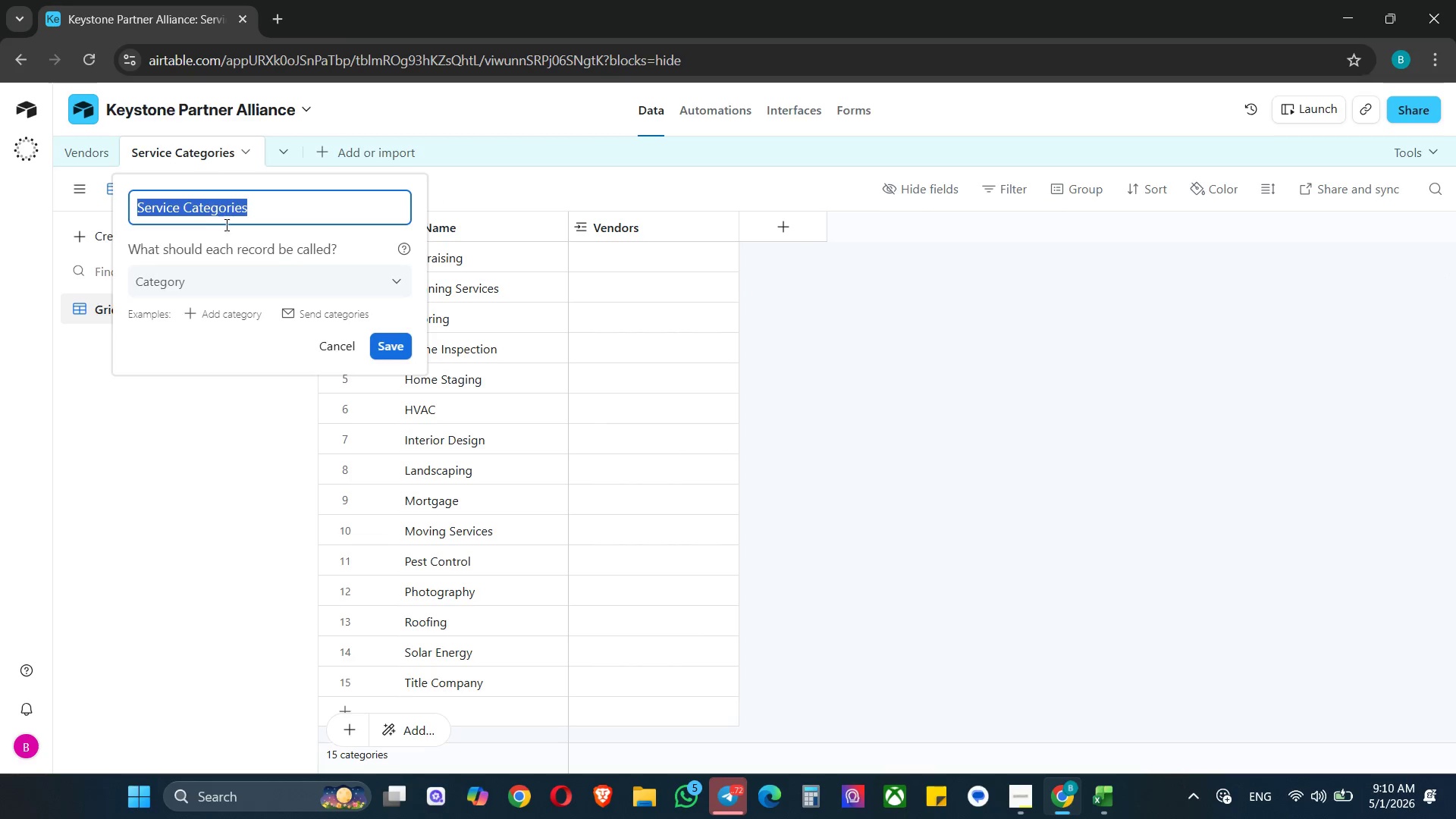 
hold_key(key=ControlLeft, duration=0.34)
 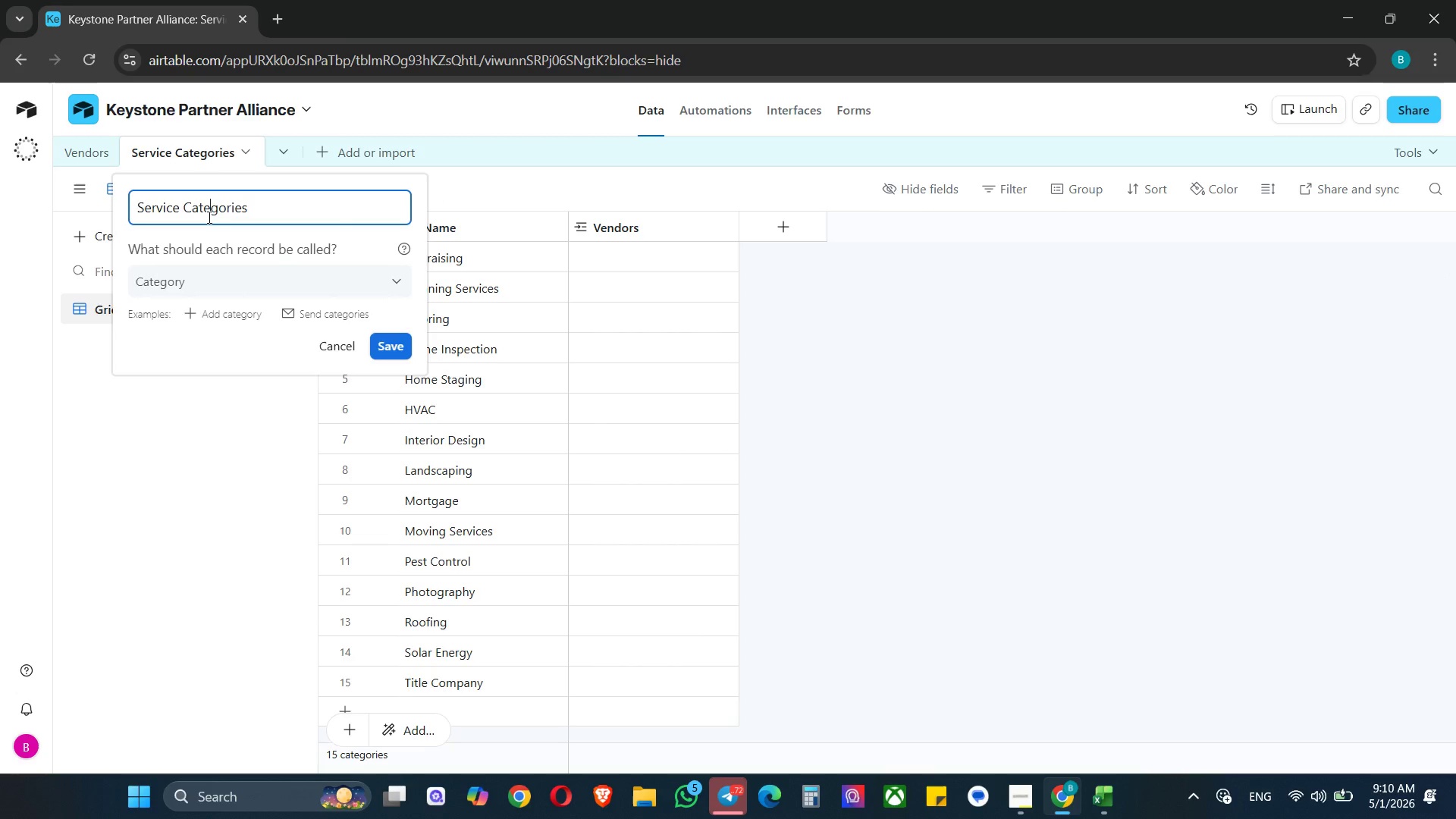 
double_click([208, 217])
 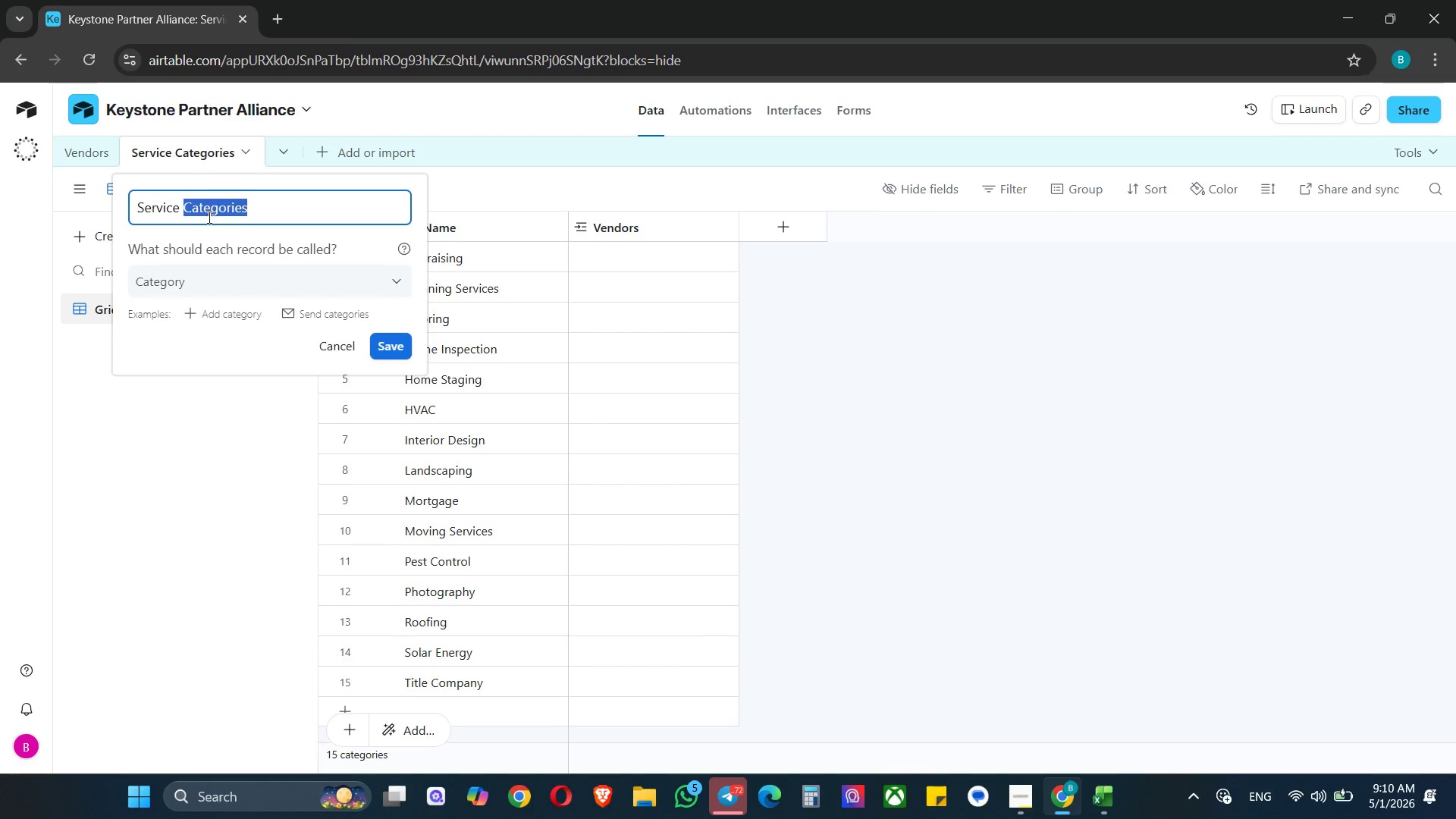 
key(Control+C)
 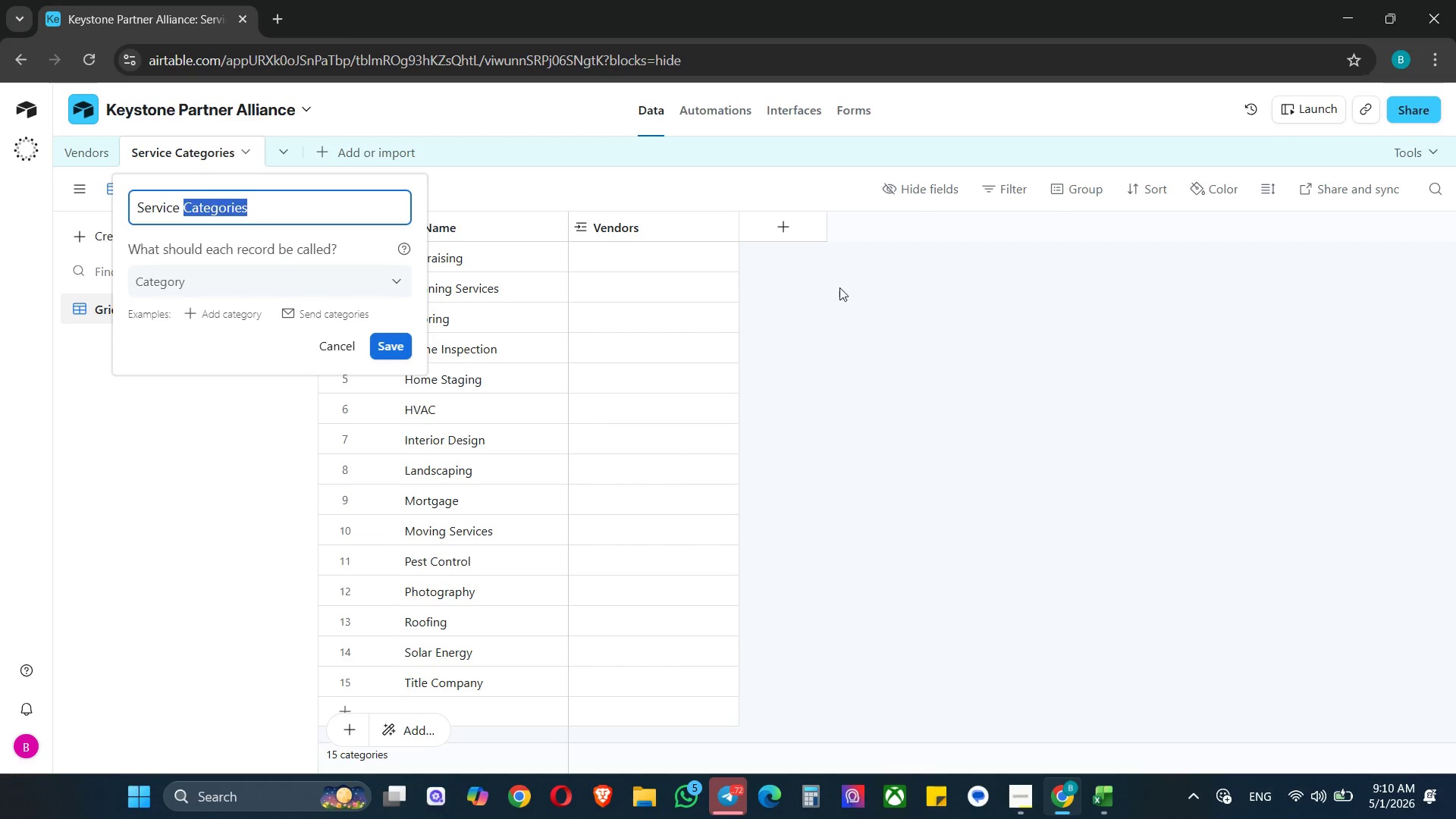 
left_click([849, 288])
 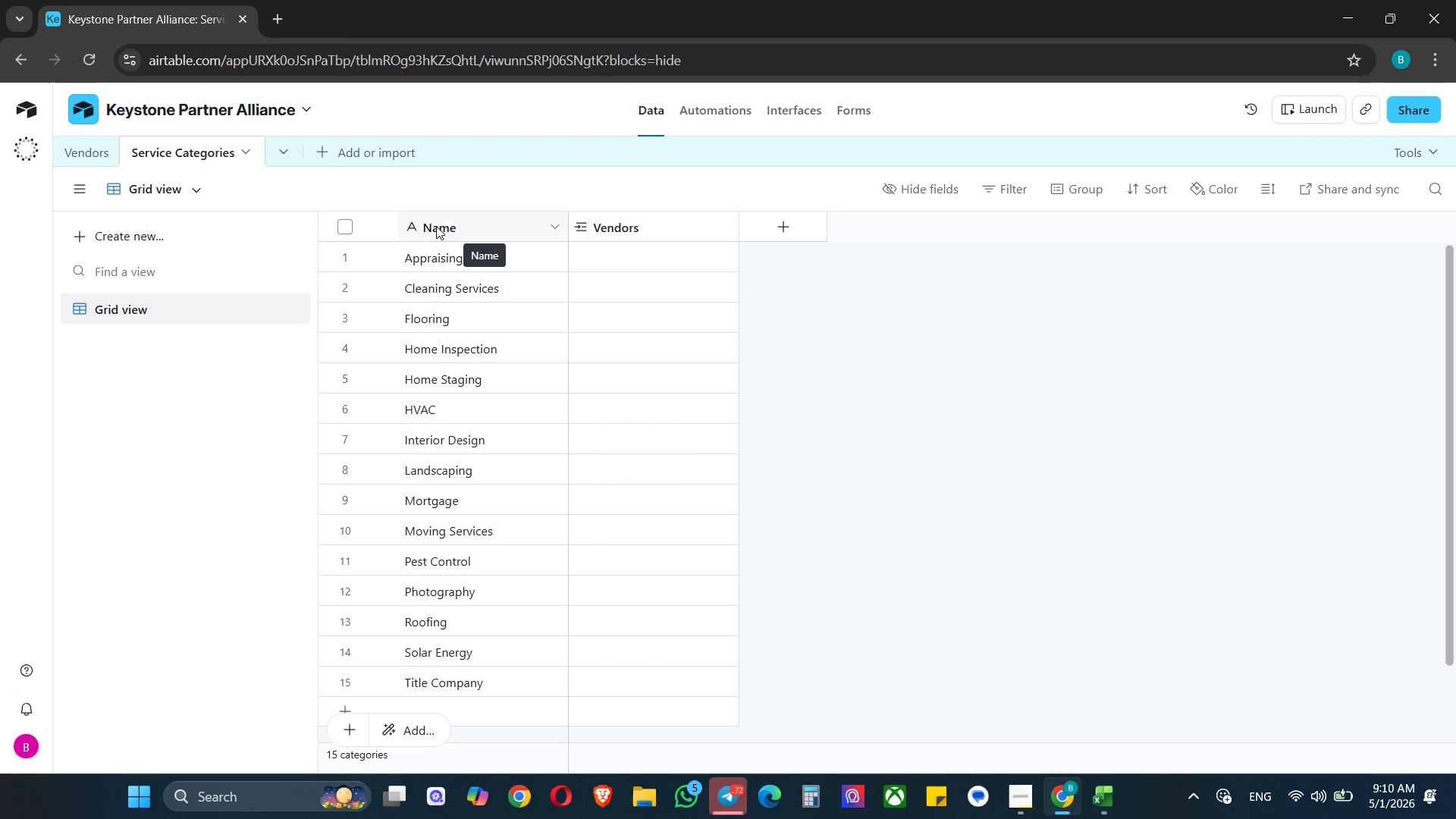 
double_click([448, 230])
 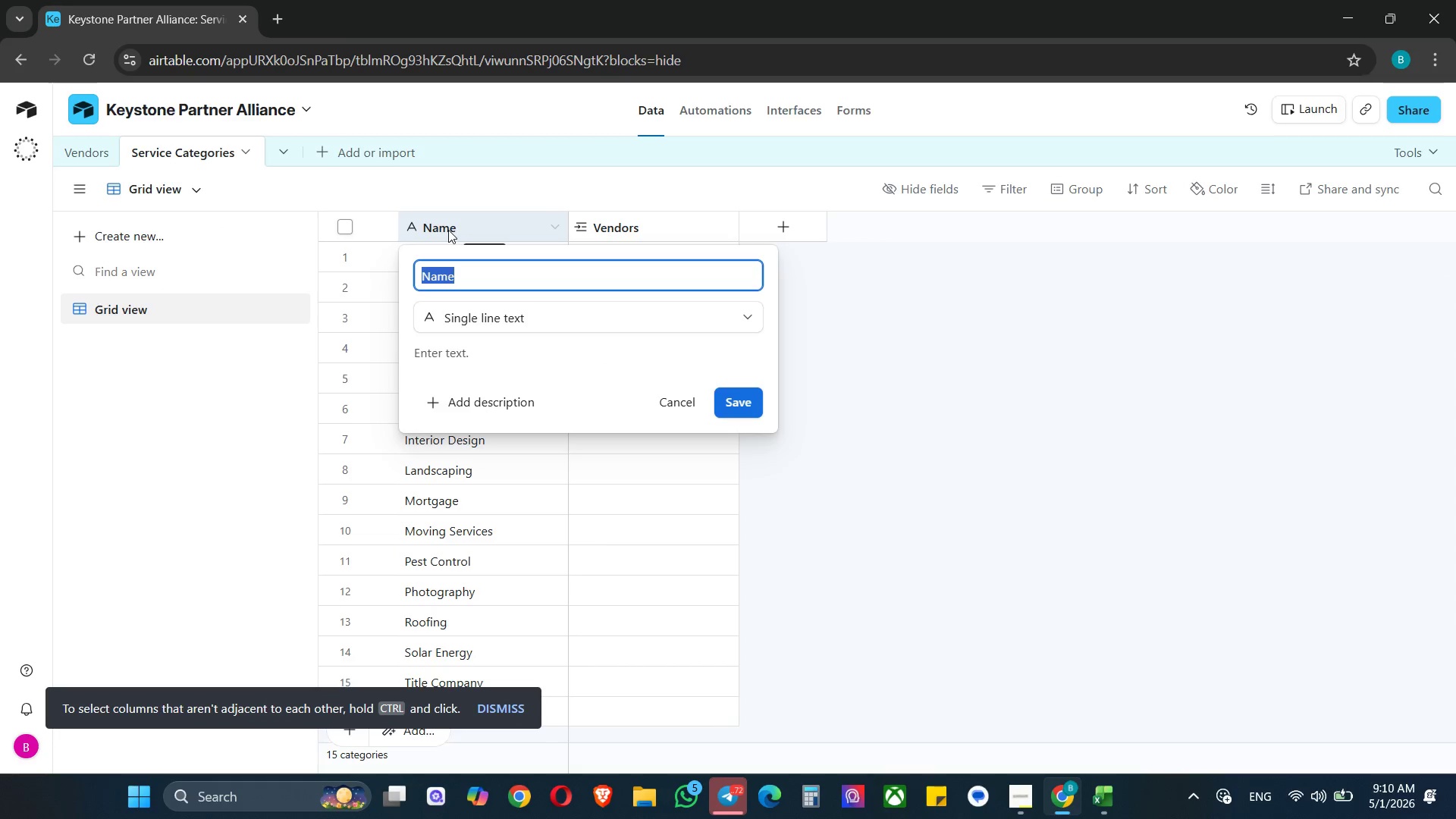 
key(Control+V)
 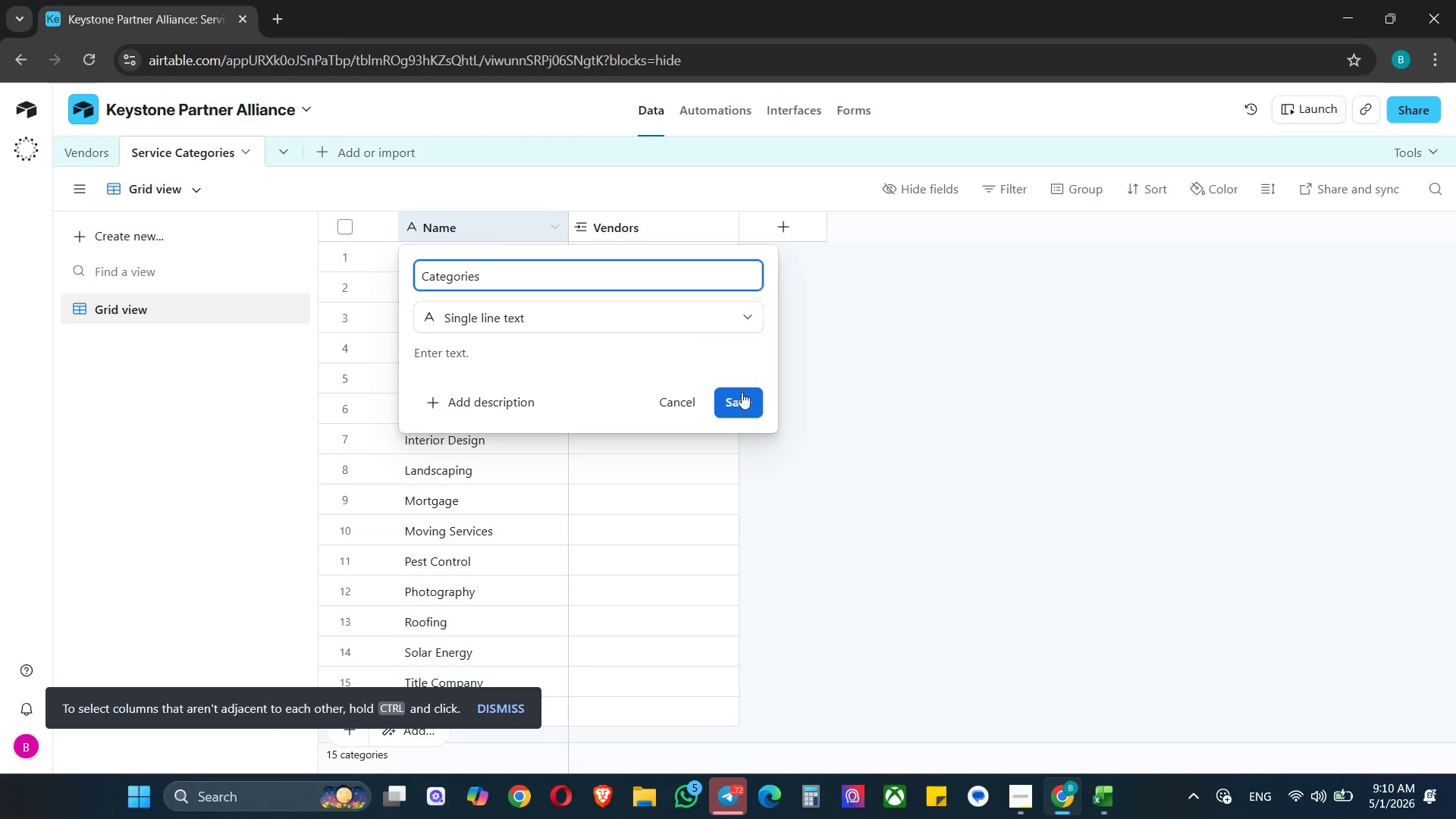 
left_click([736, 417])
 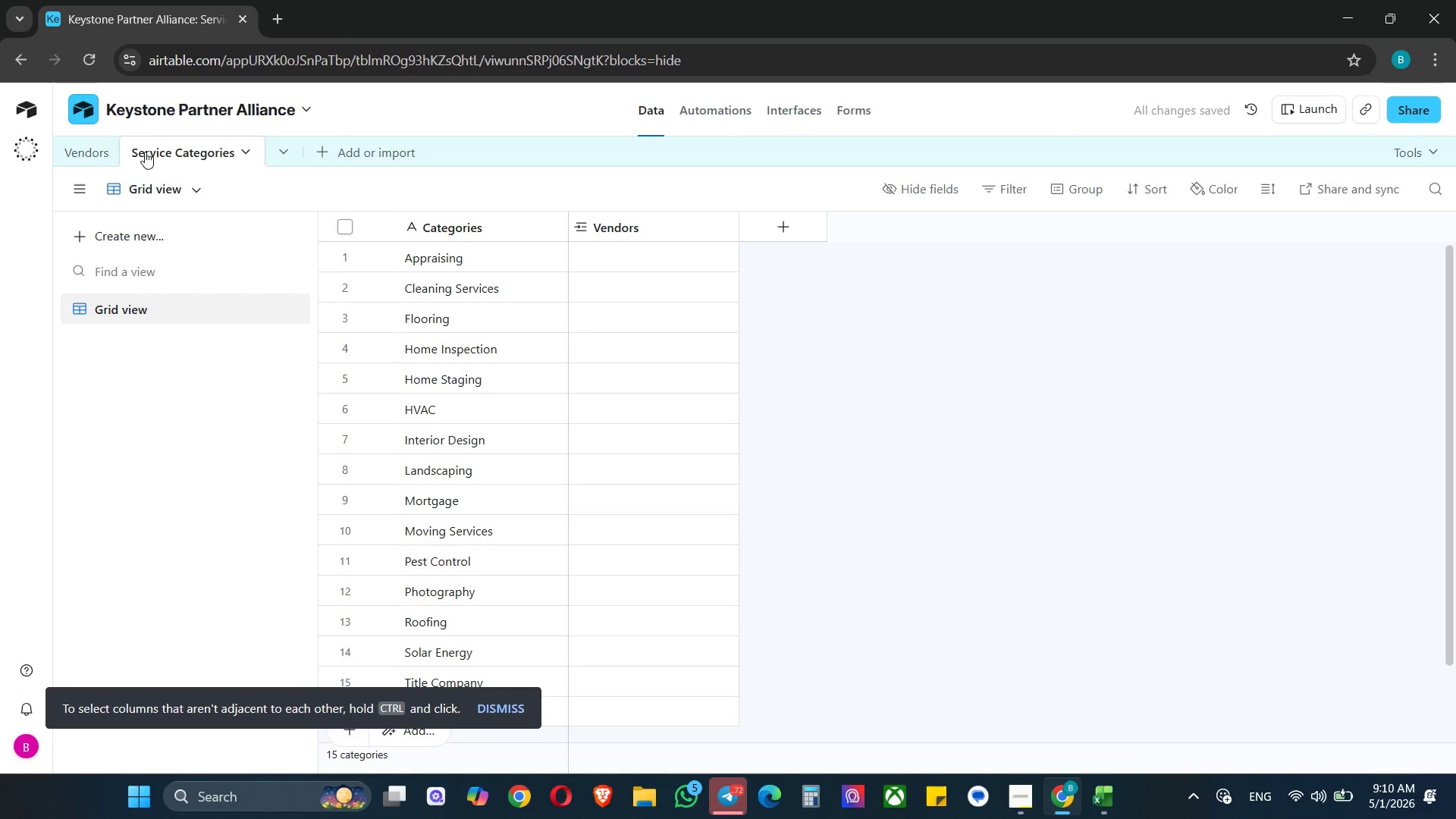 
left_click([75, 151])
 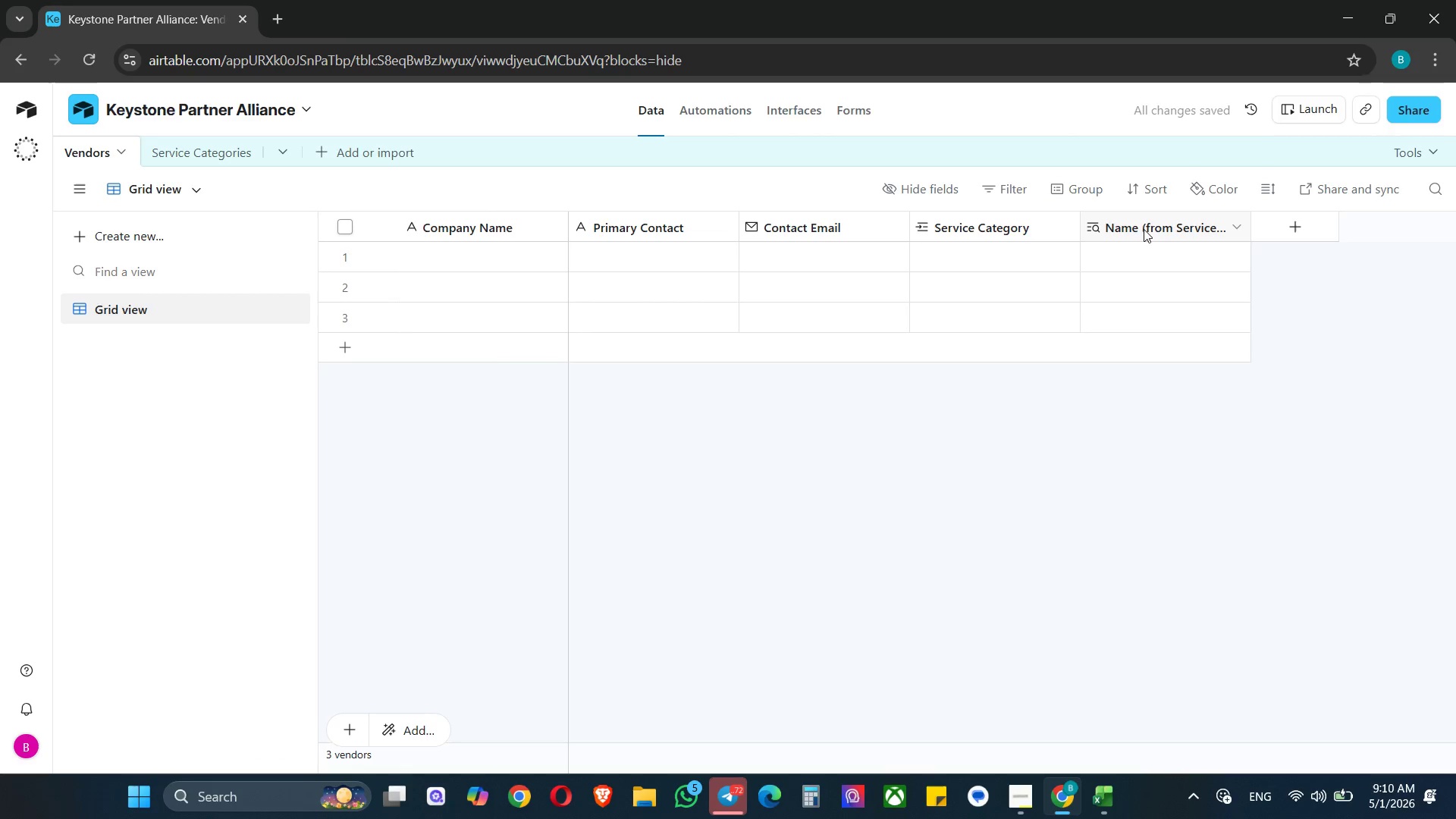 
left_click([1143, 228])
 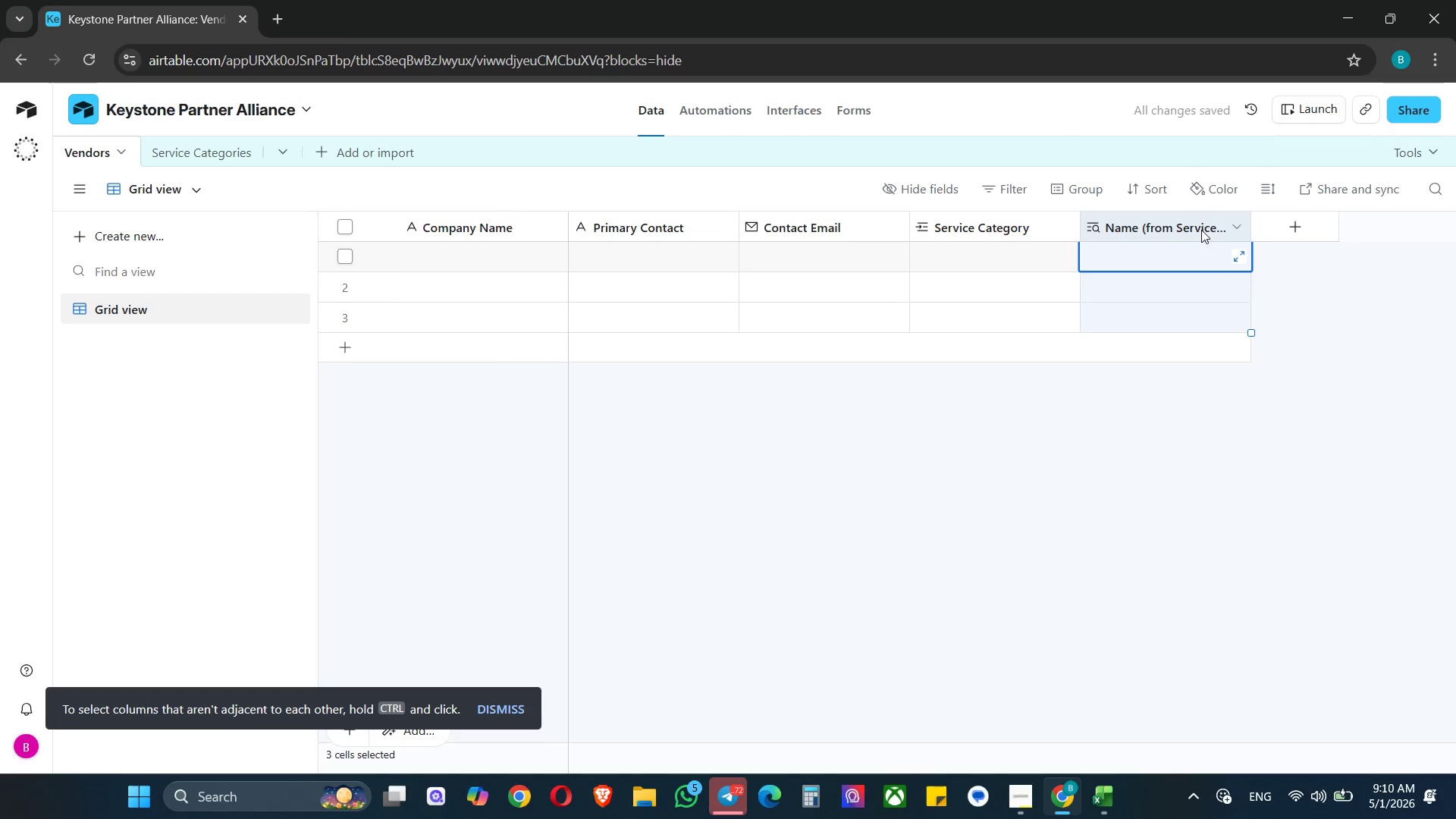 
left_click([1235, 228])
 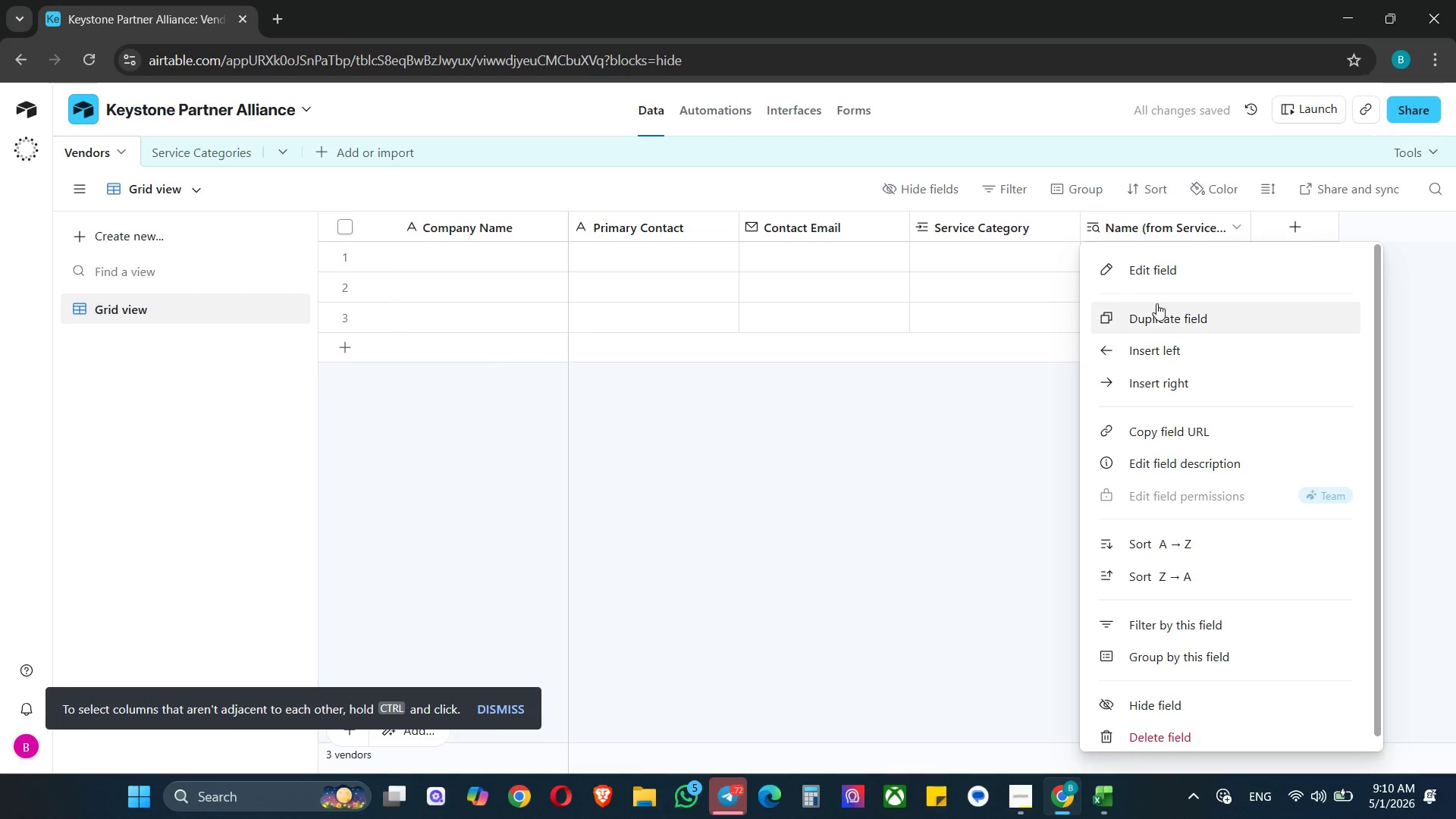 
left_click([1134, 265])
 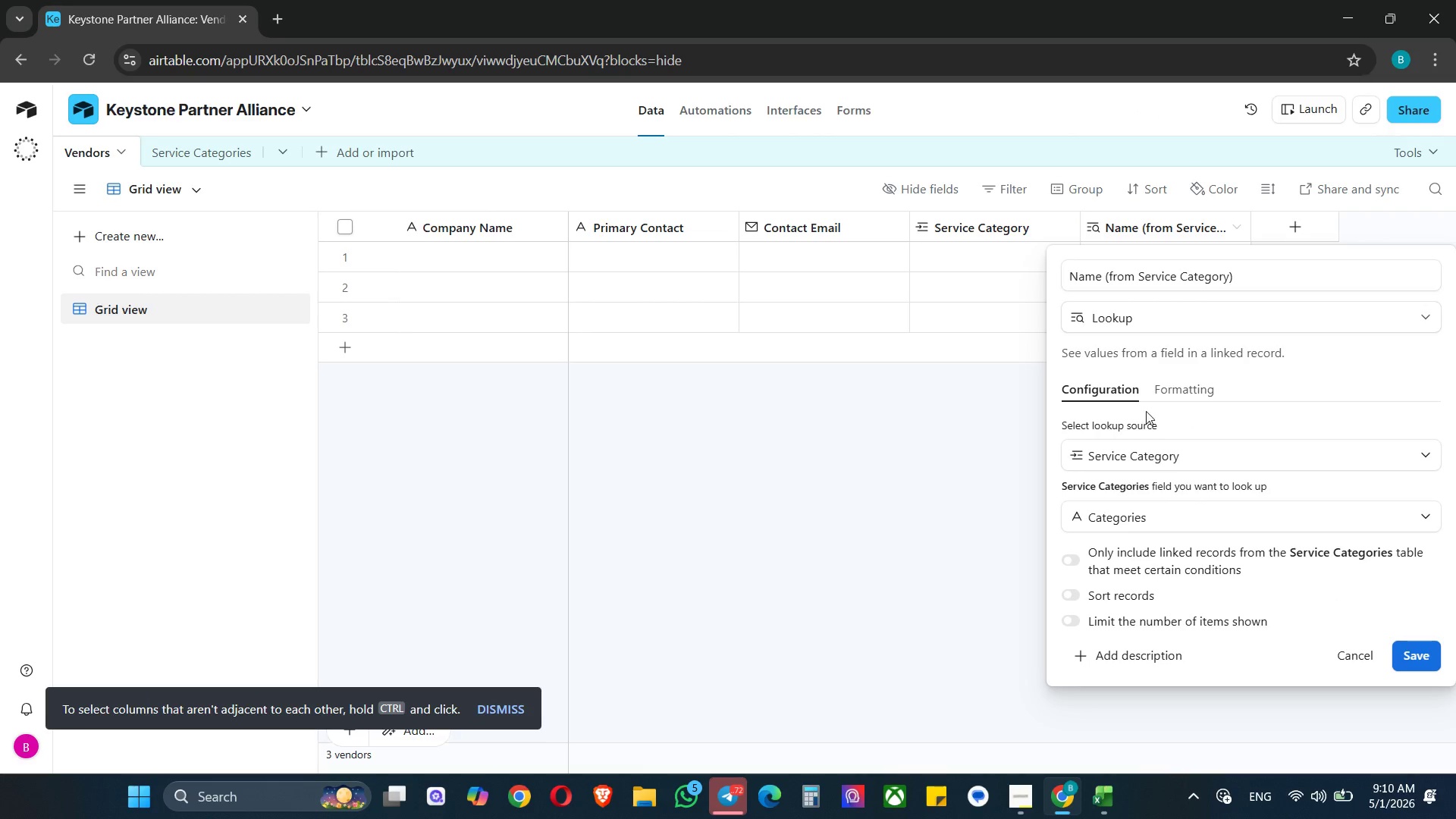 
left_click([1156, 517])
 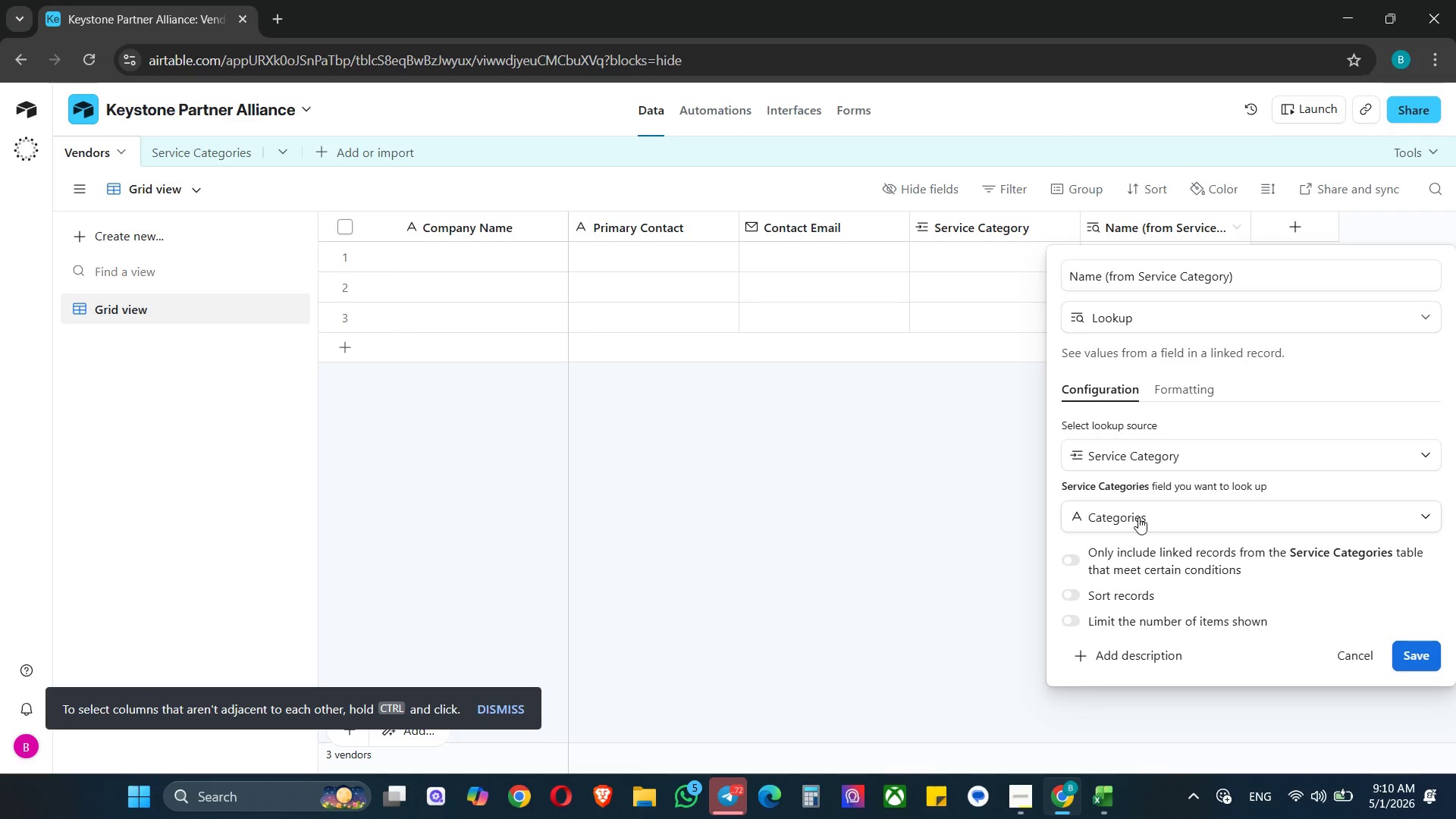 
double_click([1138, 519])
 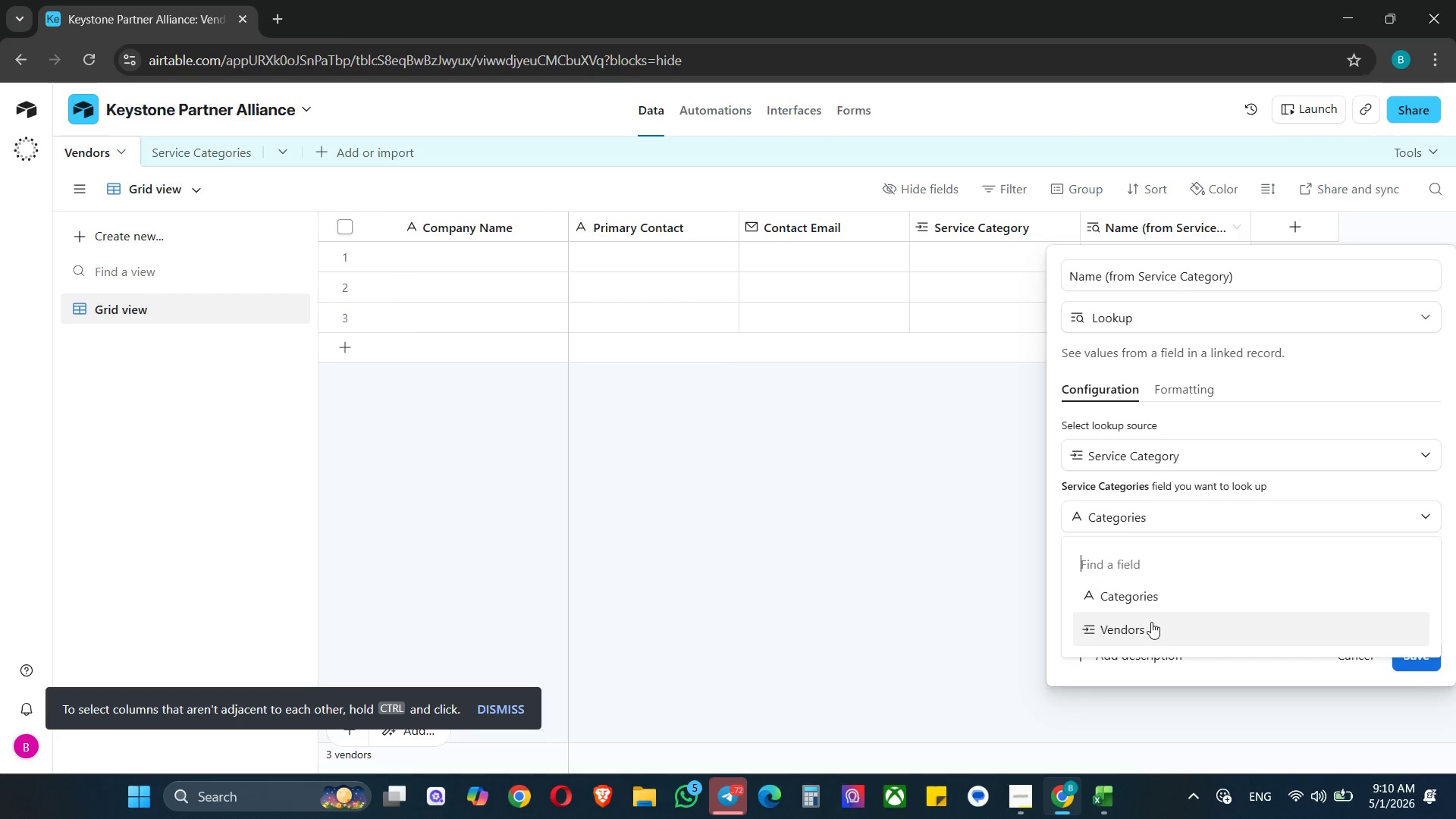 
left_click([1135, 594])
 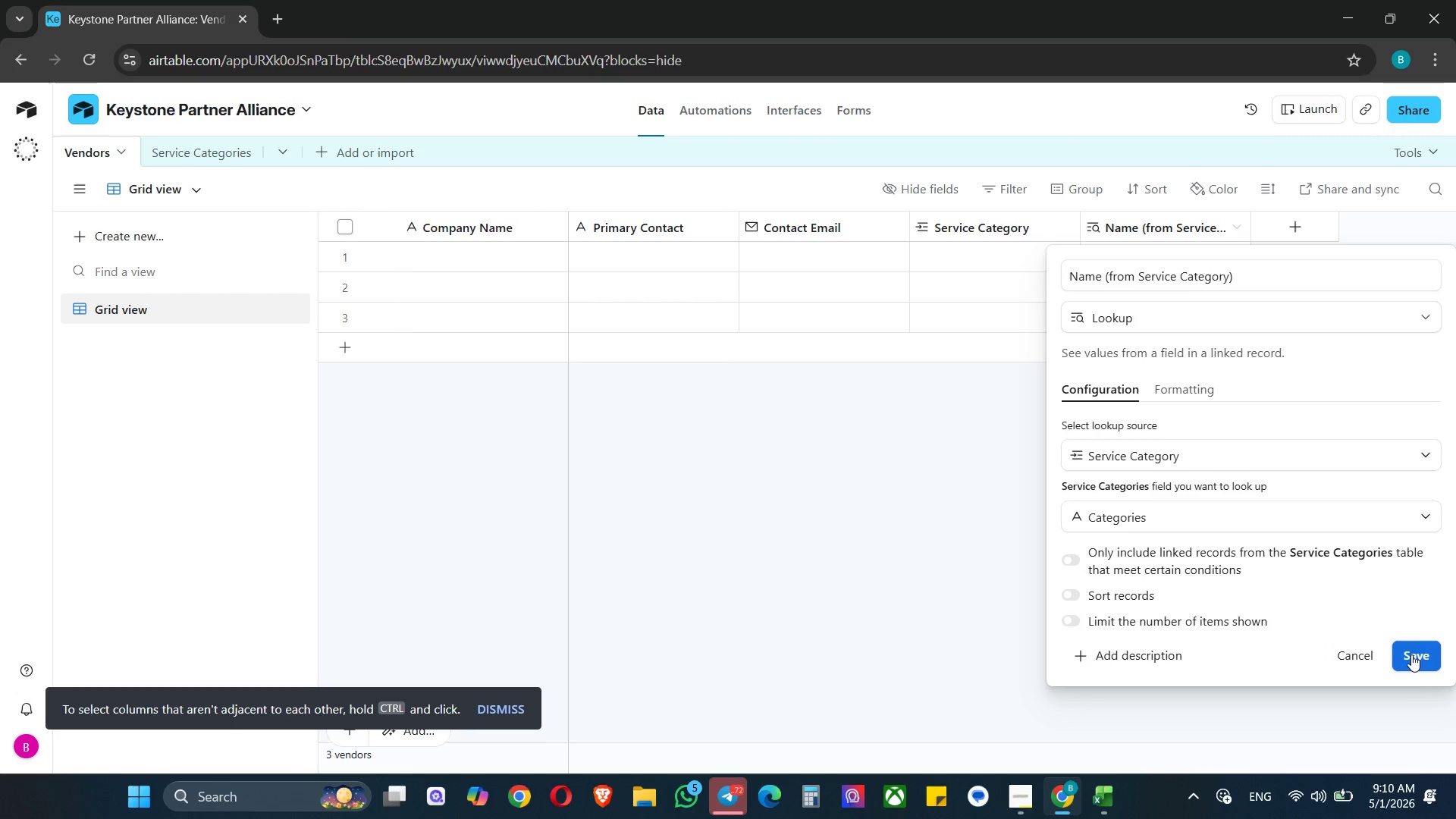 
left_click([1420, 656])
 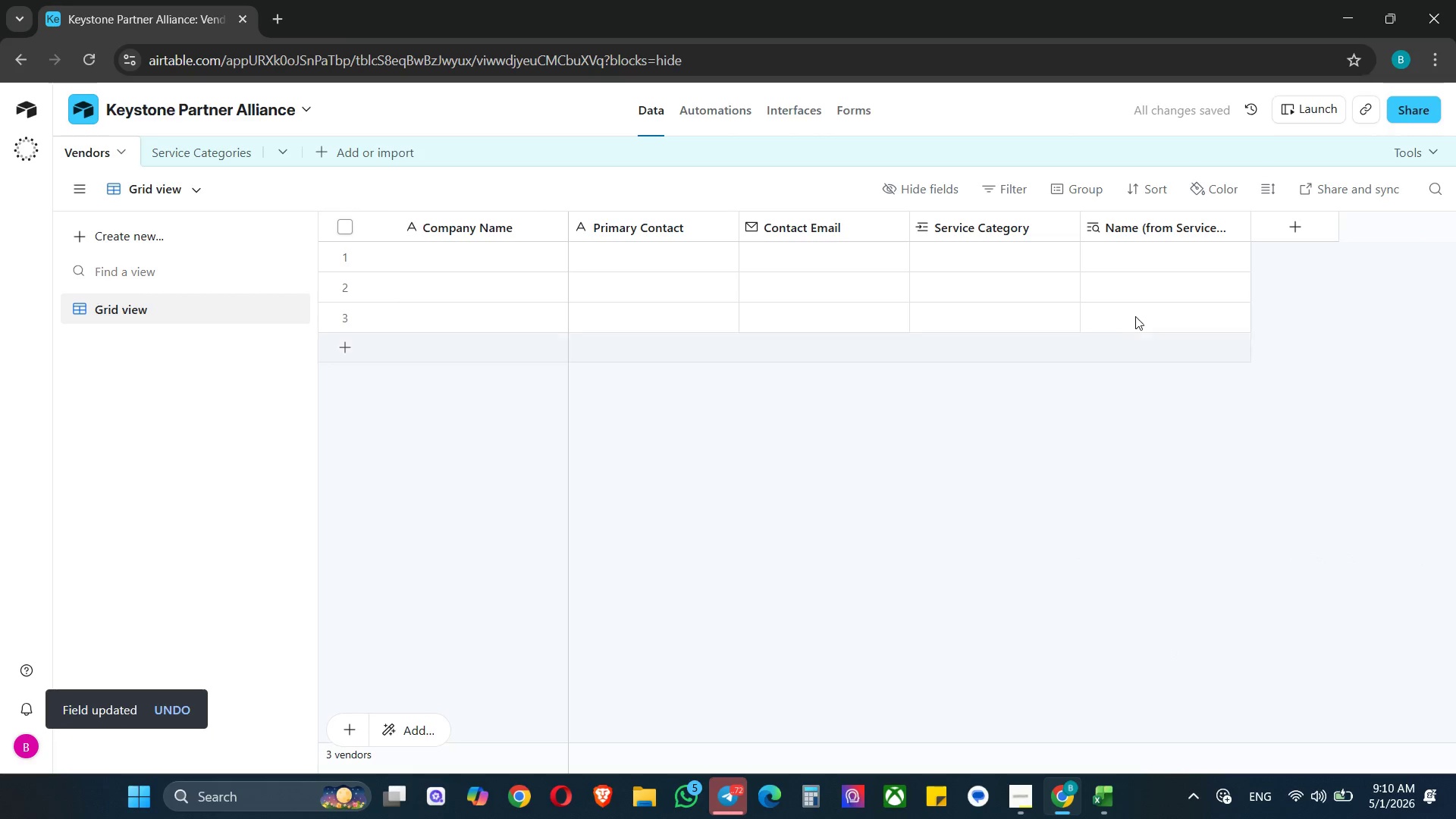 
mouse_move([1137, 230])
 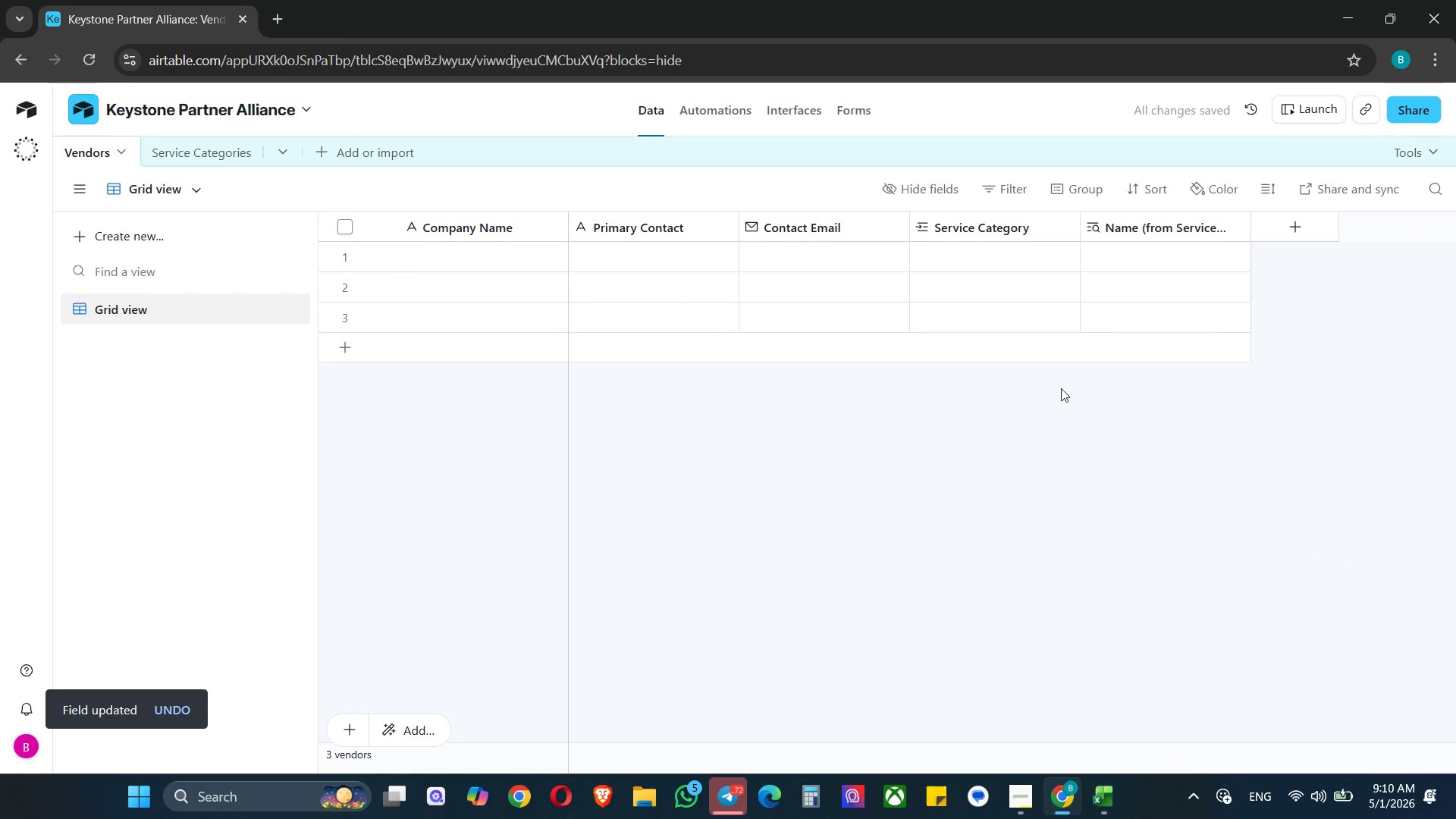 
left_click([1061, 394])
 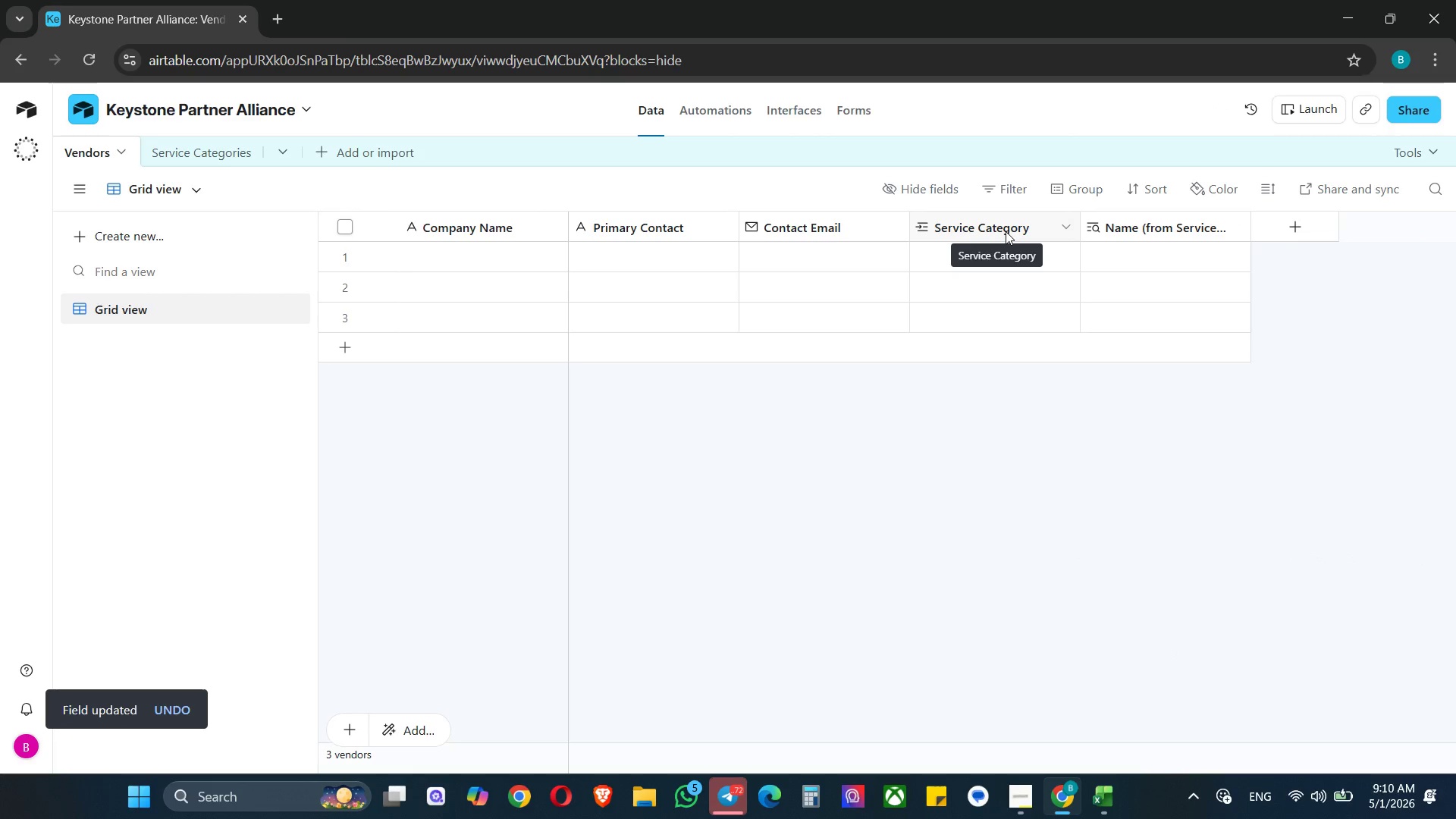 
mouse_move([1160, 234])
 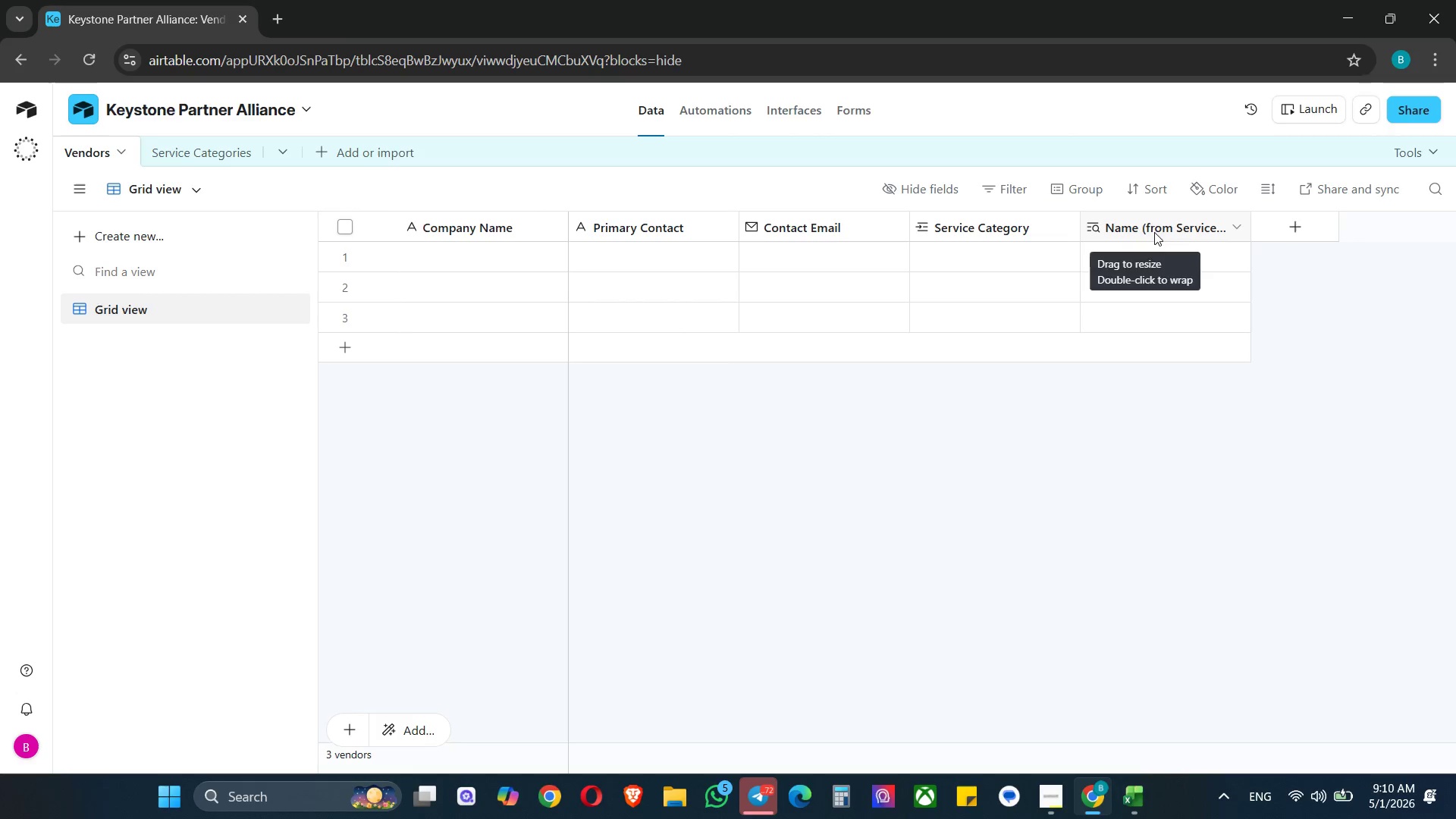 
left_click([1238, 228])
 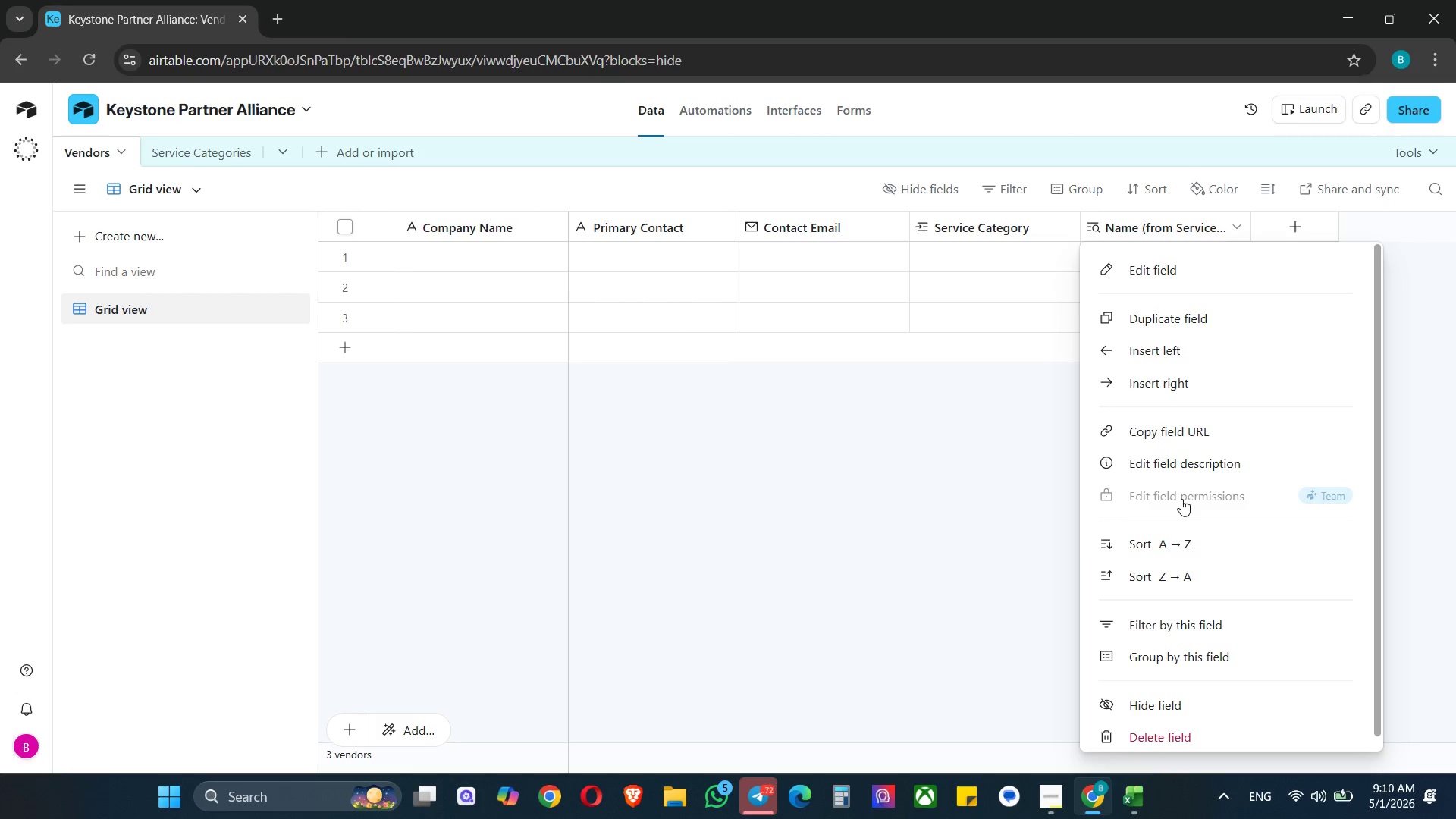 
scroll: coordinate [1179, 611], scroll_direction: down, amount: 4.0
 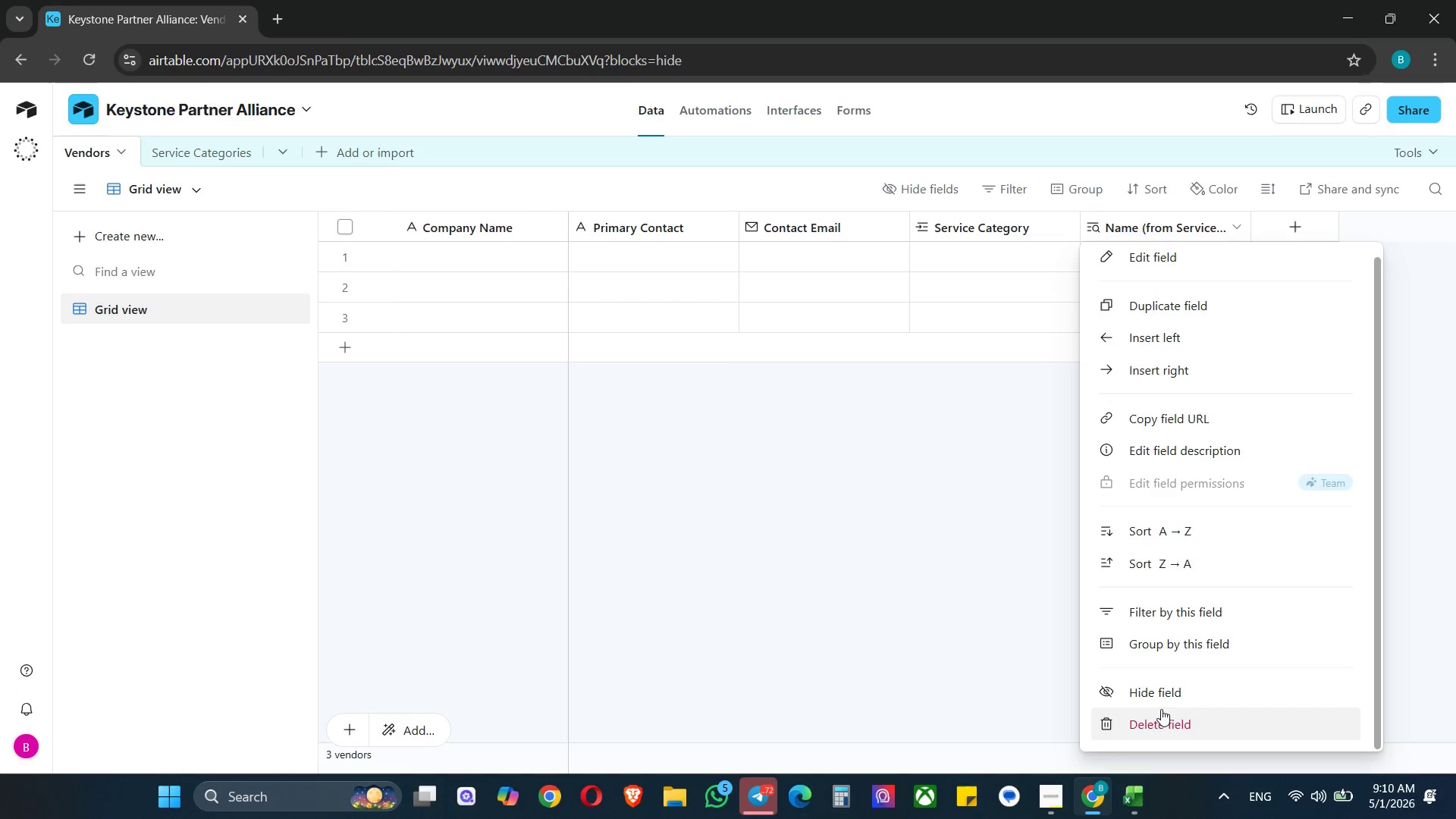 
left_click([1159, 718])
 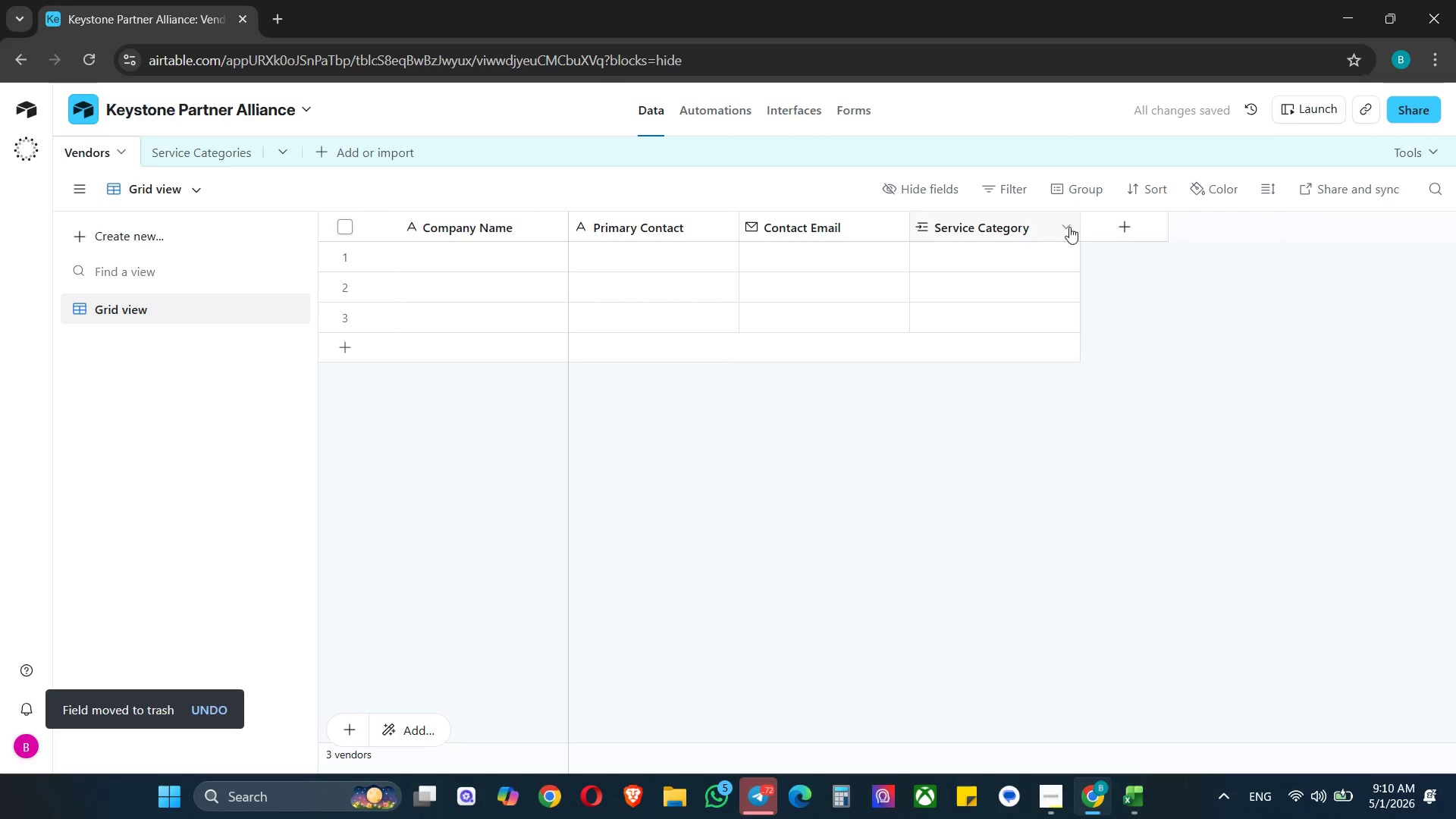 
left_click([1070, 224])
 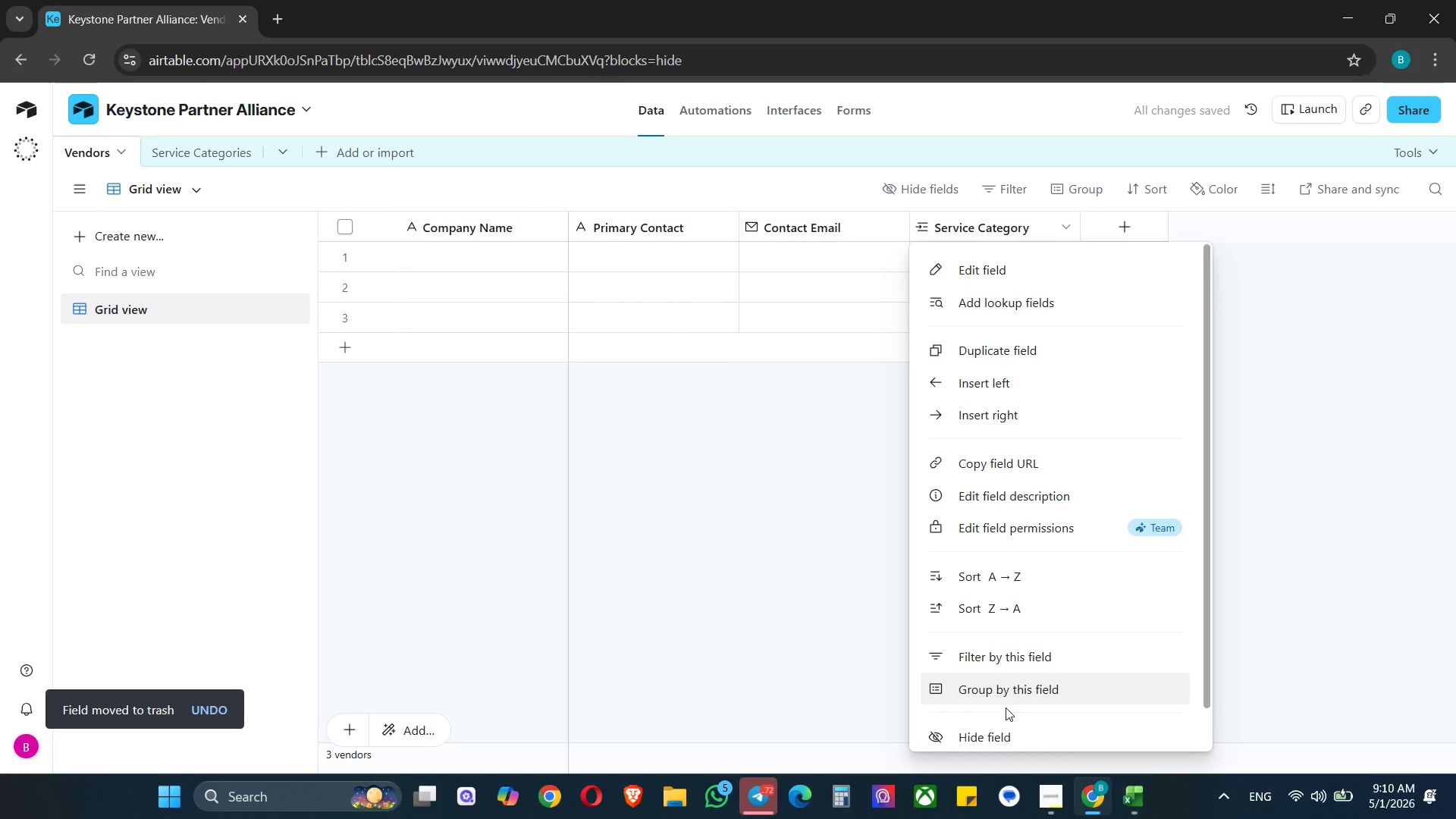 
scroll: coordinate [995, 769], scroll_direction: down, amount: 5.0
 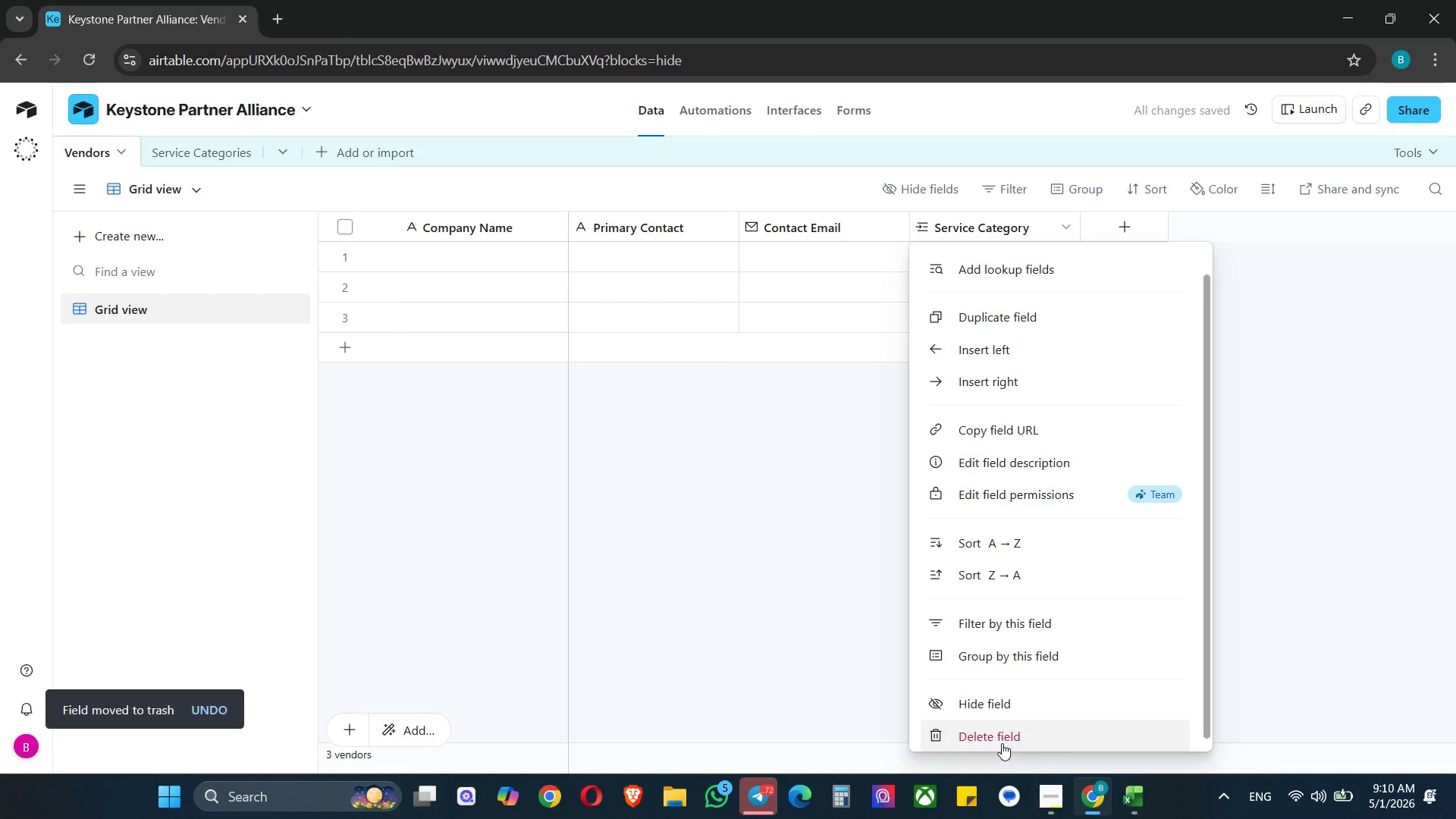 
left_click([1003, 734])
 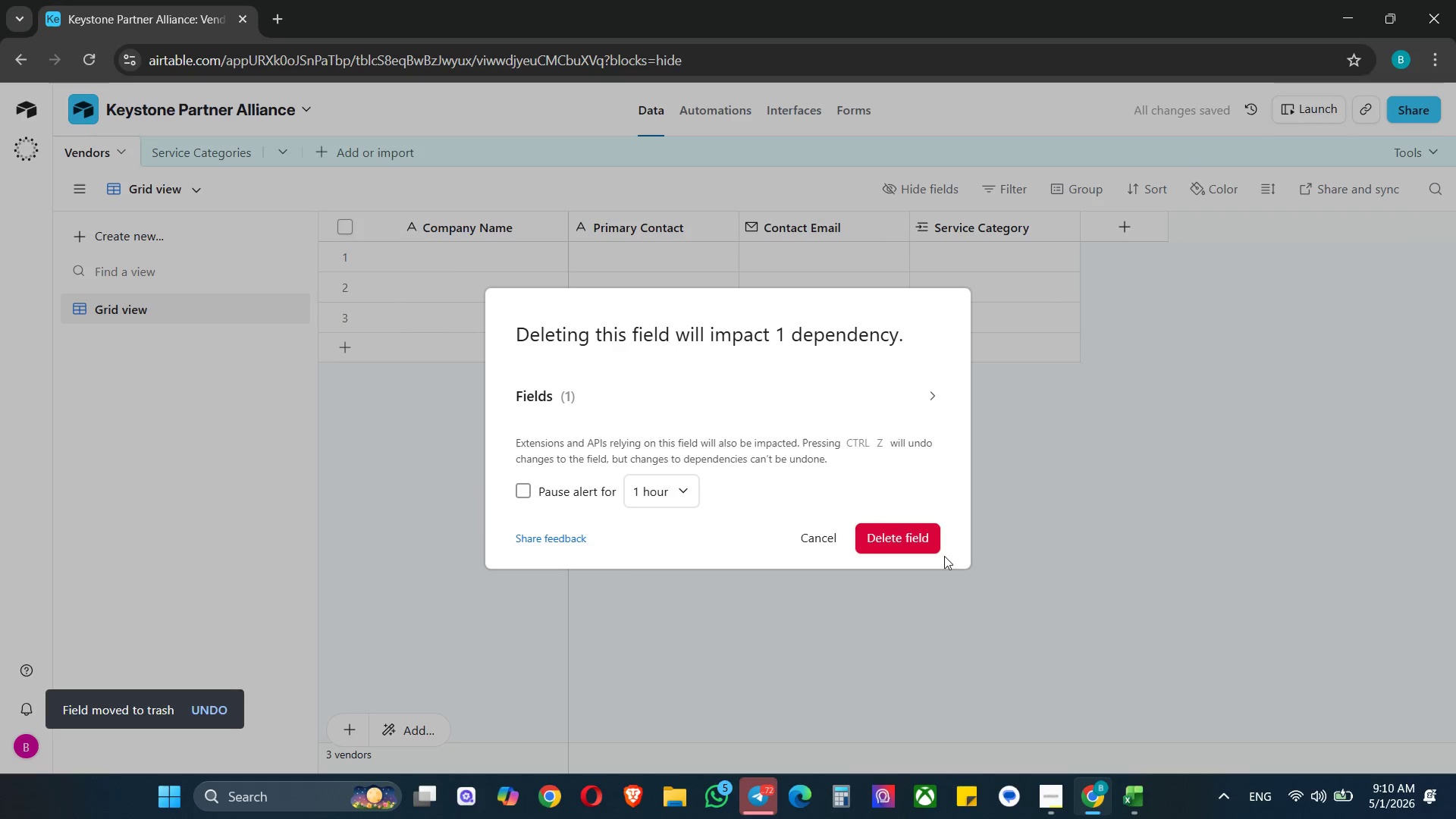 
left_click([904, 532])
 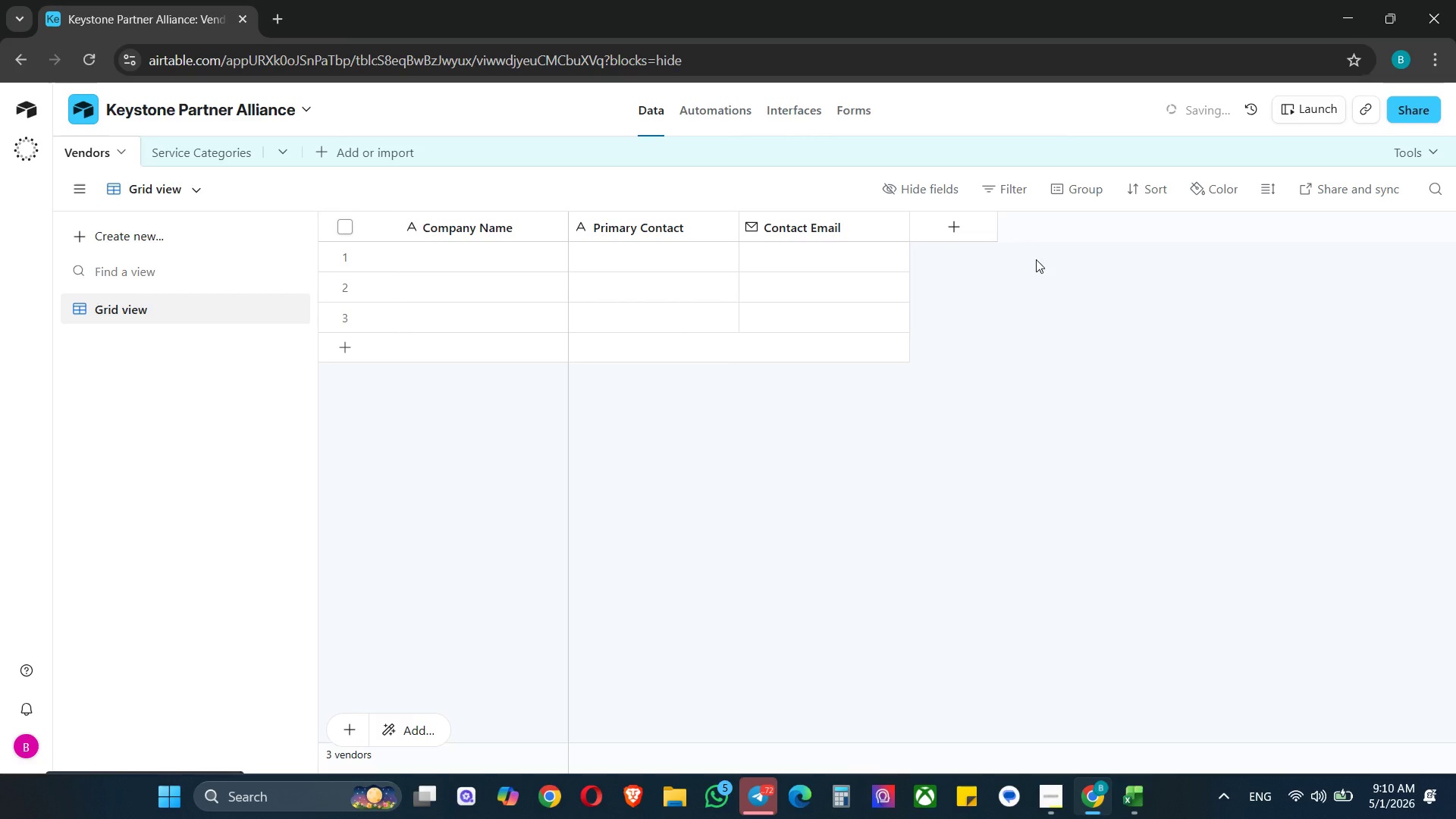 
mouse_move([936, 234])
 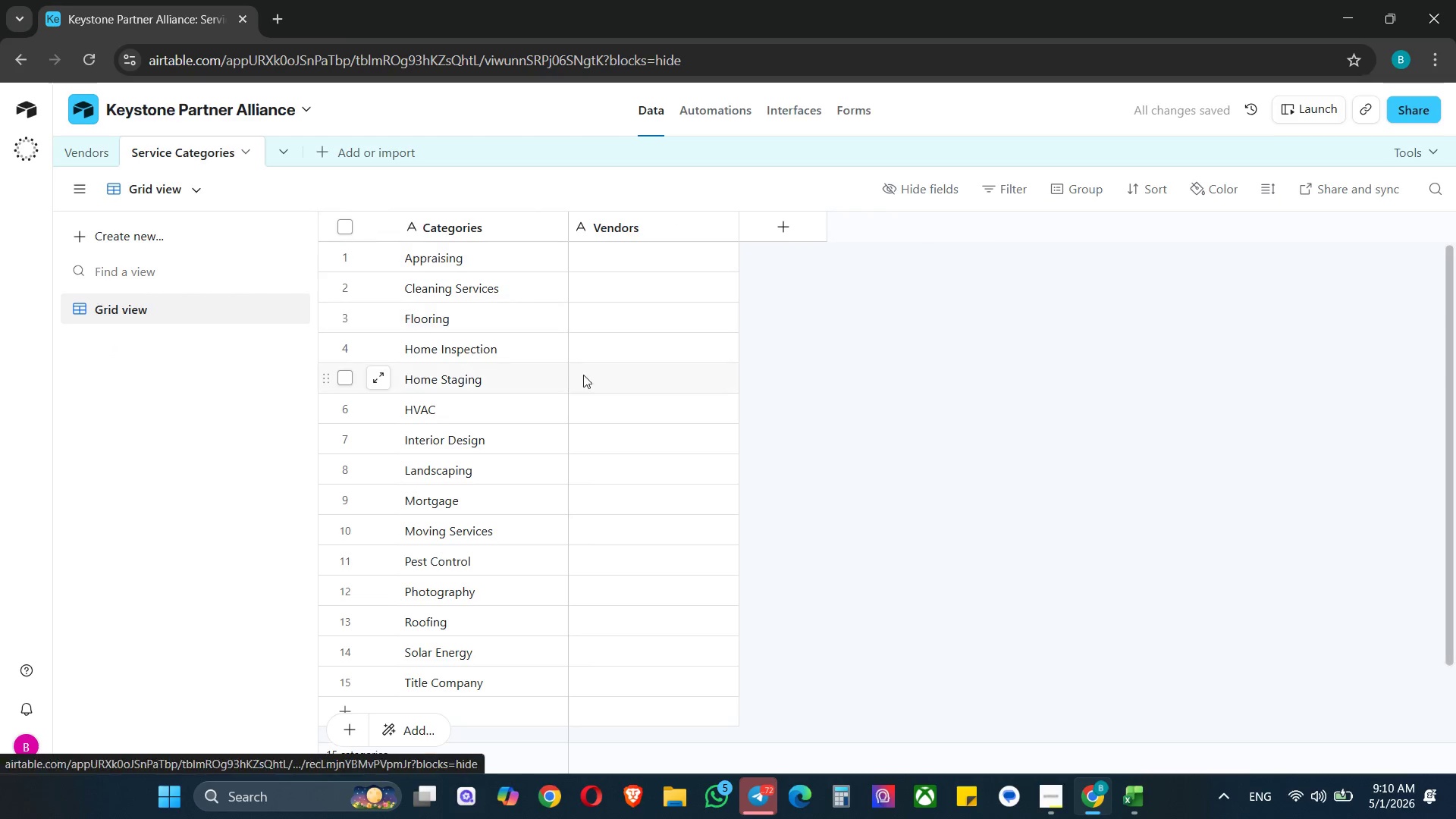 
right_click([653, 222])
 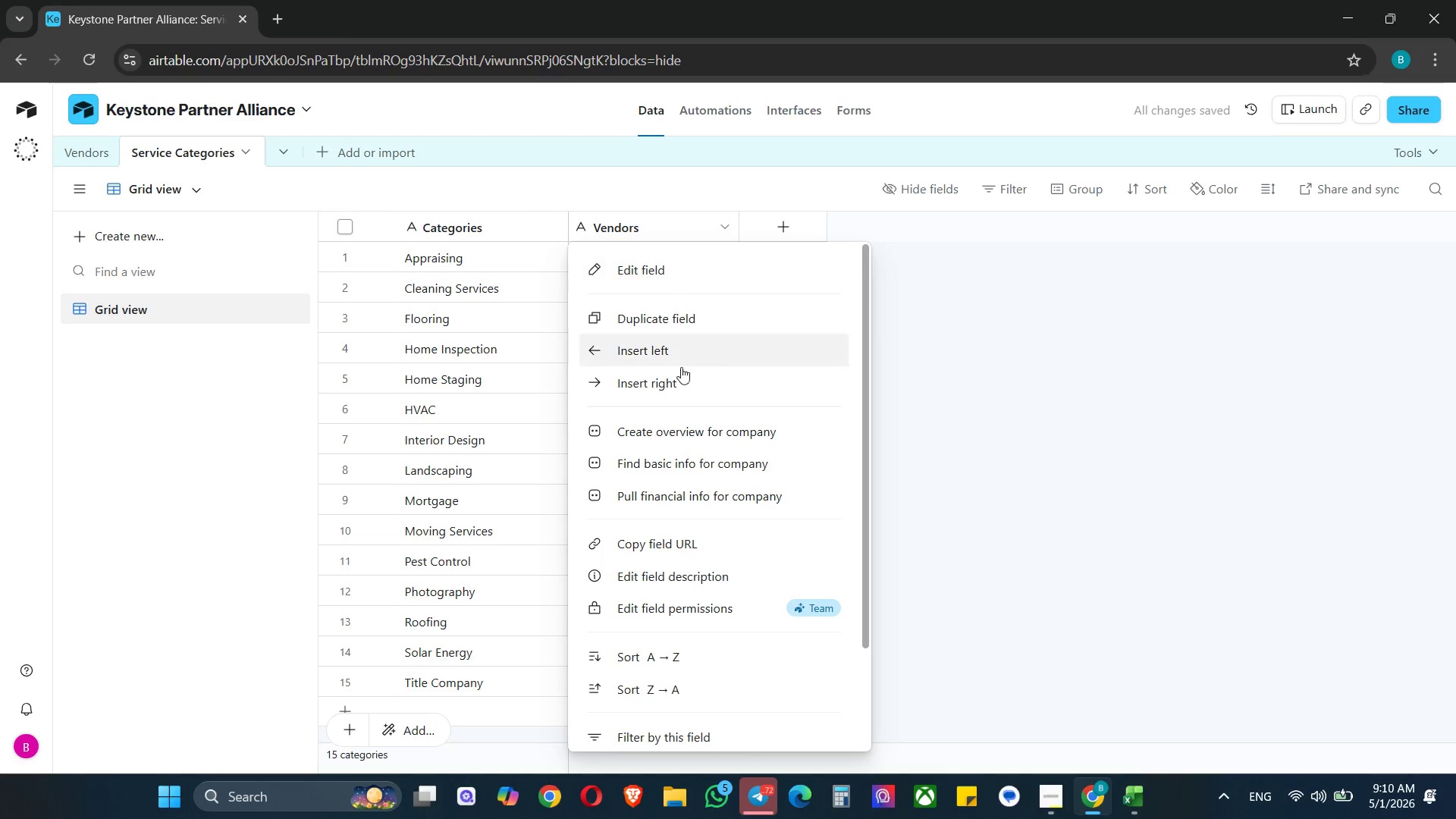 
scroll: coordinate [724, 559], scroll_direction: down, amount: 5.0
 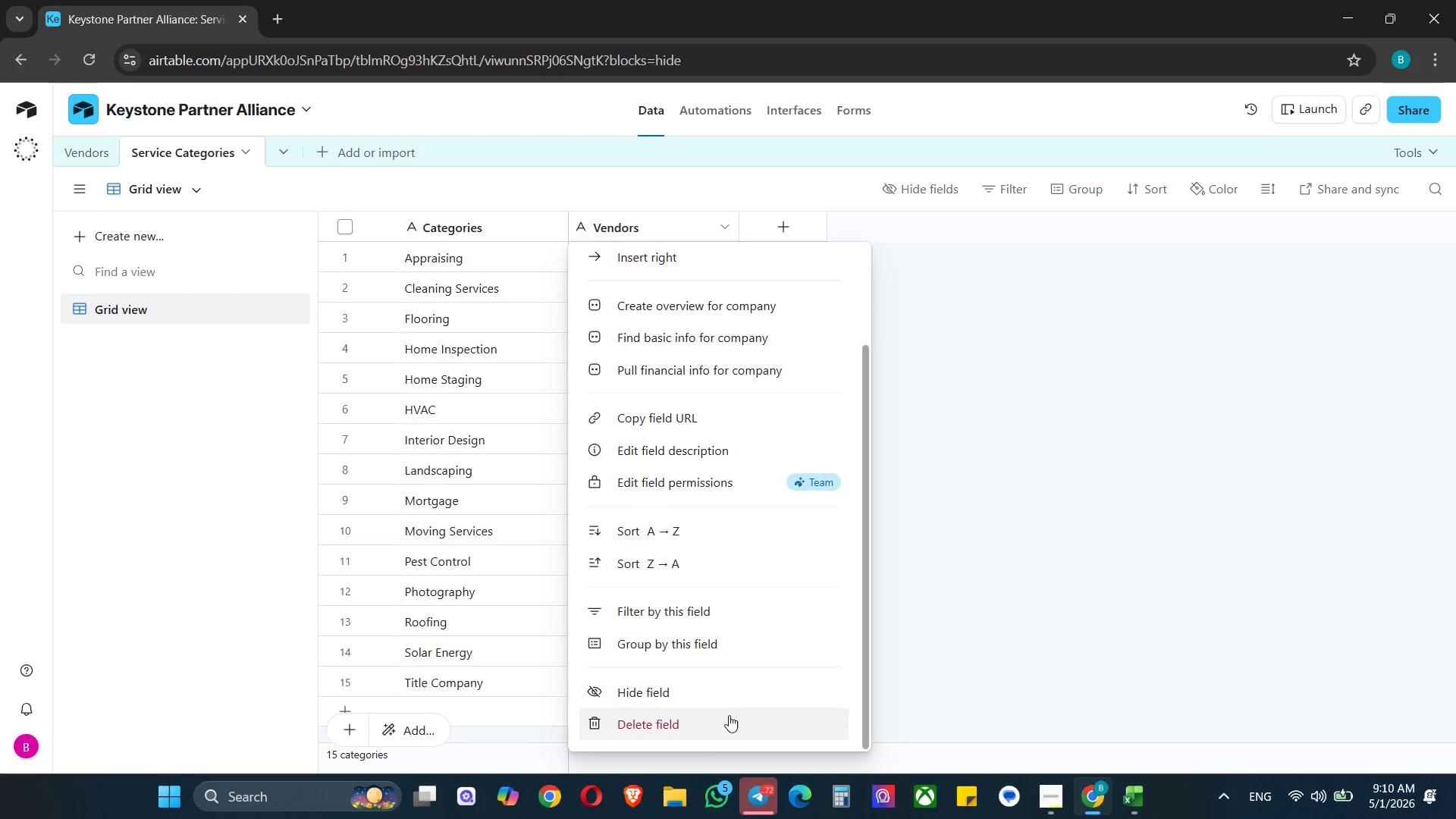 
left_click([702, 715])
 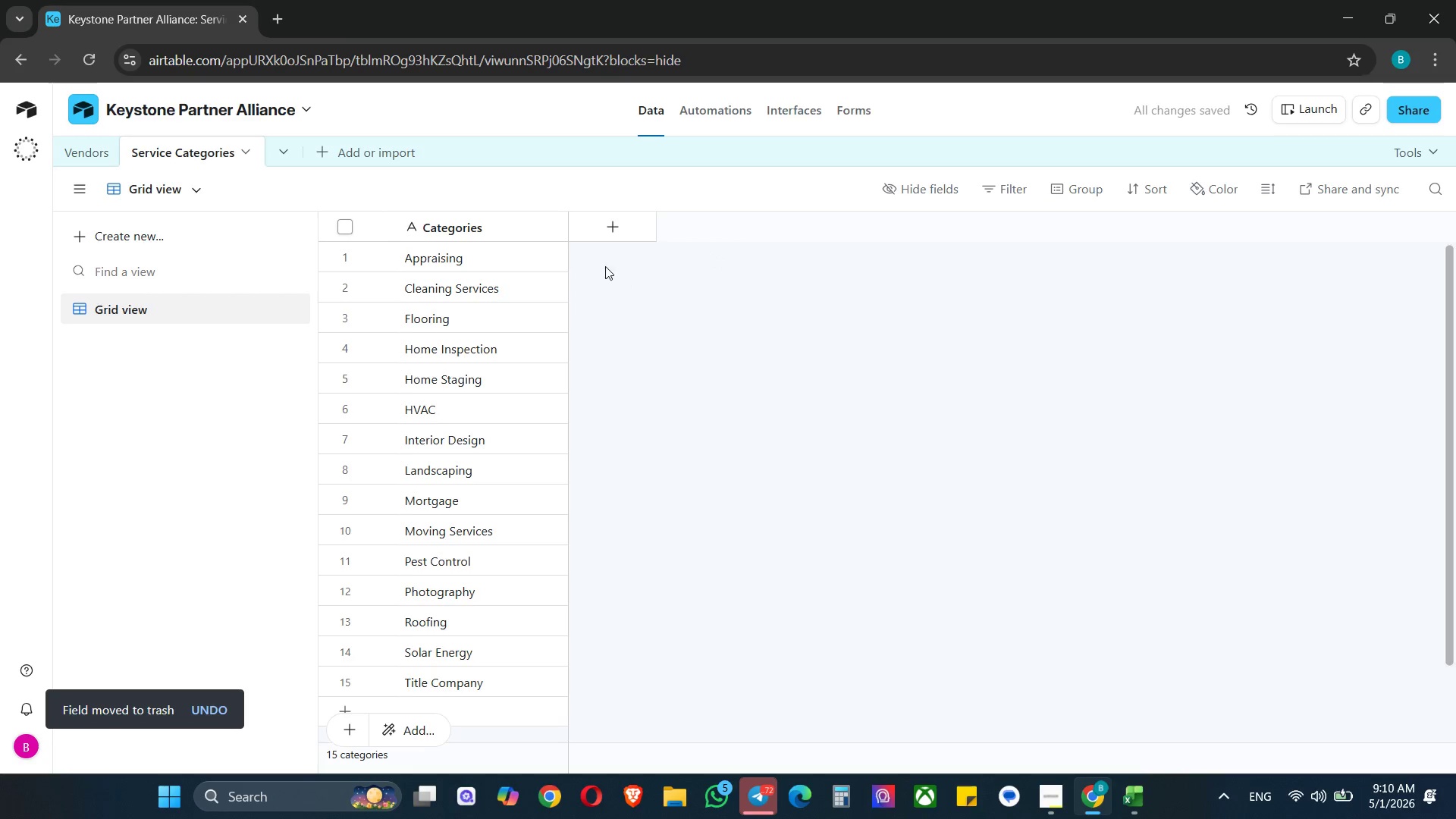 
wait(5.31)
 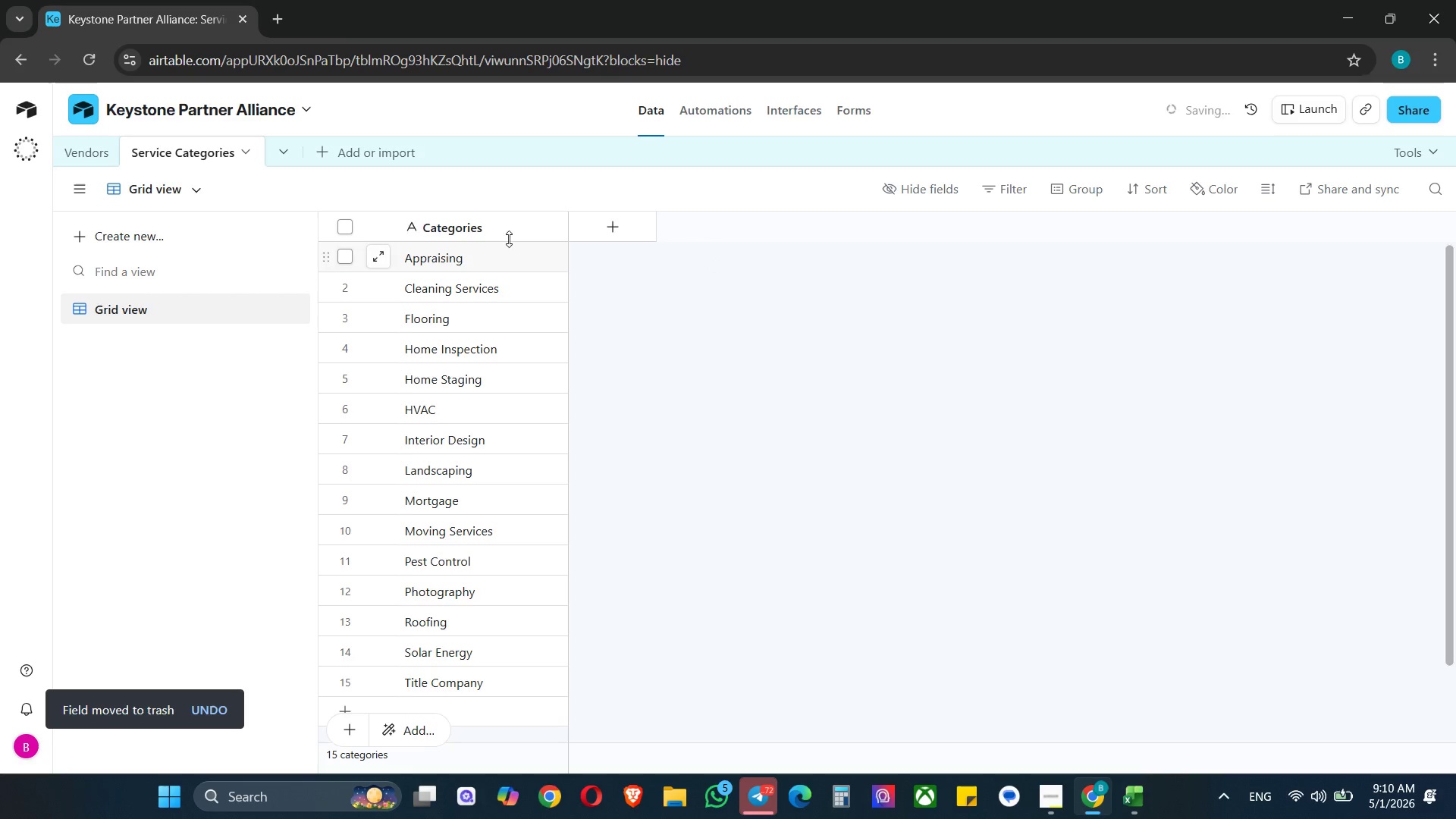 
left_click([76, 137])
 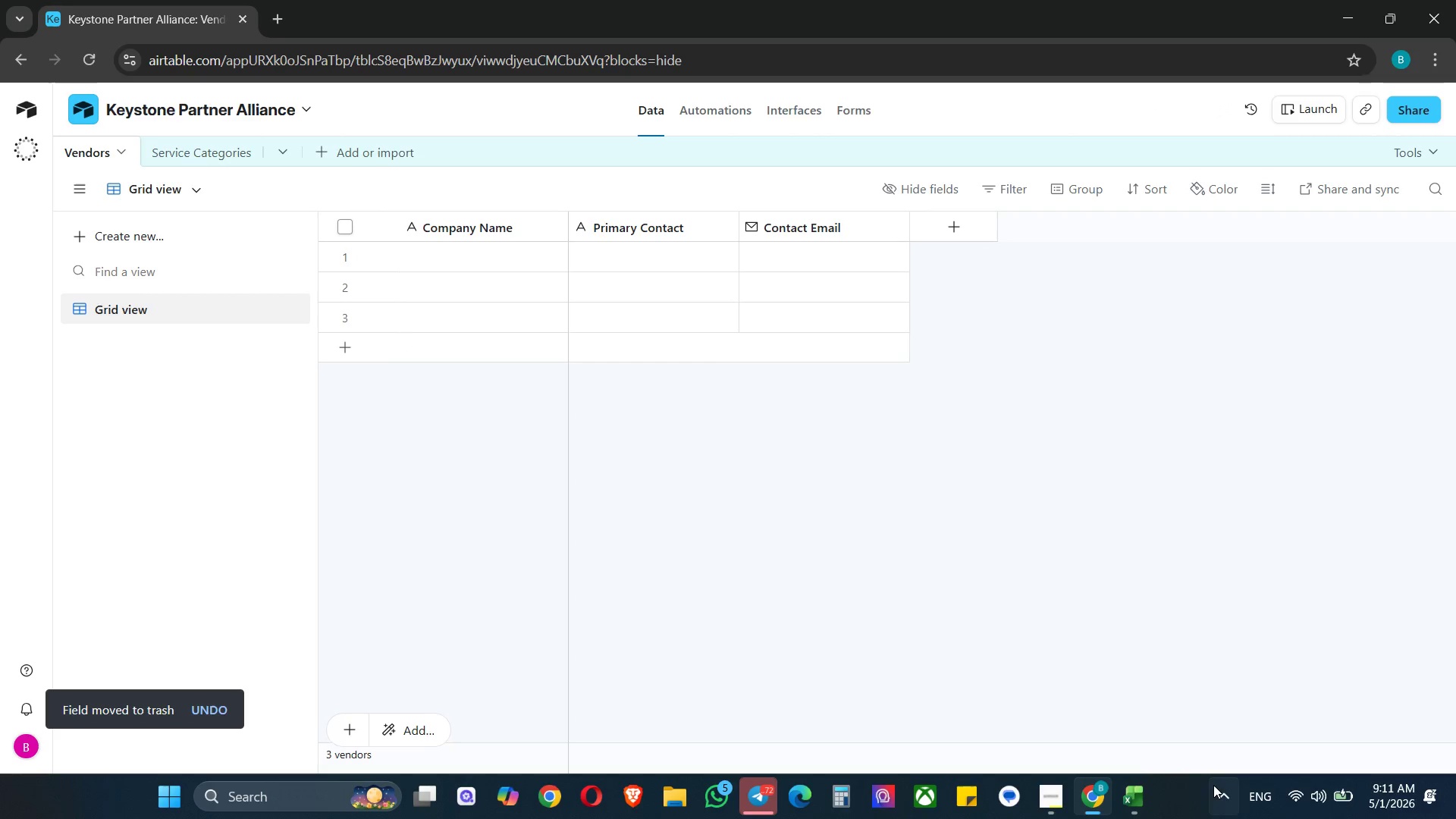 
left_click([1137, 802])
 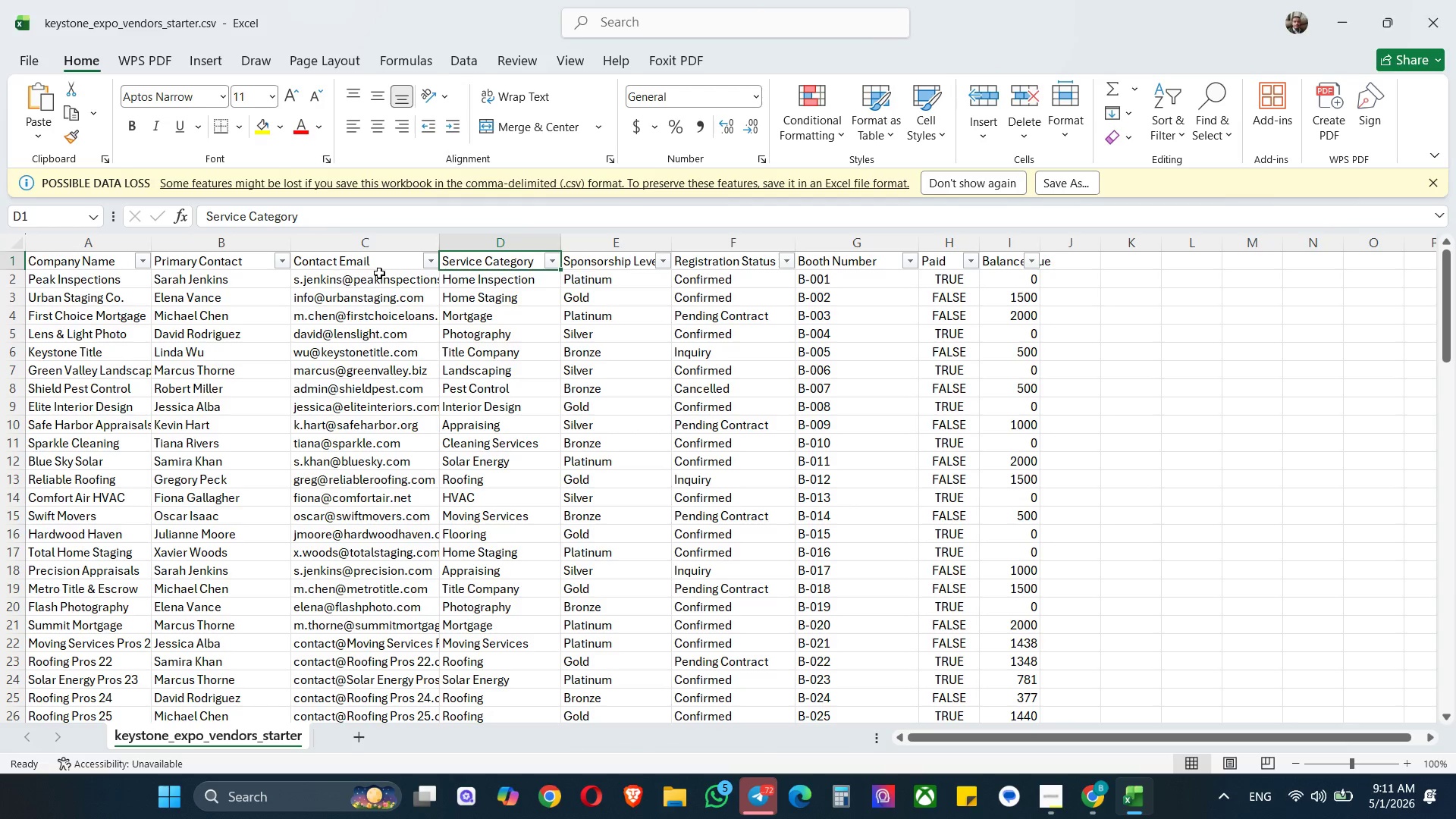 
left_click([379, 266])
 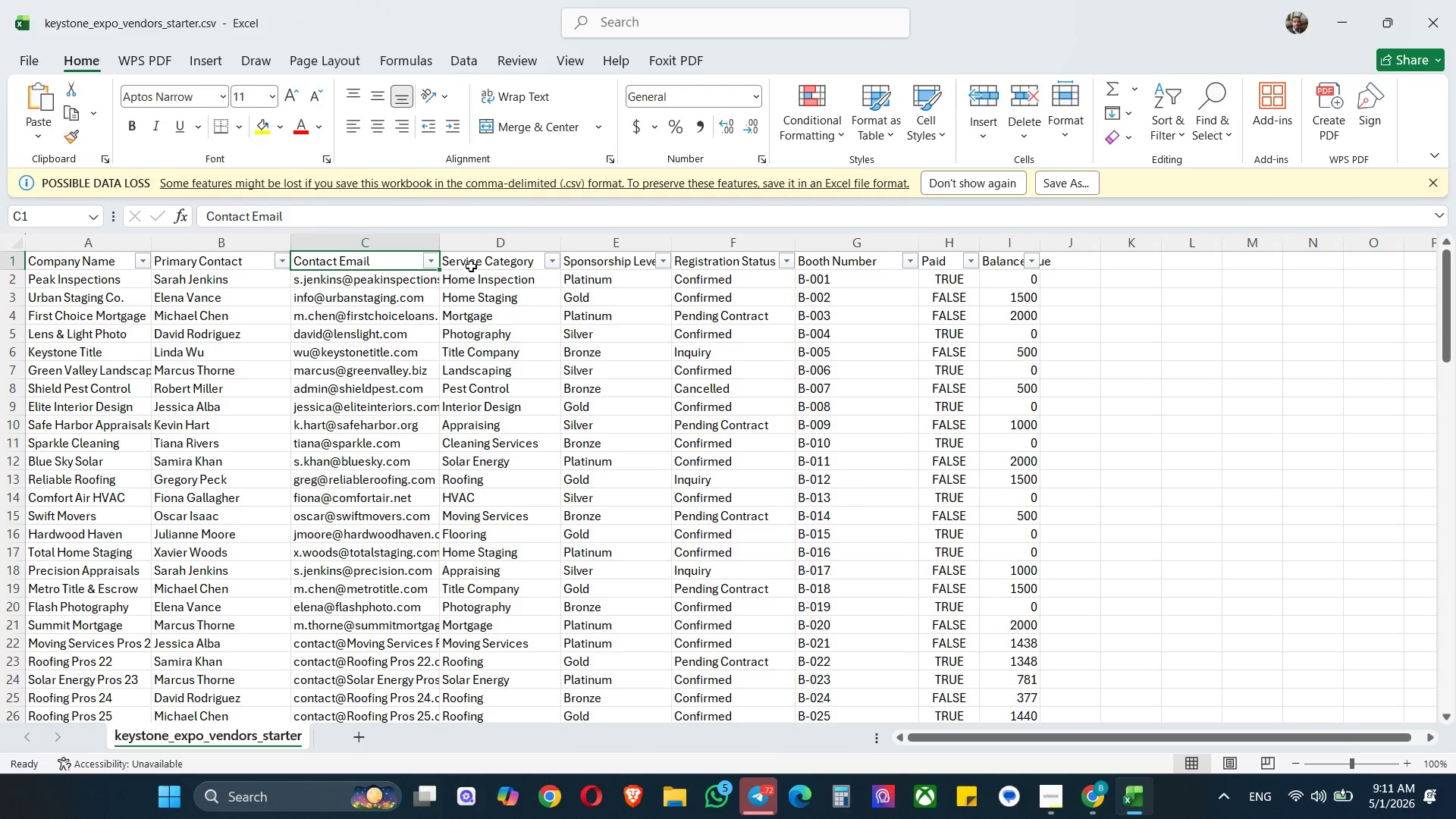 
left_click([475, 266])
 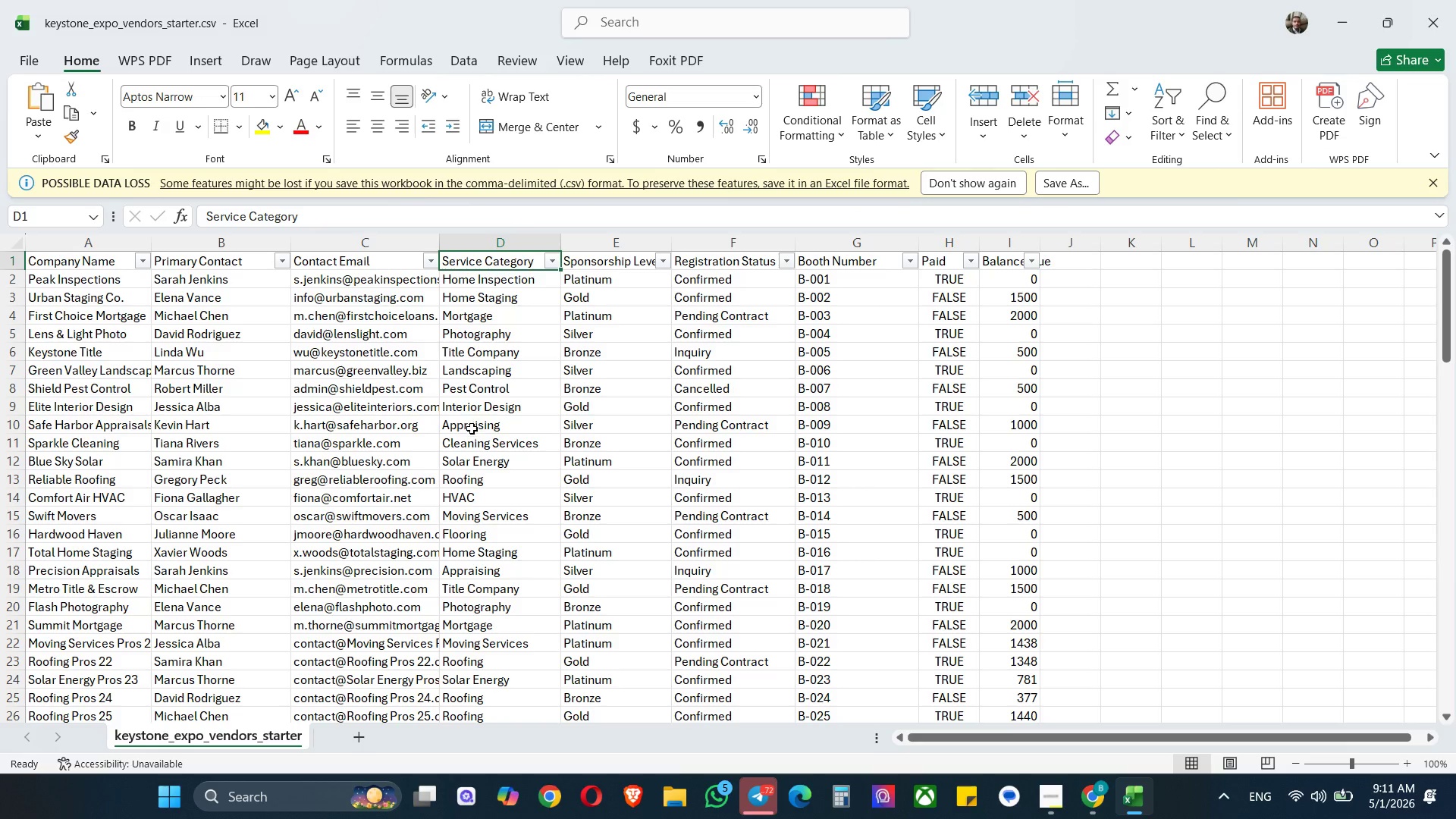 
key(Control+C)
 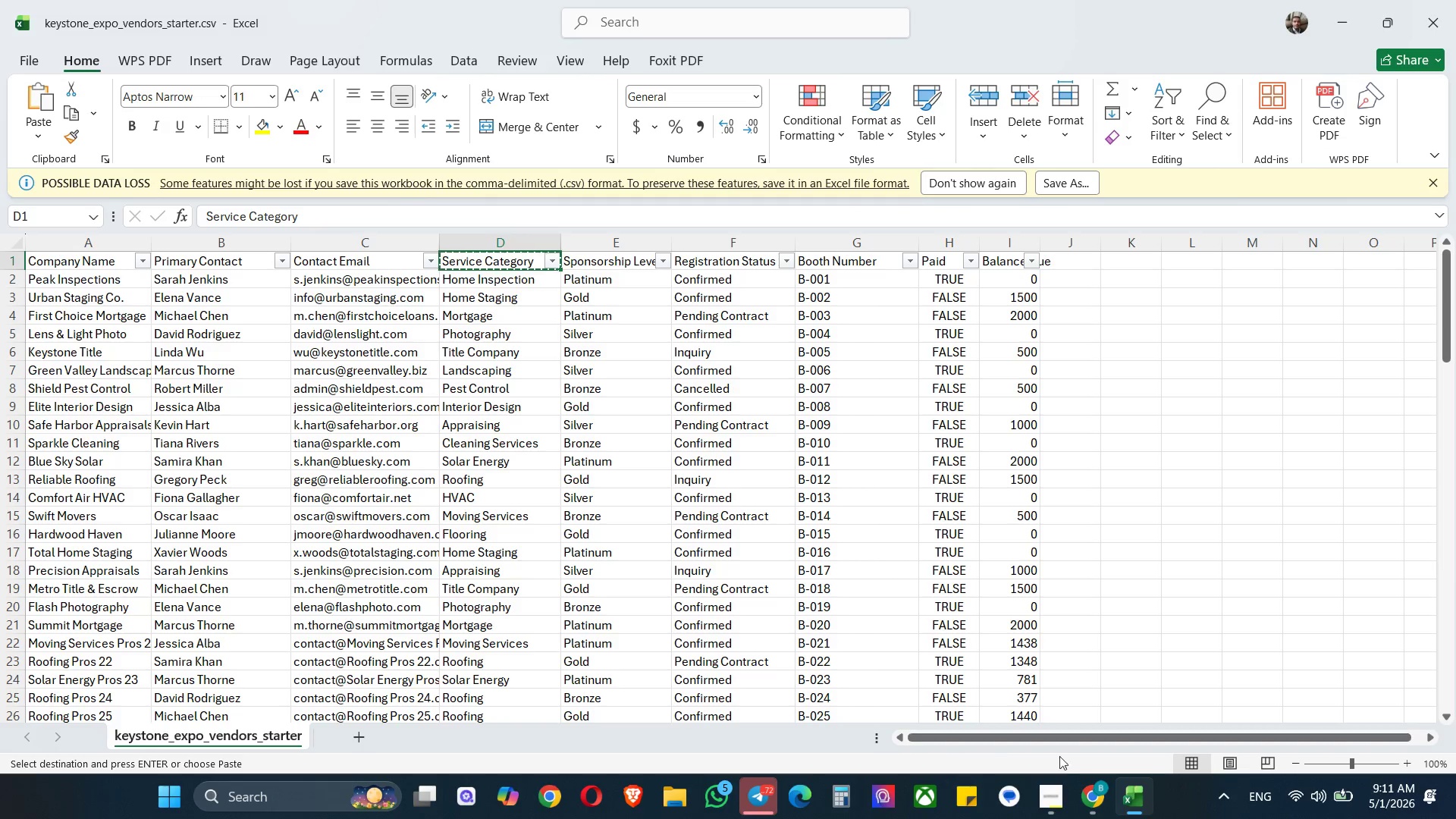 
left_click([1111, 800])
 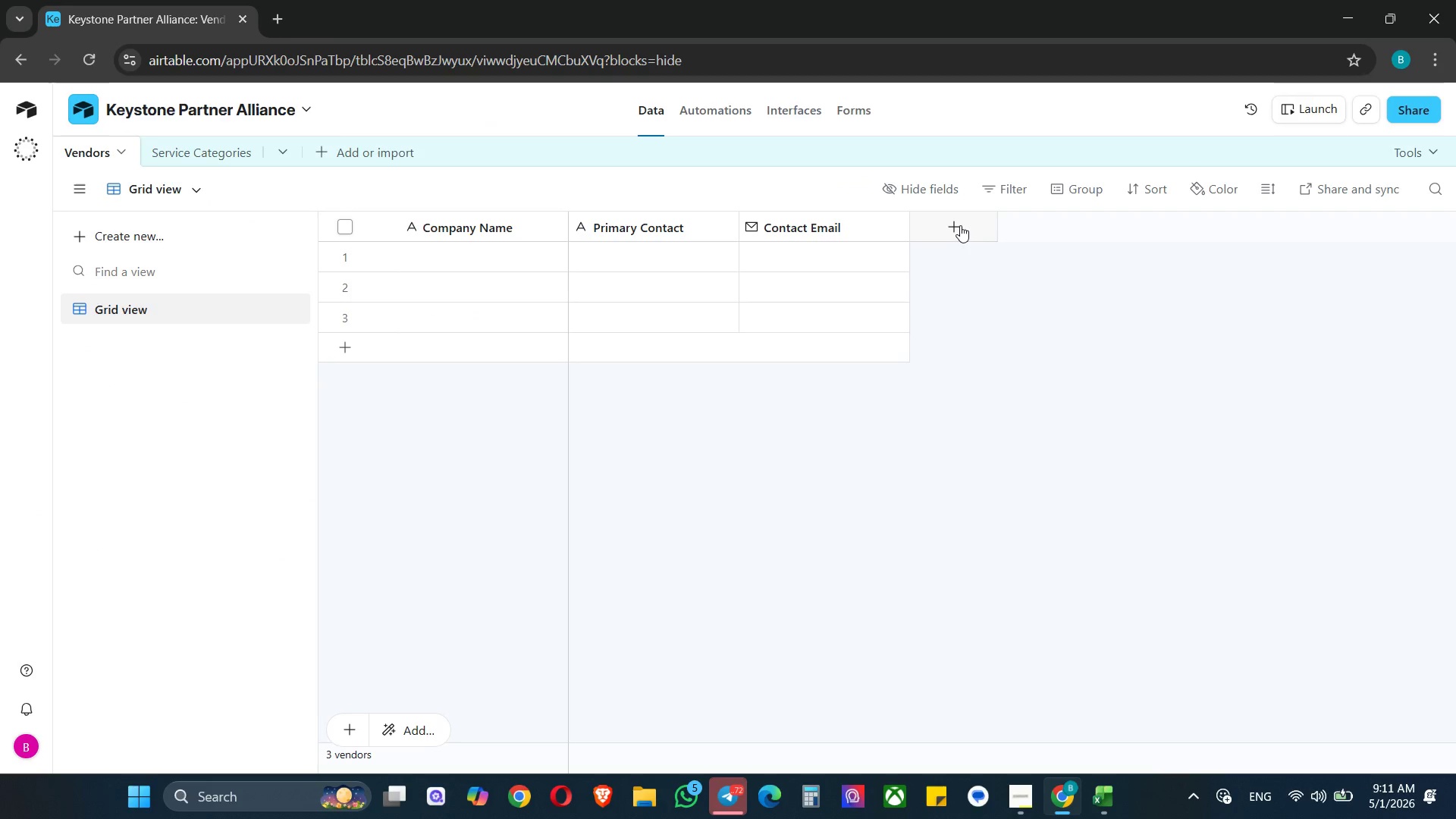 
left_click([960, 225])
 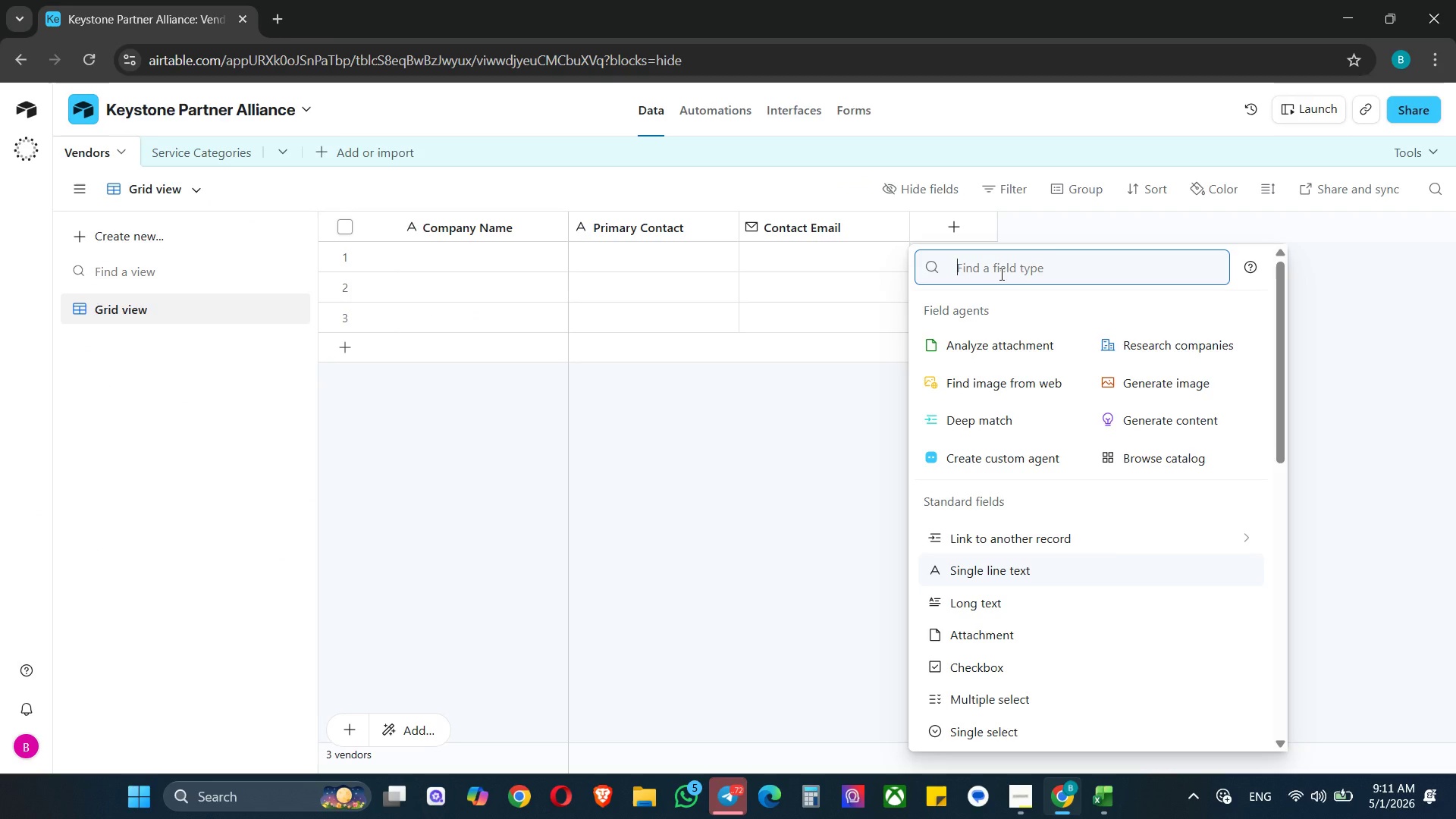 
type(li)
 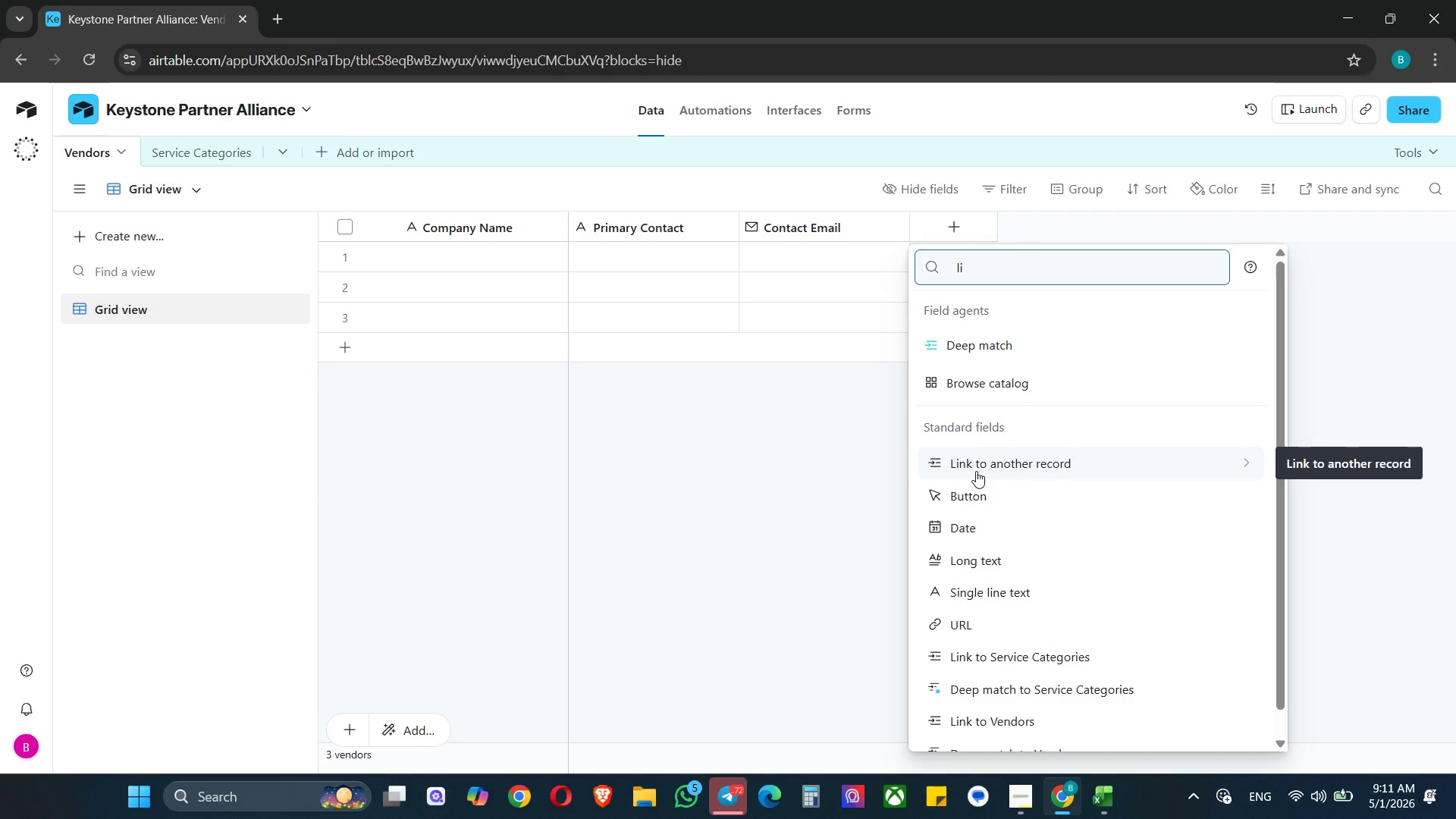 
wait(6.69)
 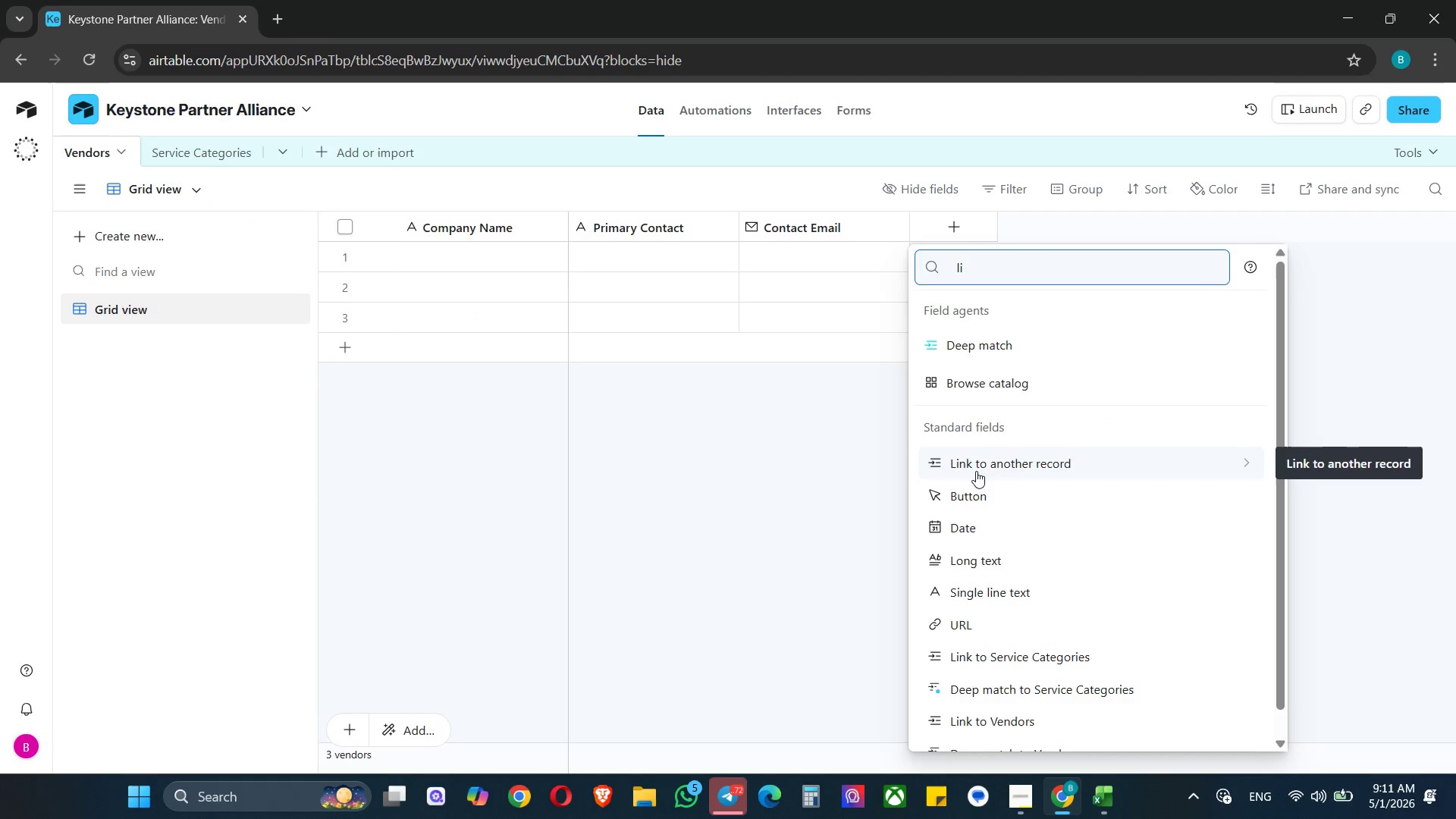 
left_click([990, 466])
 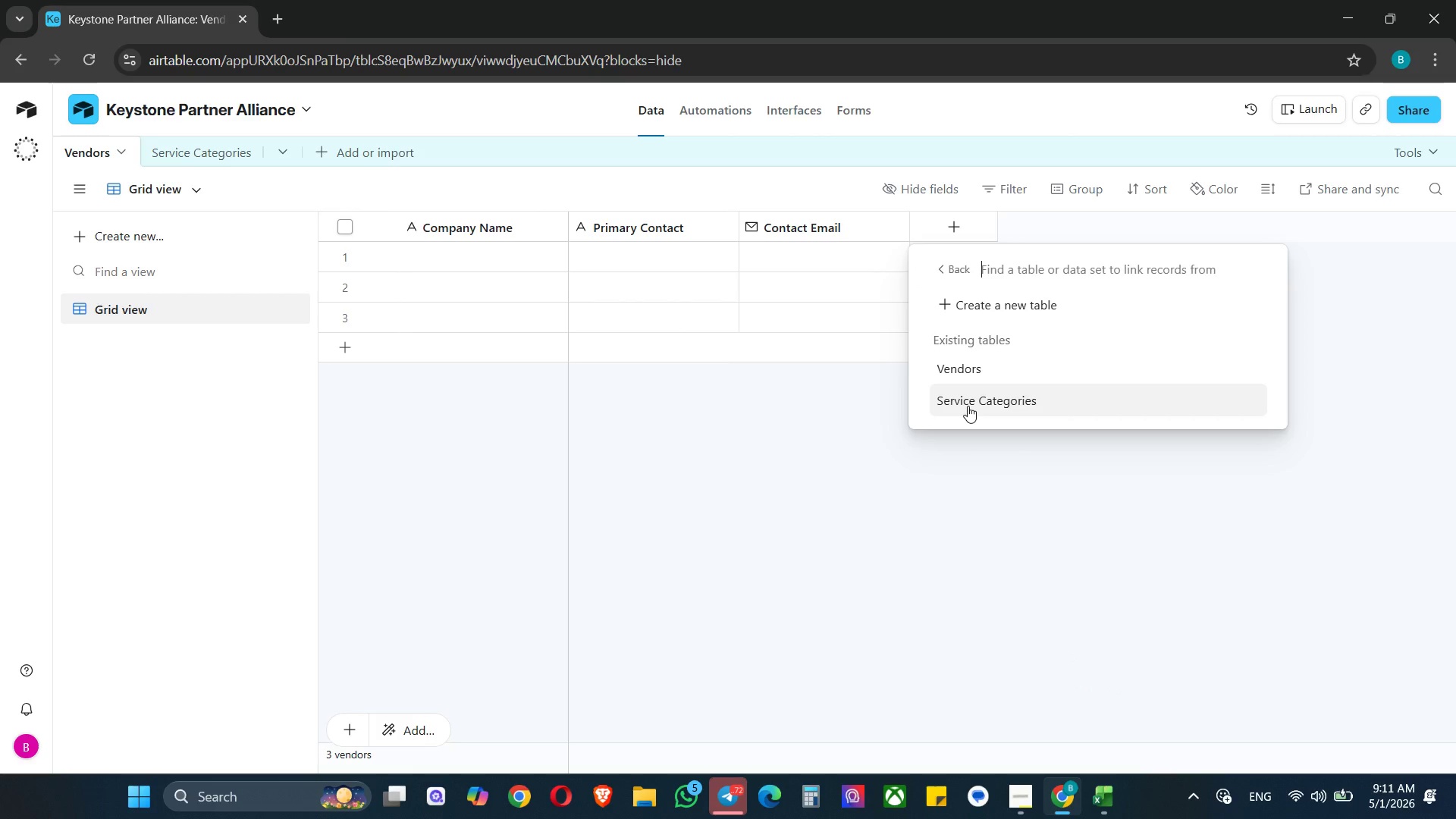 
left_click([968, 406])
 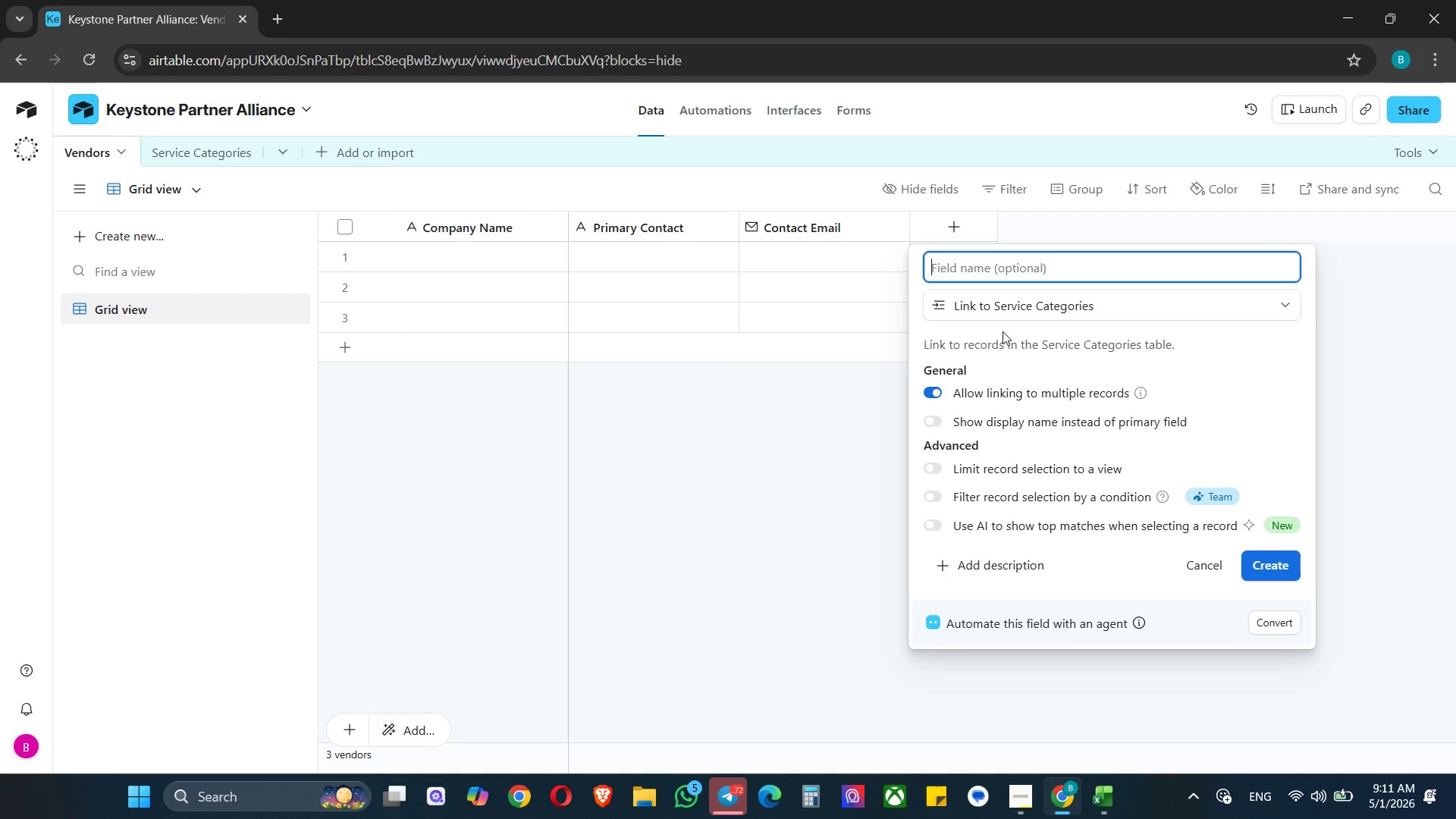 
key(Control+V)
 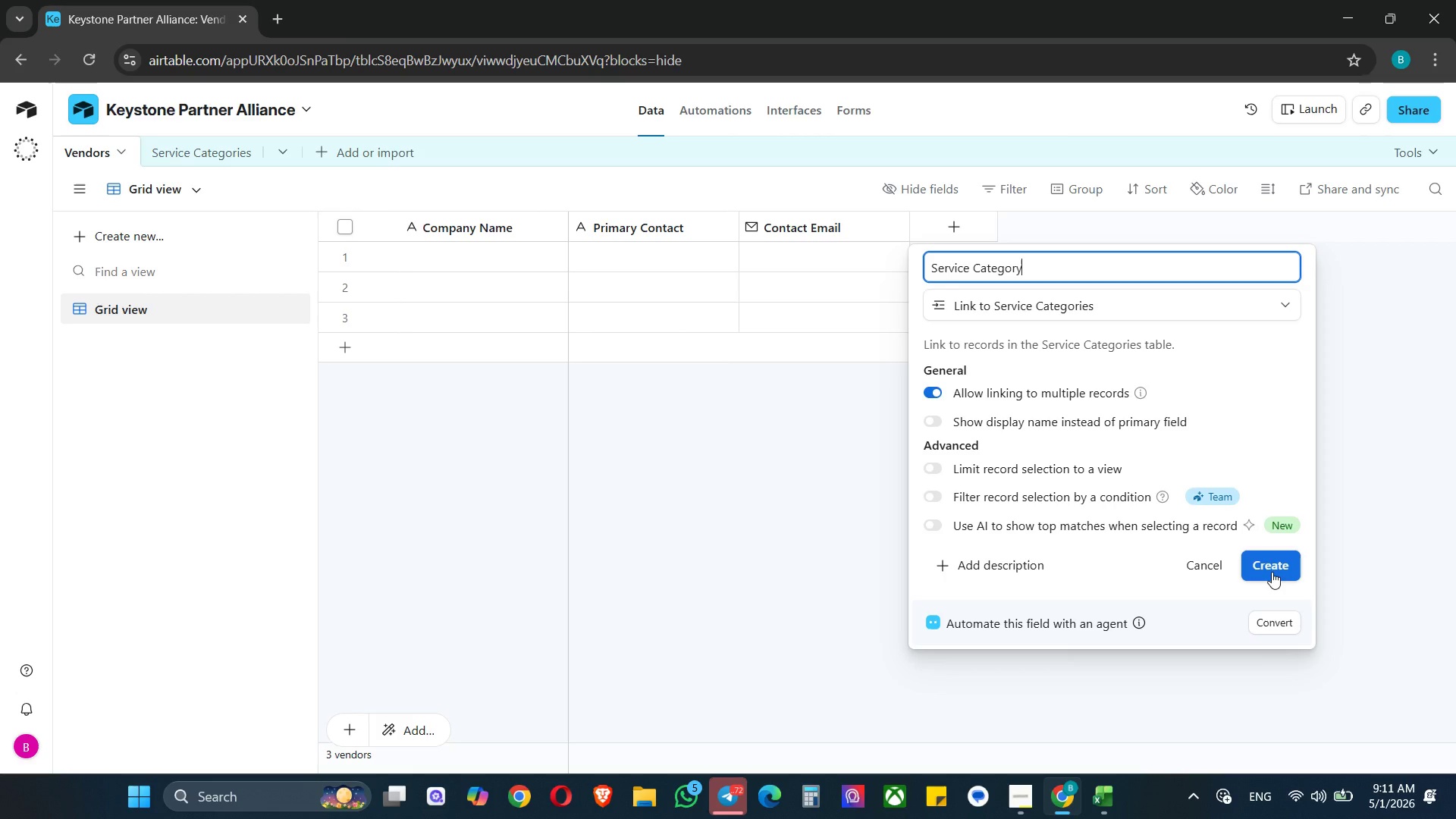 
left_click([1272, 572])
 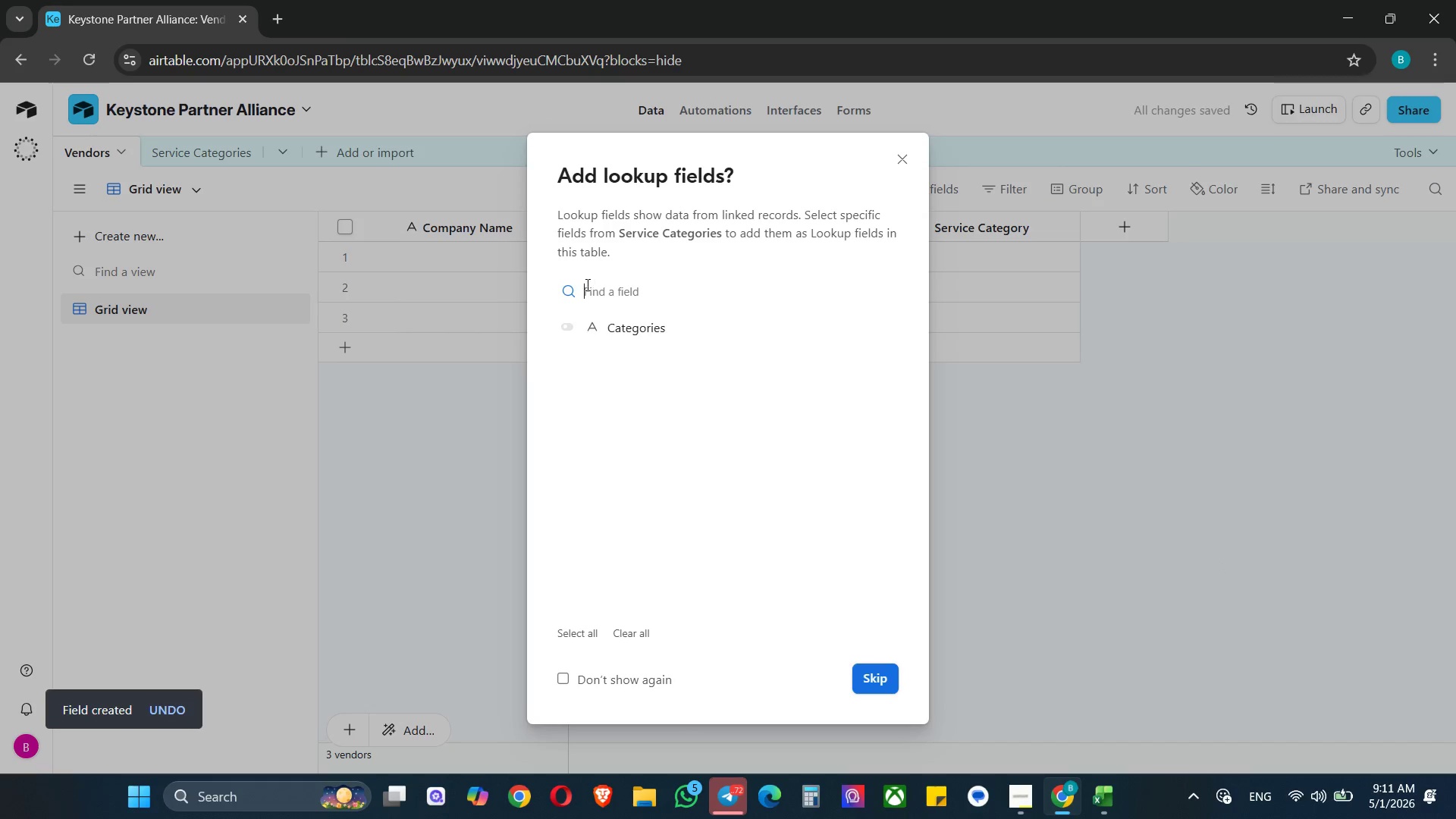 
left_click([578, 327])
 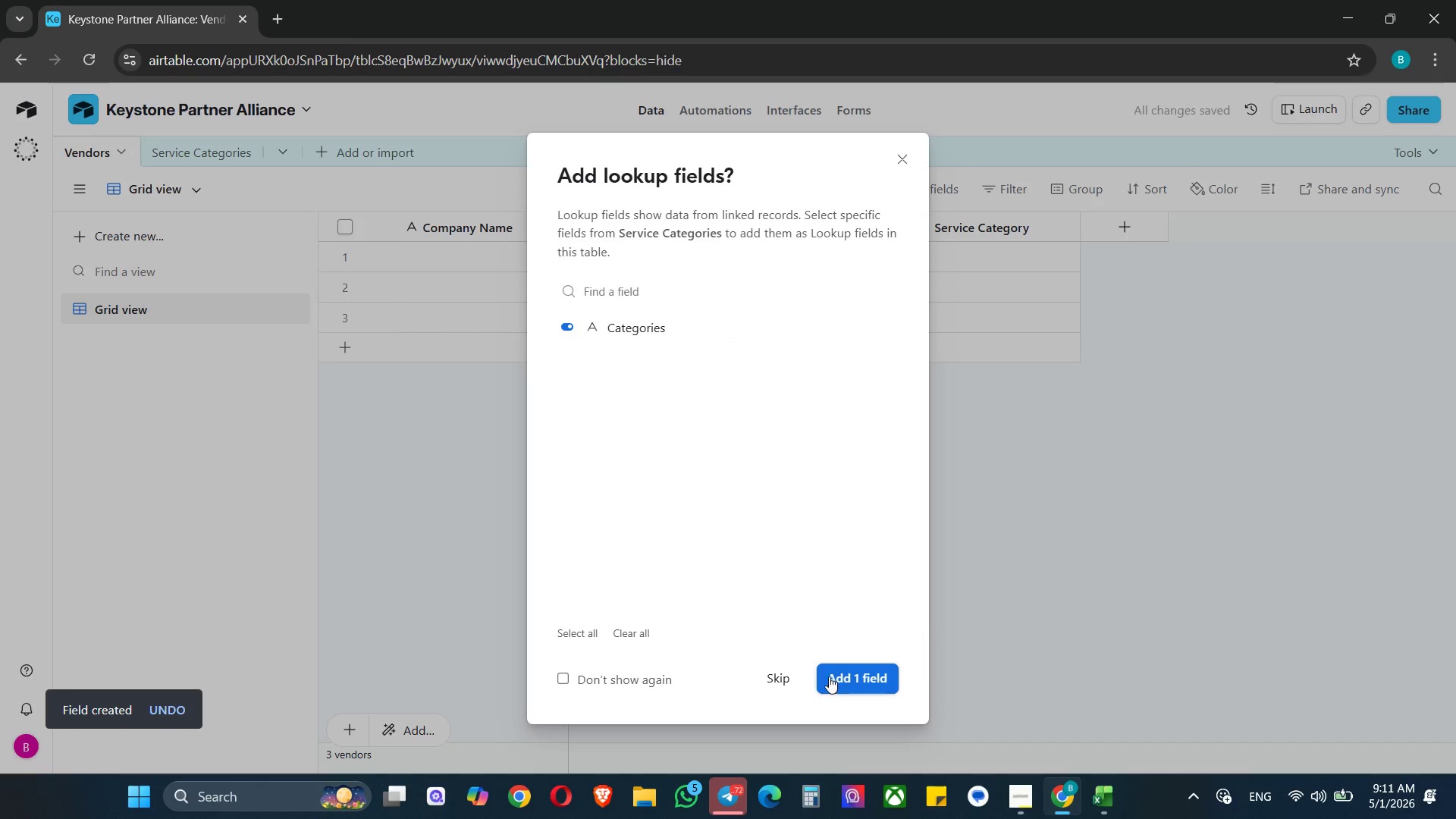 
wait(8.2)
 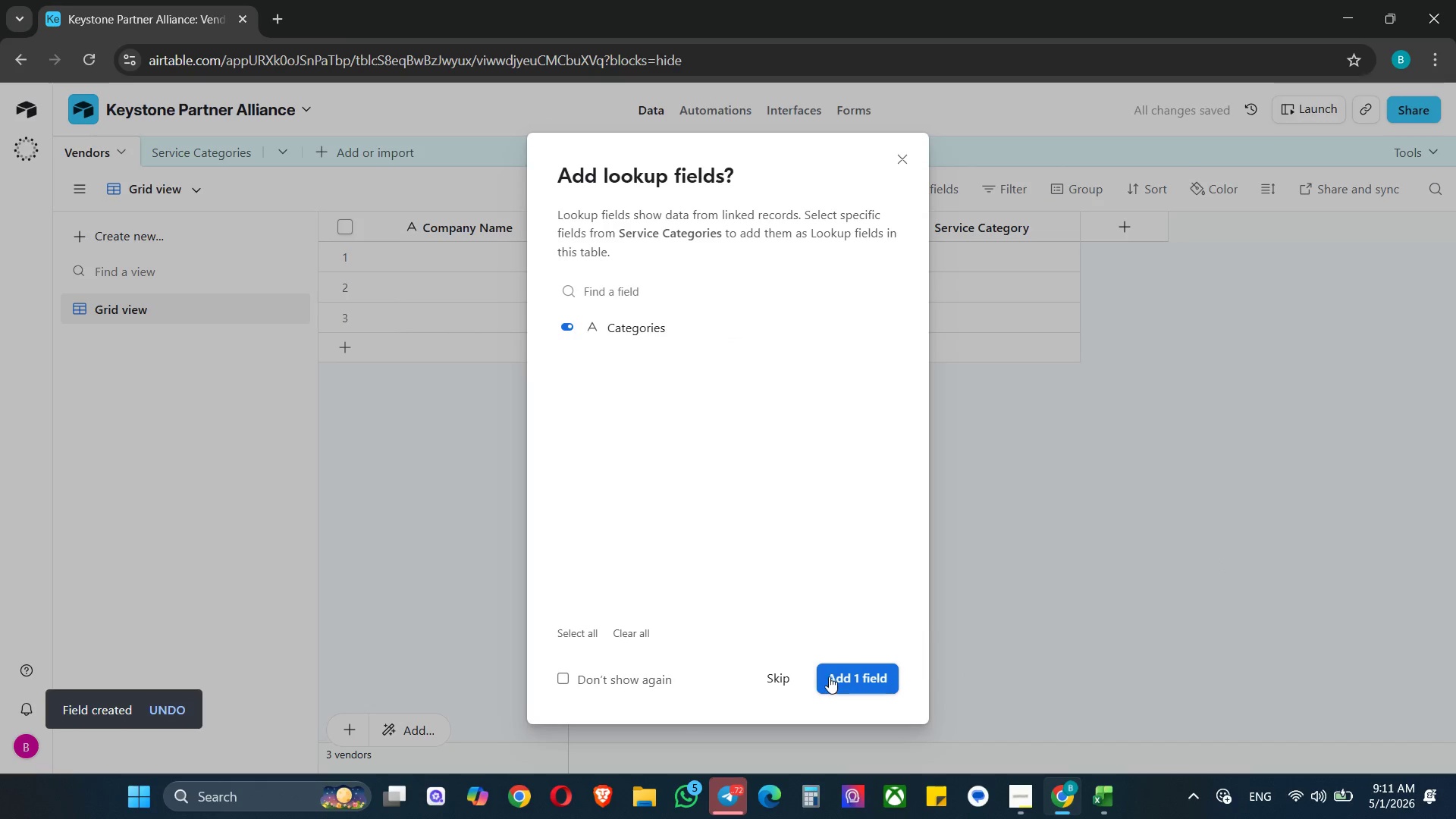 
right_click([689, 234])
 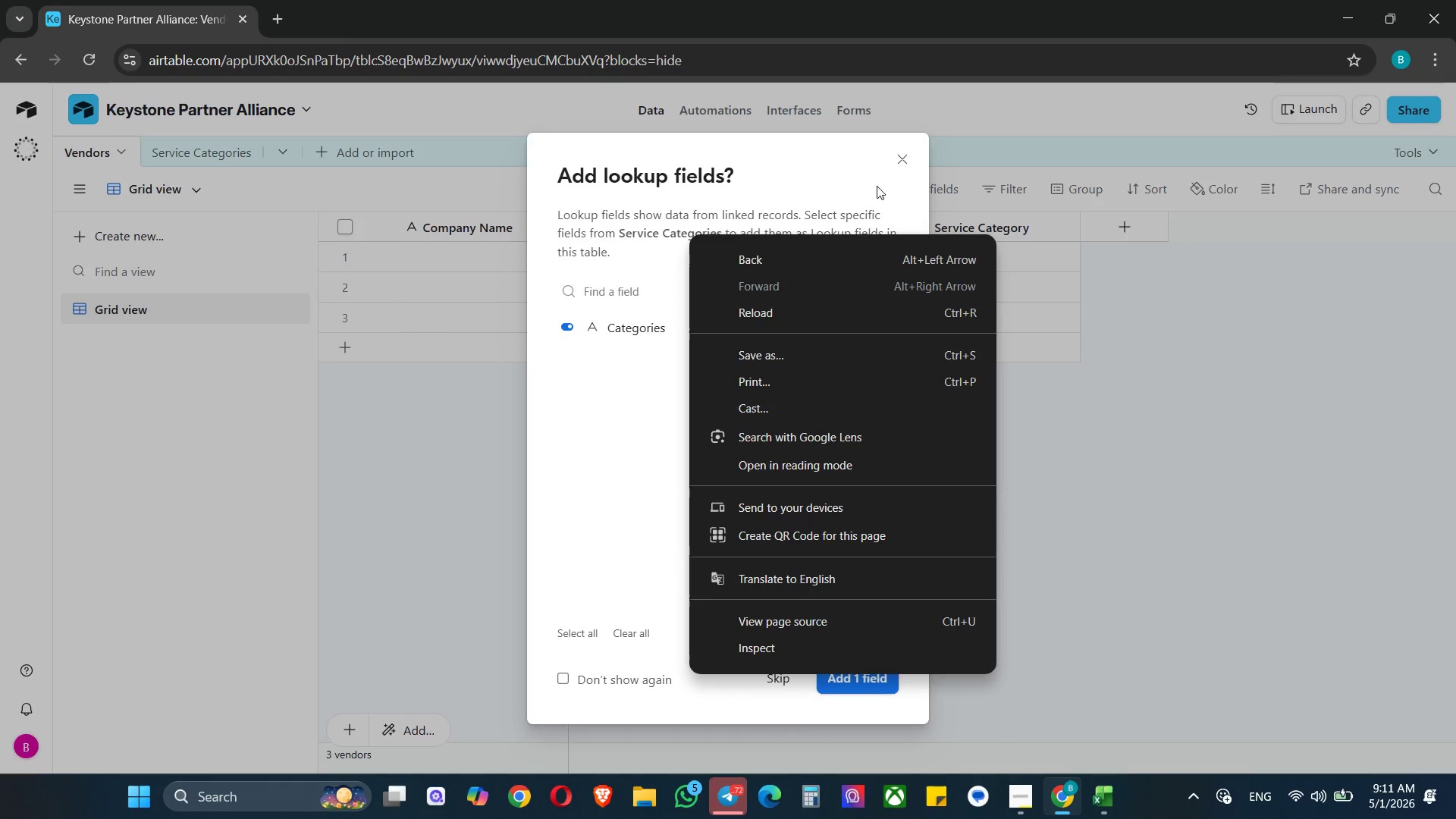 
left_click([845, 170])
 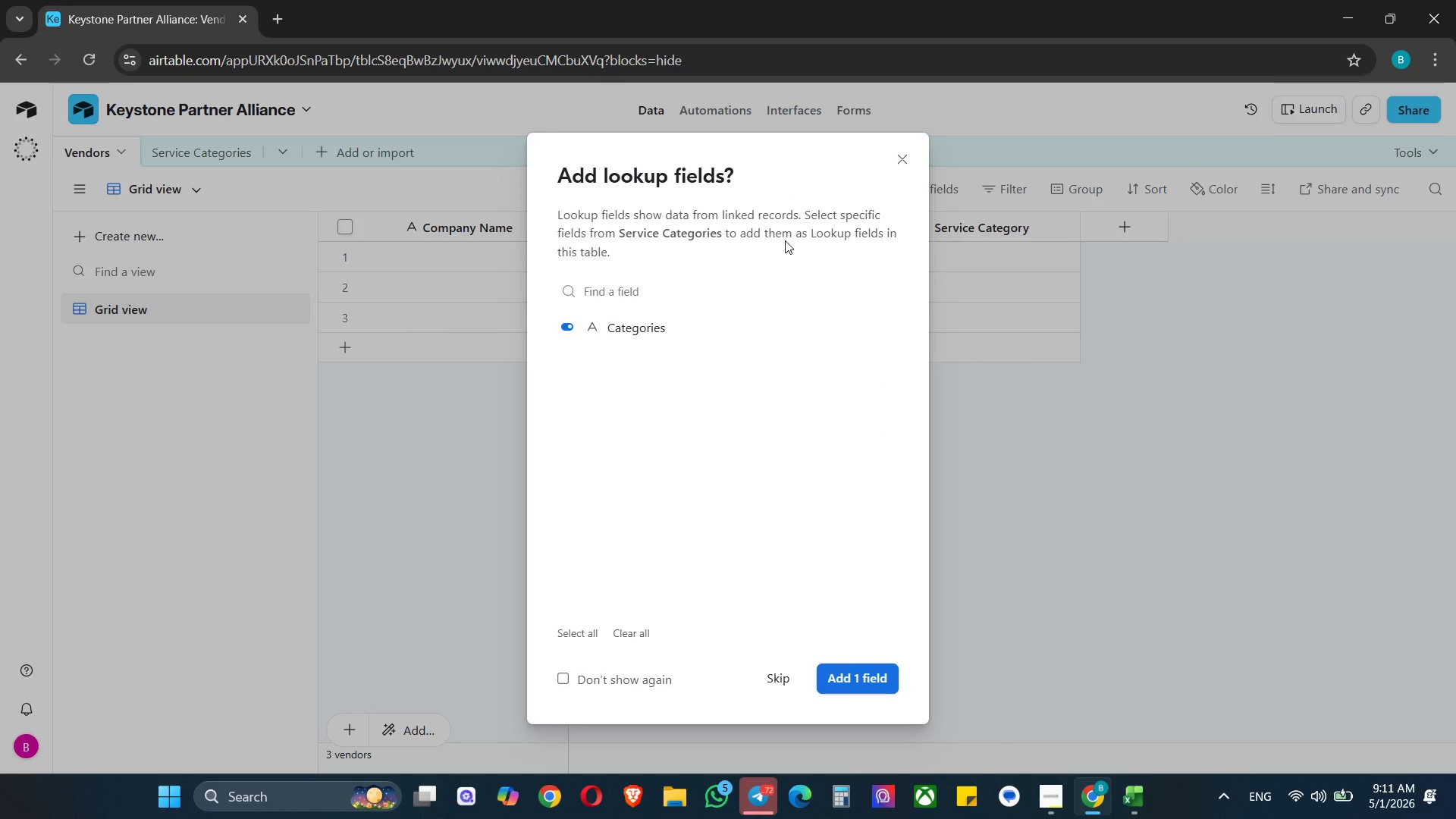 
wait(8.64)
 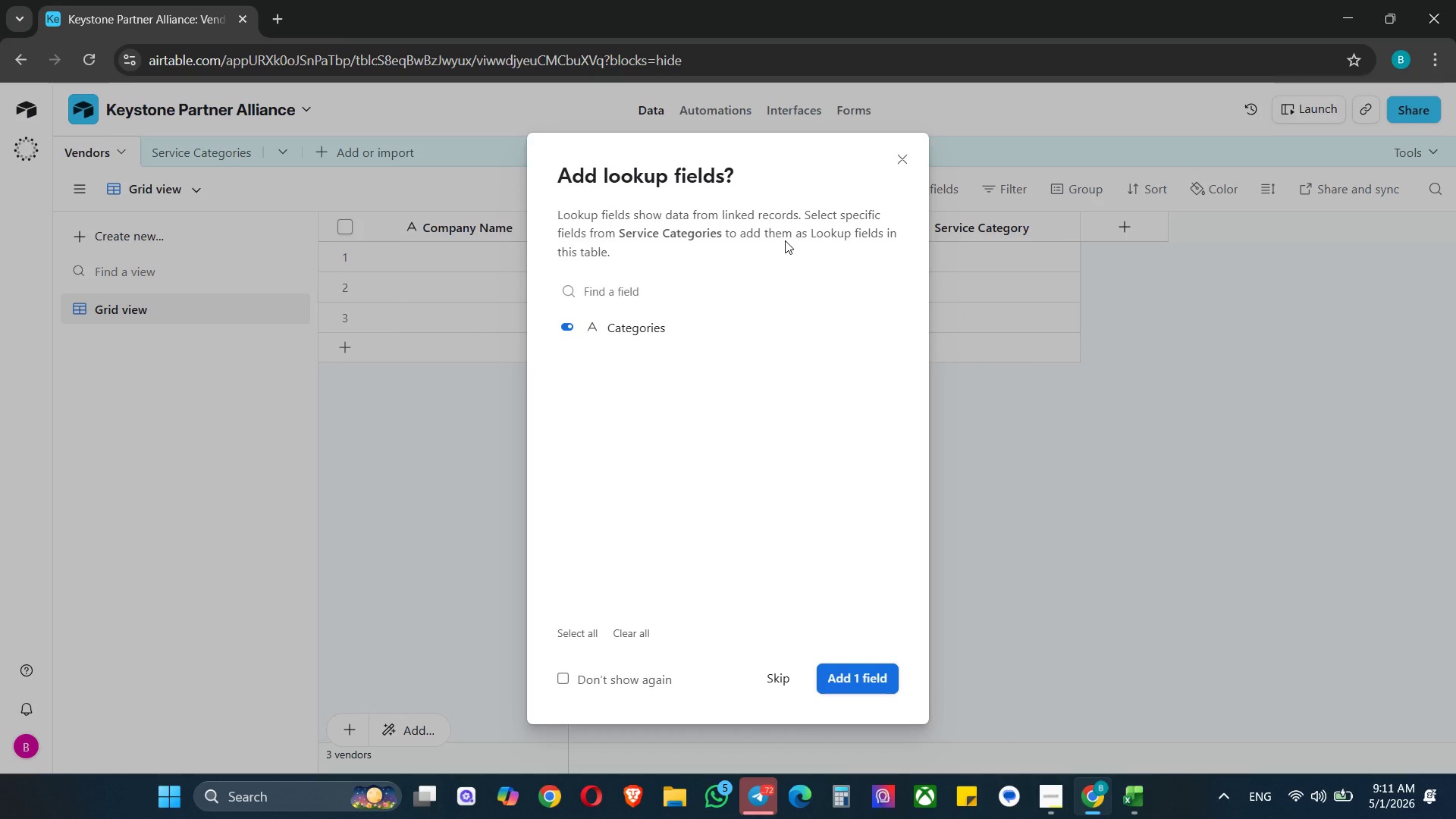 
right_click([783, 241])
 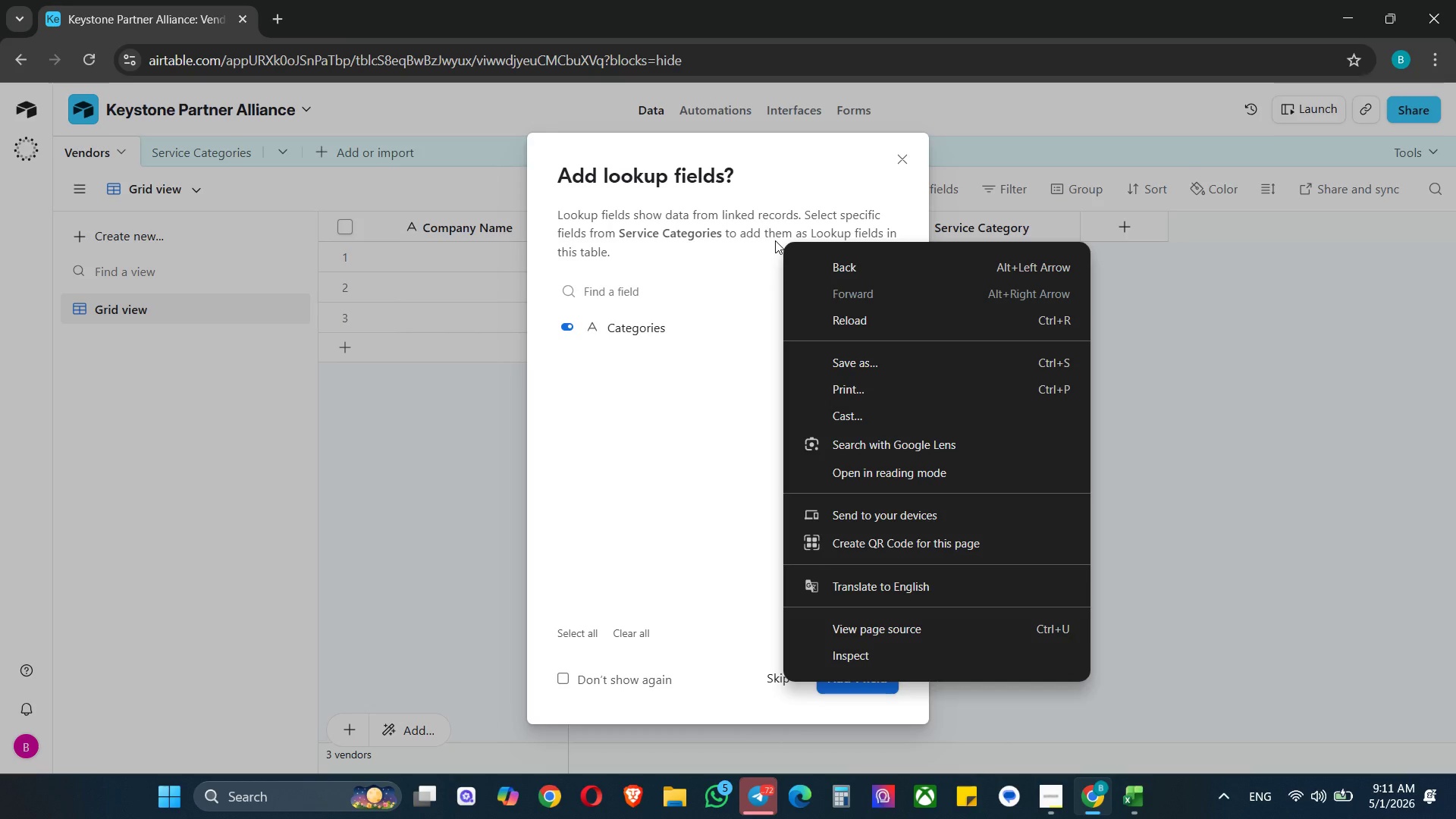 
wait(15.44)
 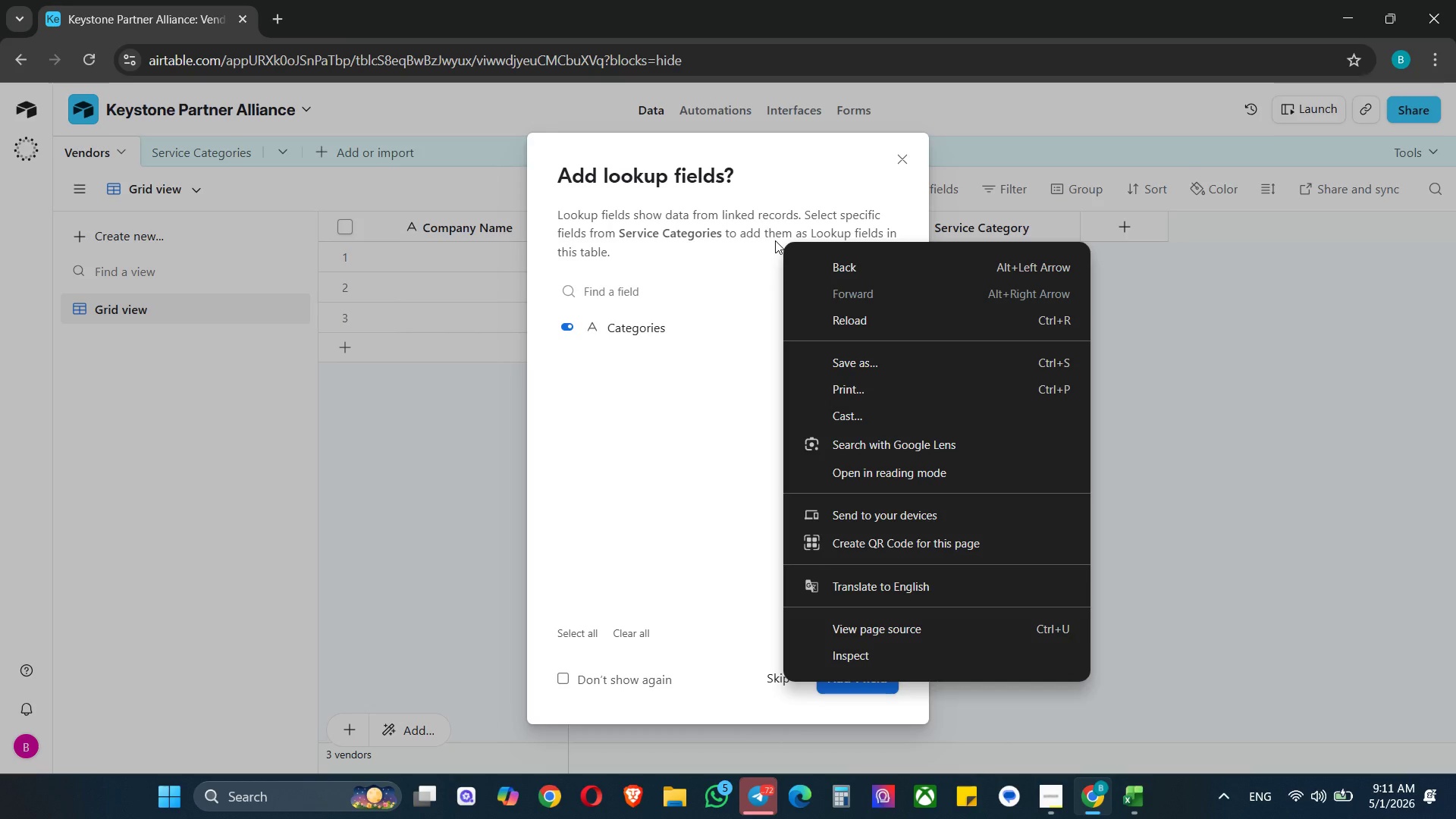 
left_click_drag(start_coordinate=[642, 381], to_coordinate=[638, 382])
 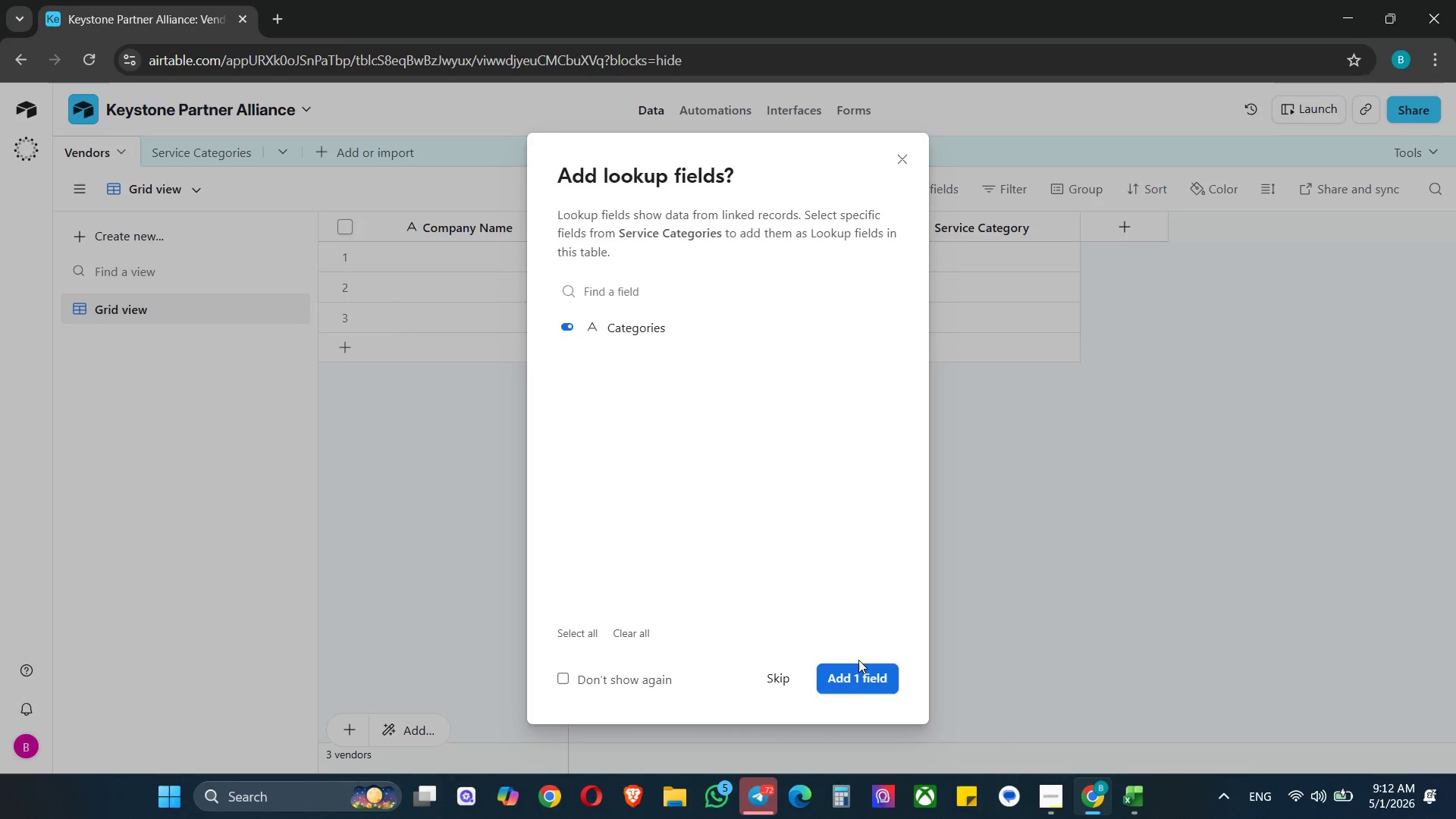 
left_click([857, 686])
 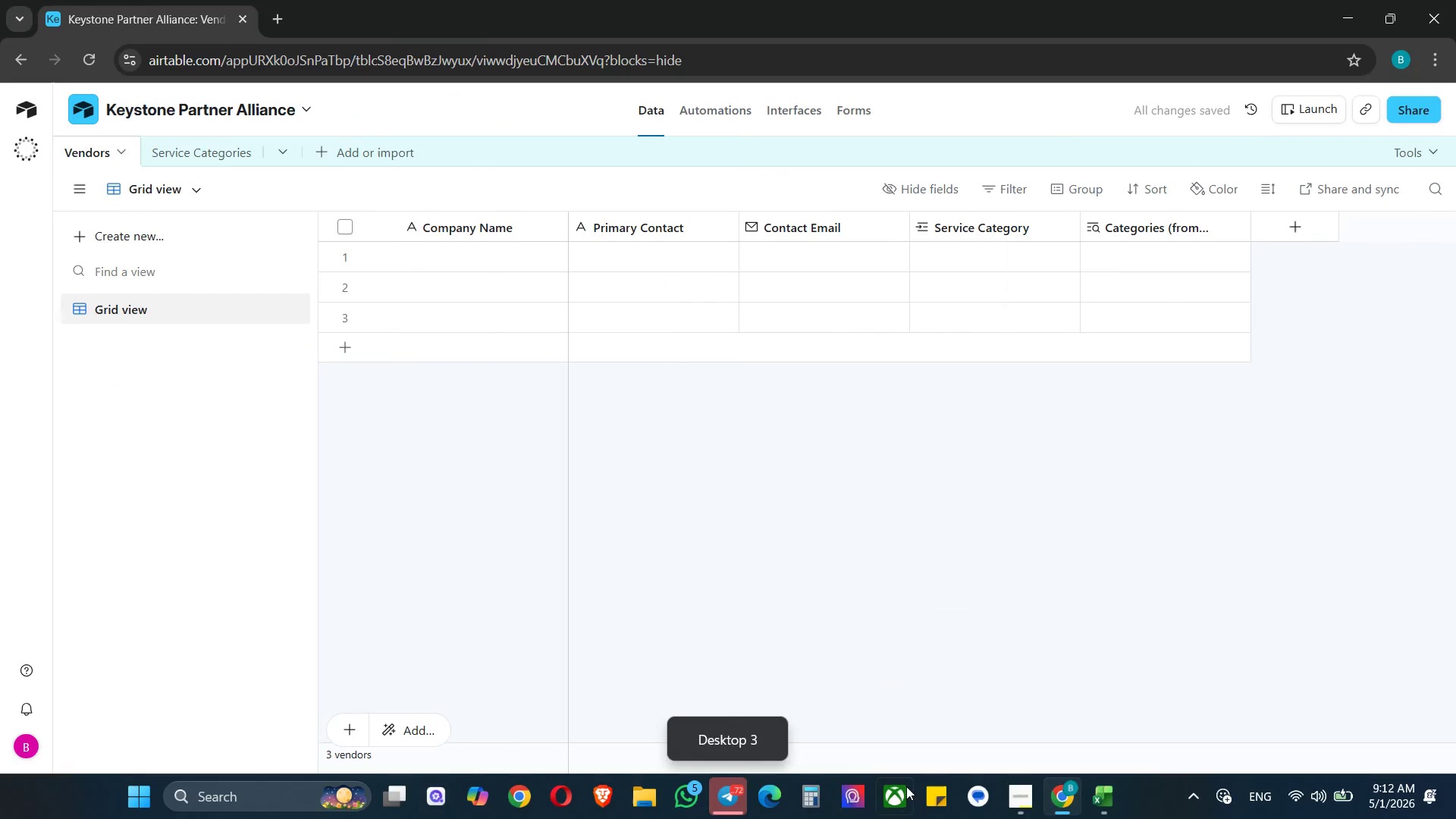 
wait(9.7)
 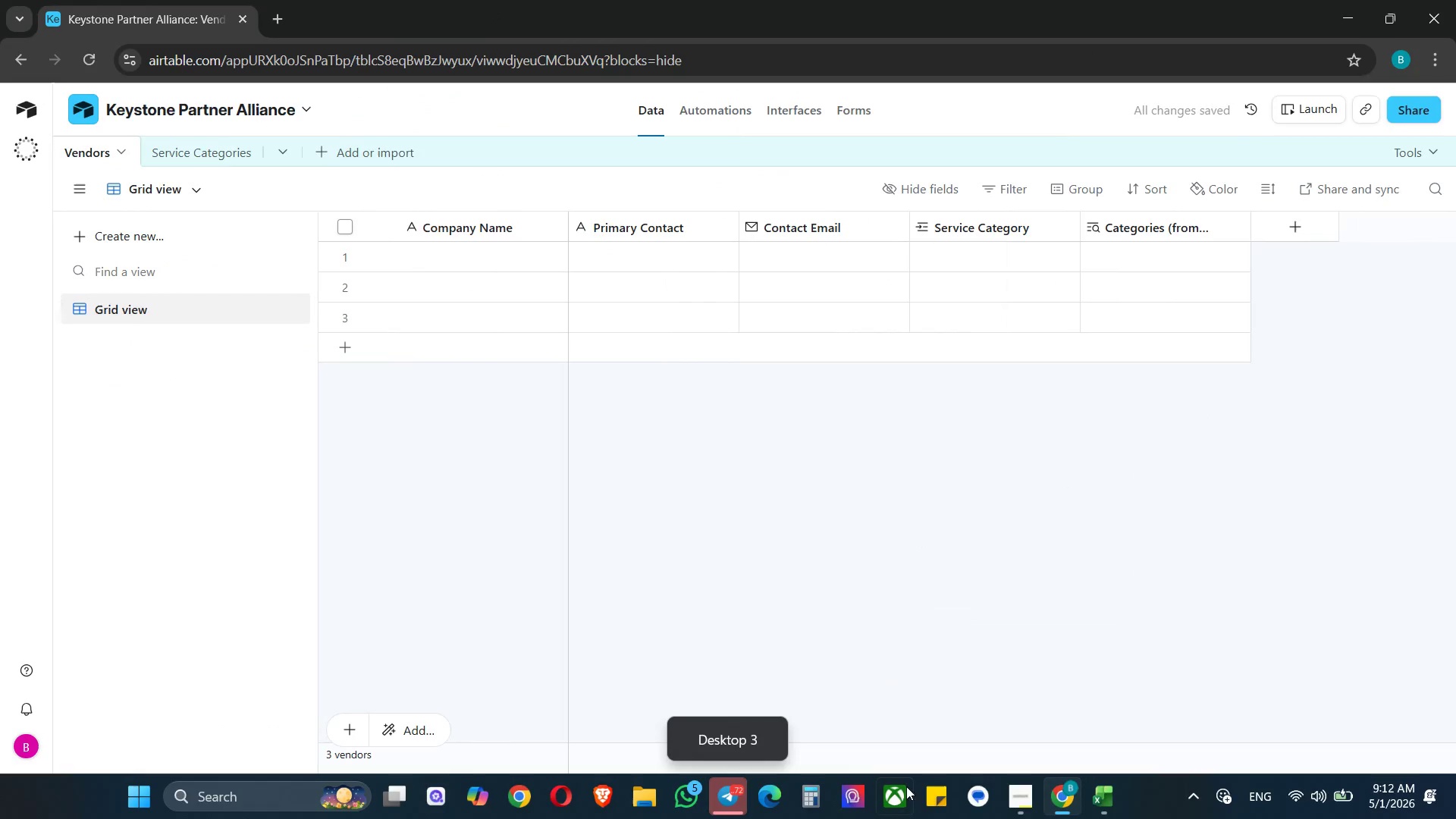 
left_click([1100, 799])
 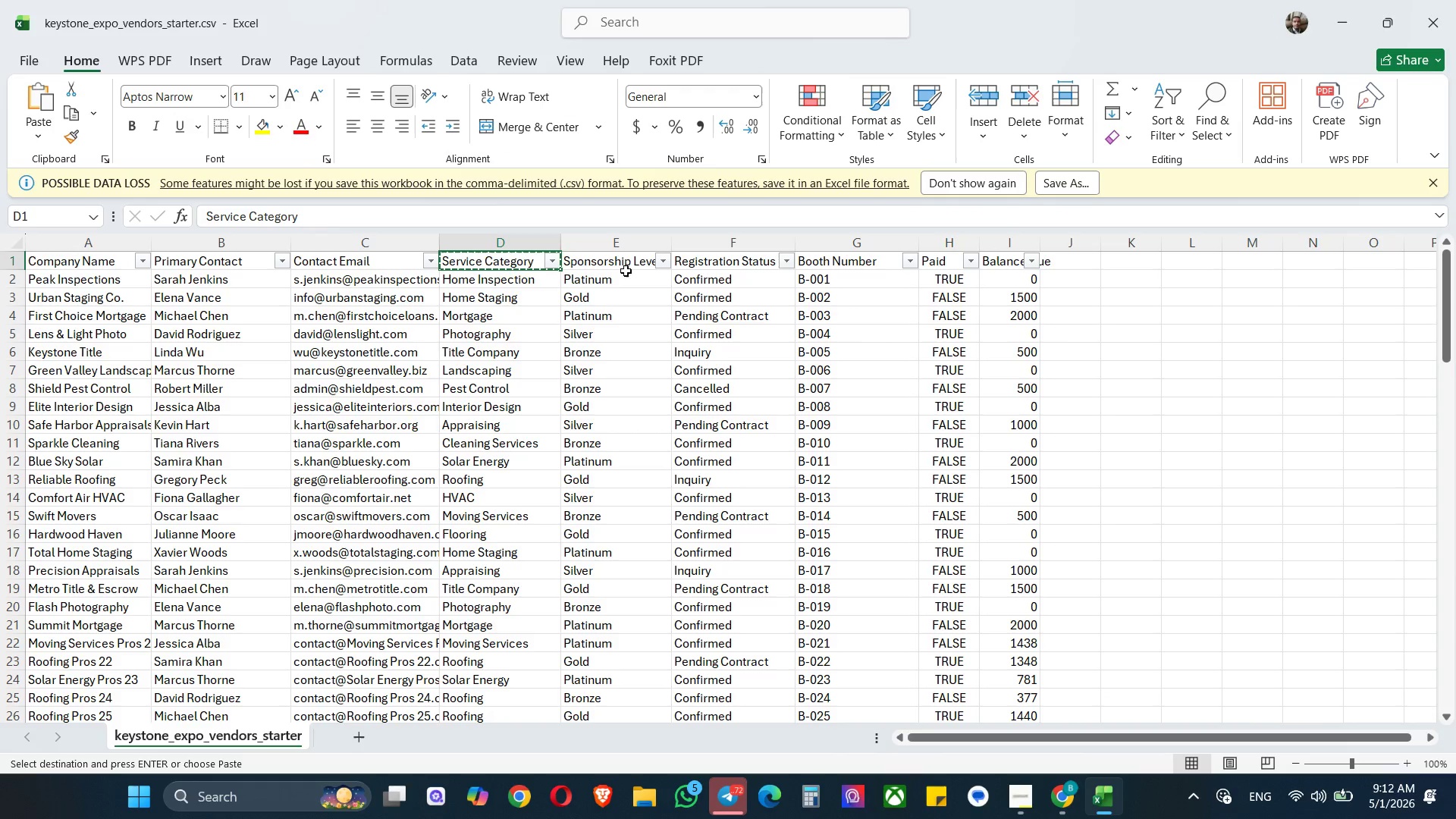 
left_click([640, 263])
 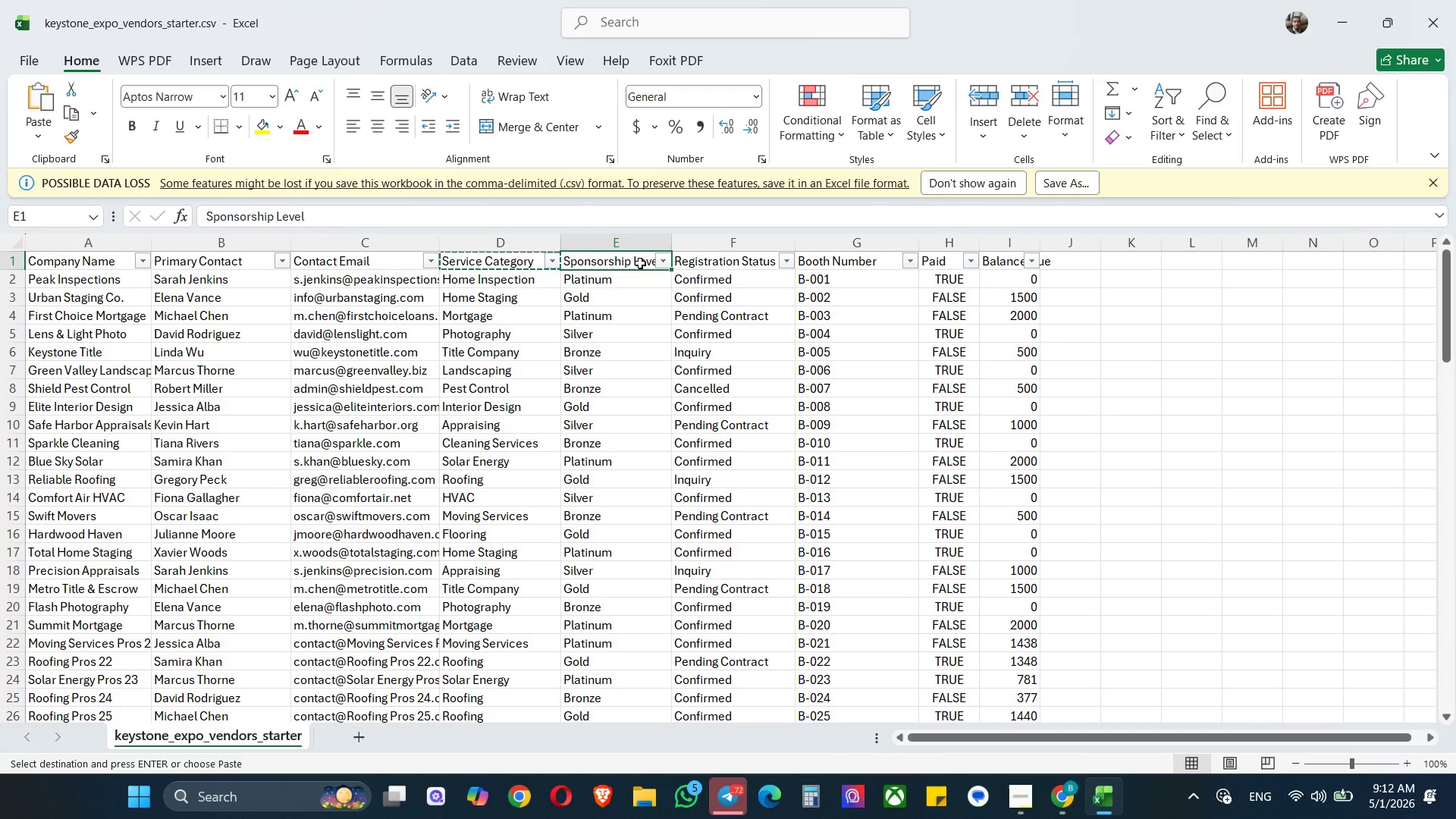 
key(Control+C)
 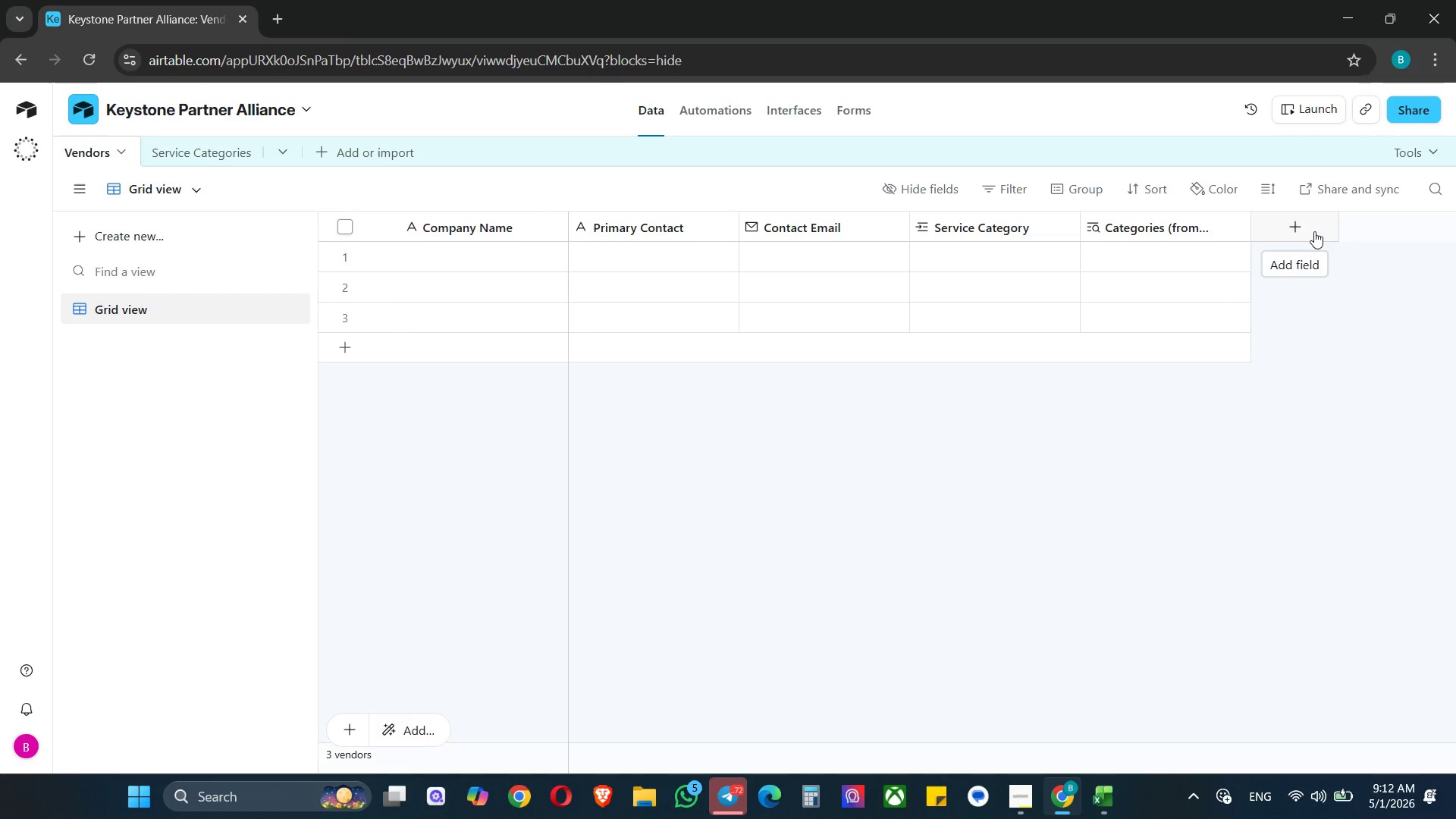 
wait(7.97)
 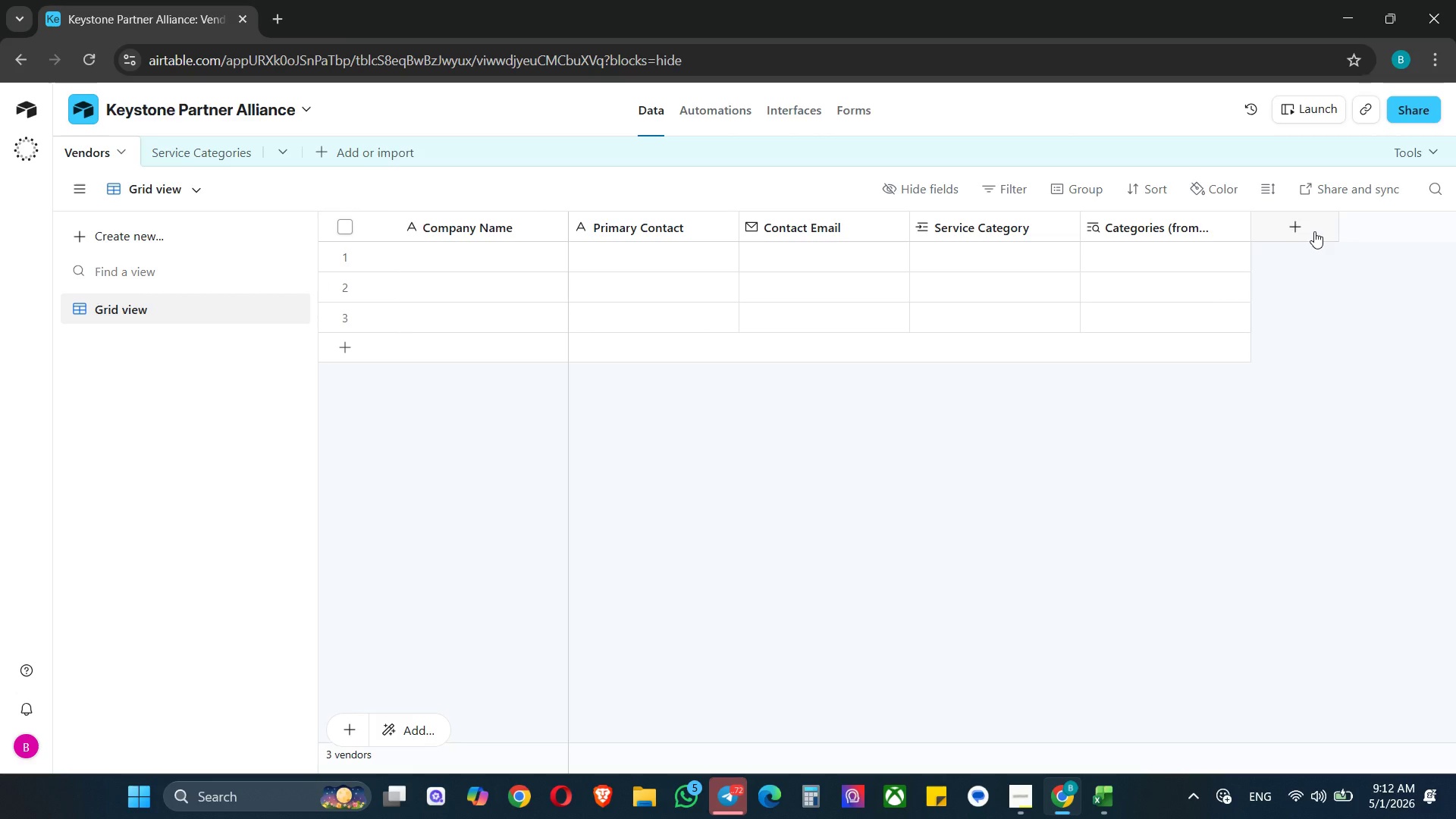 
left_click([1314, 231])
 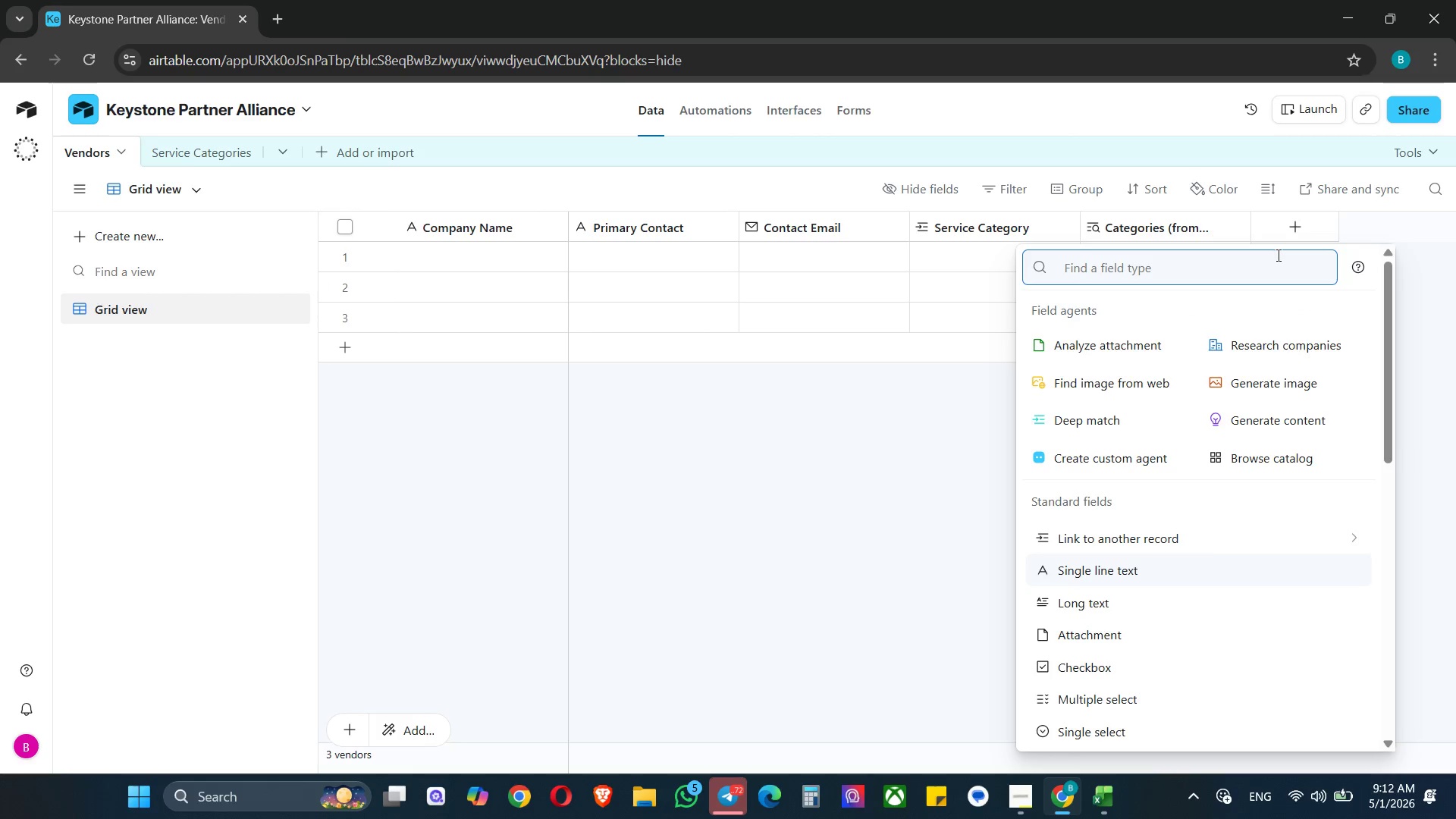 
type(sin)
 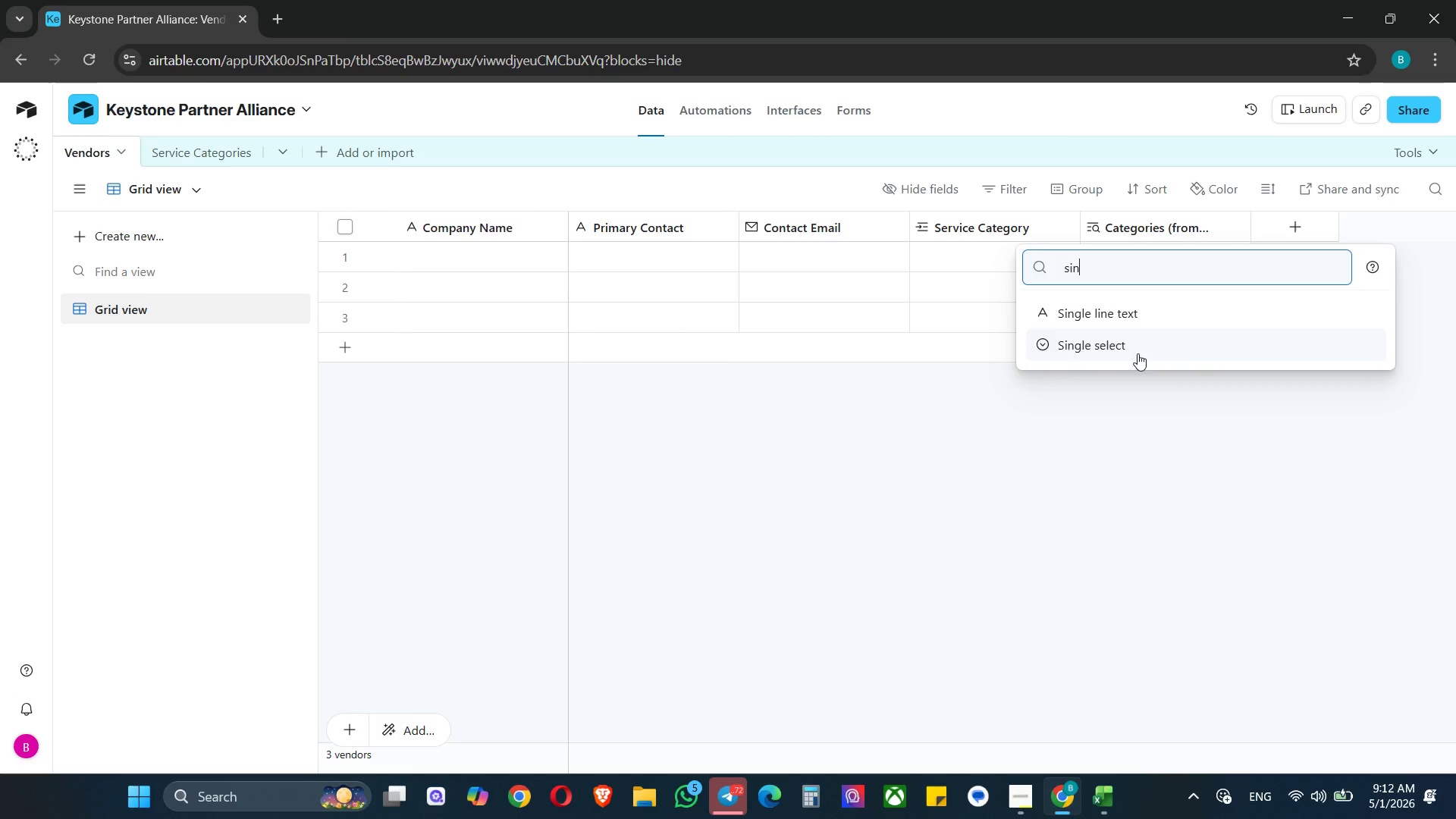 
left_click([1112, 353])
 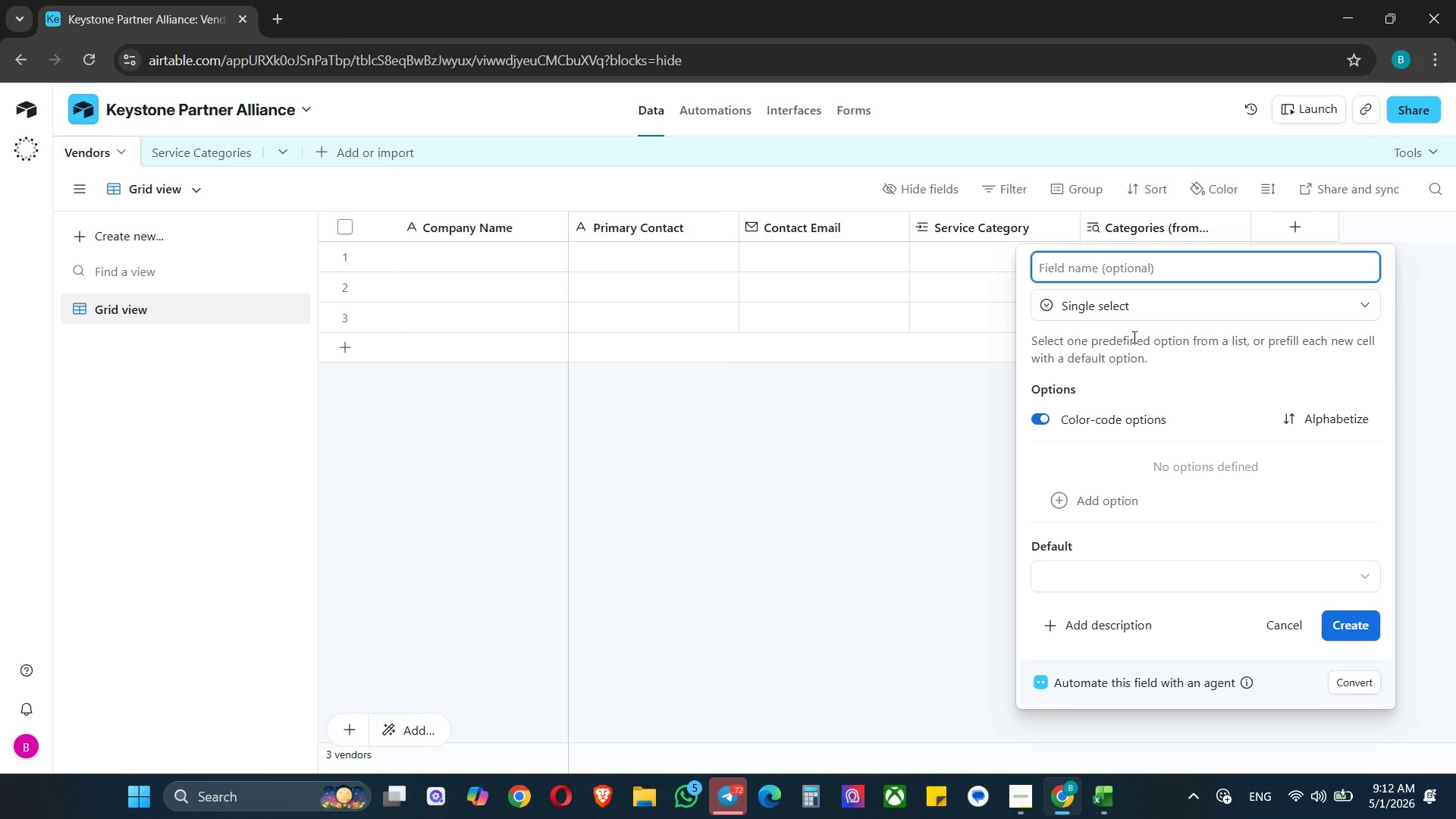 
key(Control+V)
 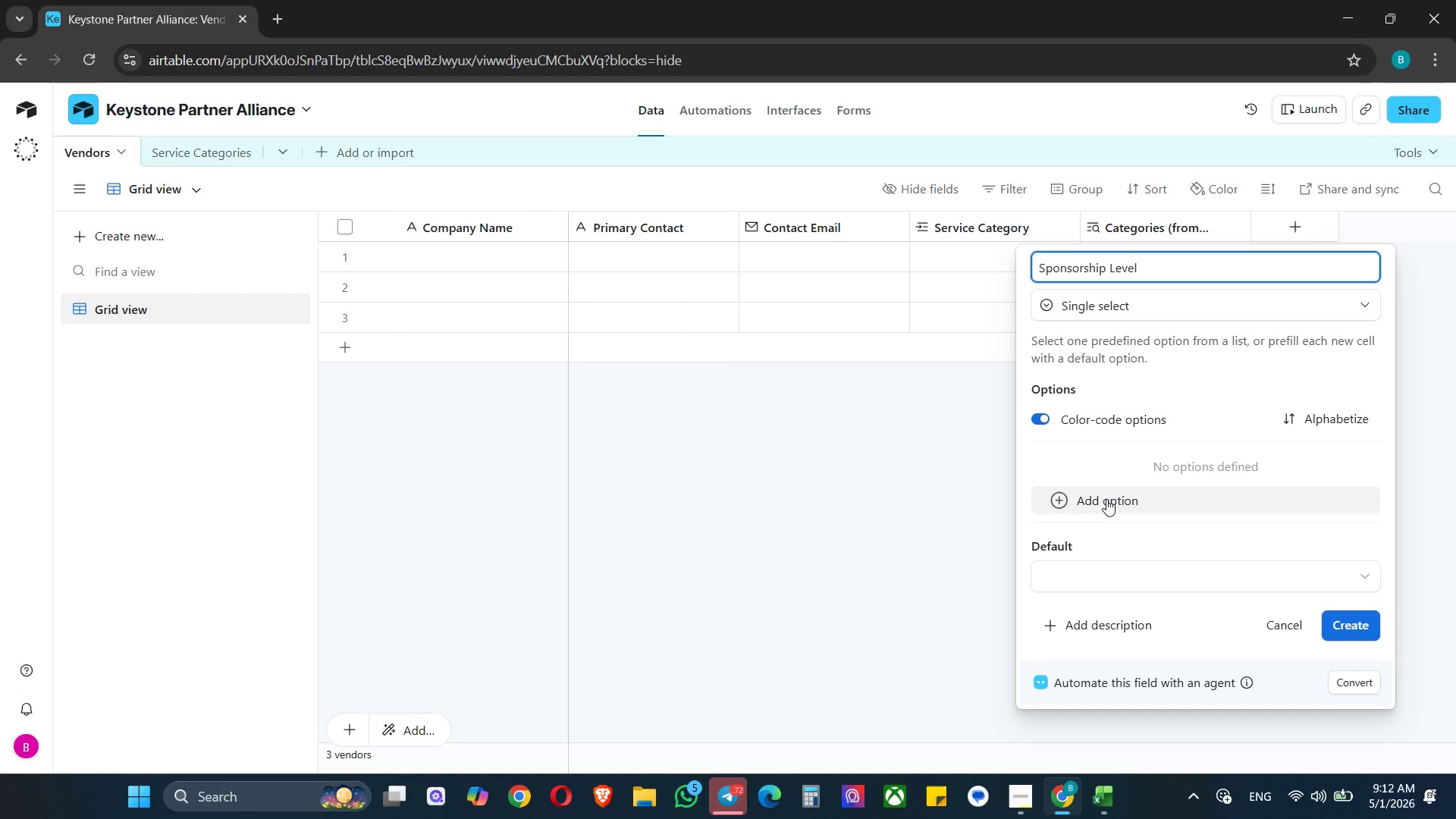 
wait(8.14)
 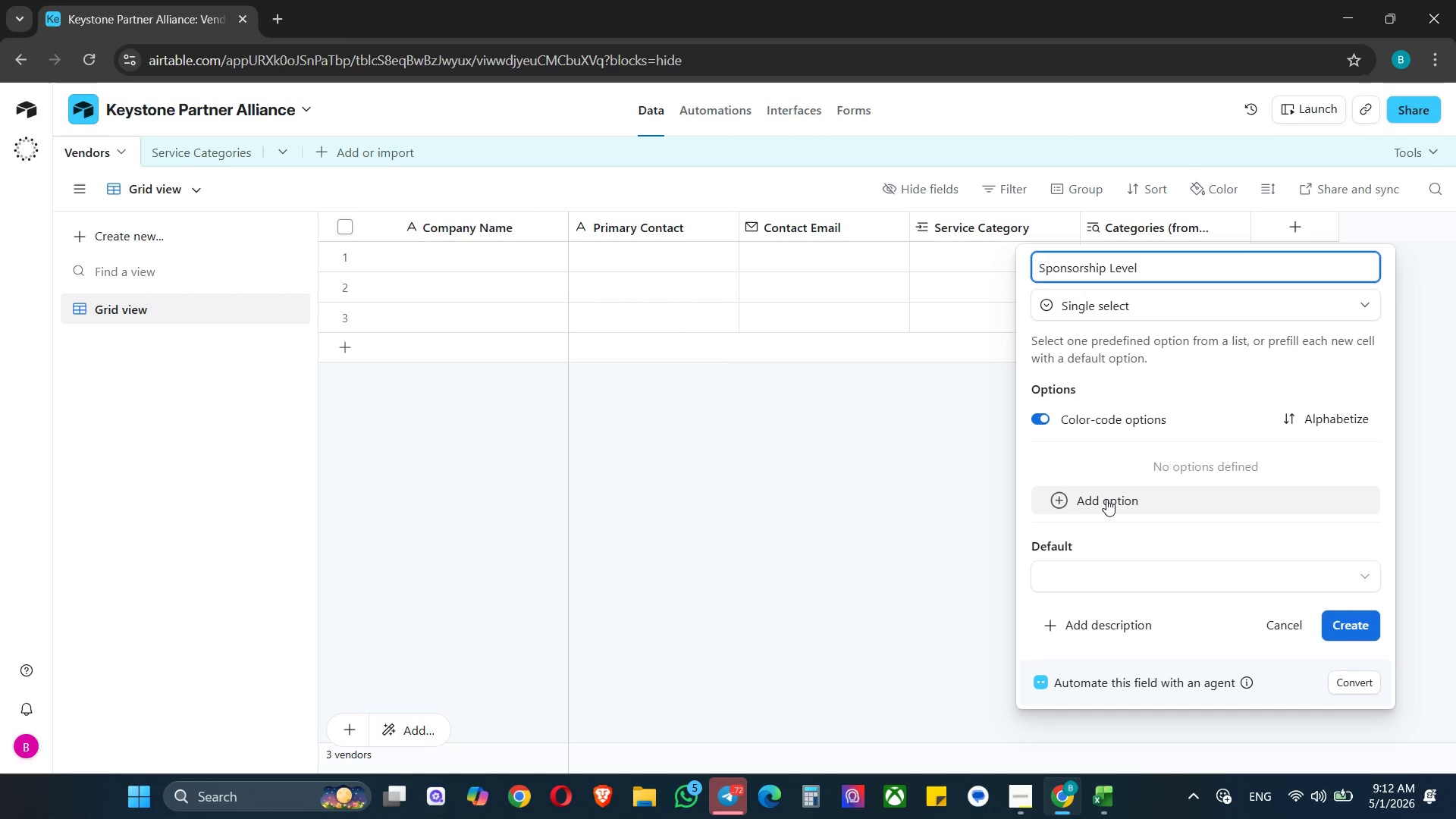 
type(Pla)
 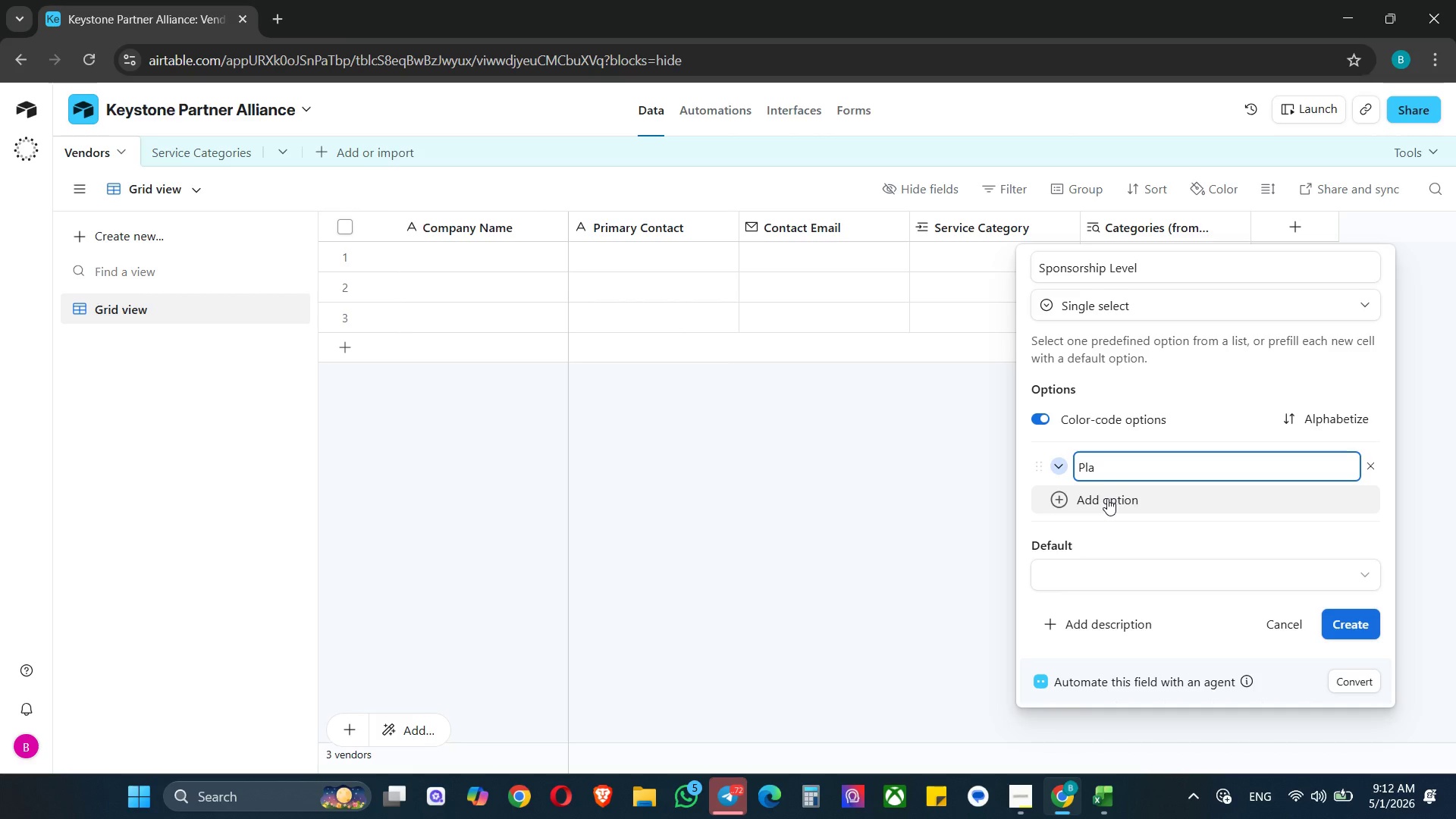 
type(tinum)
 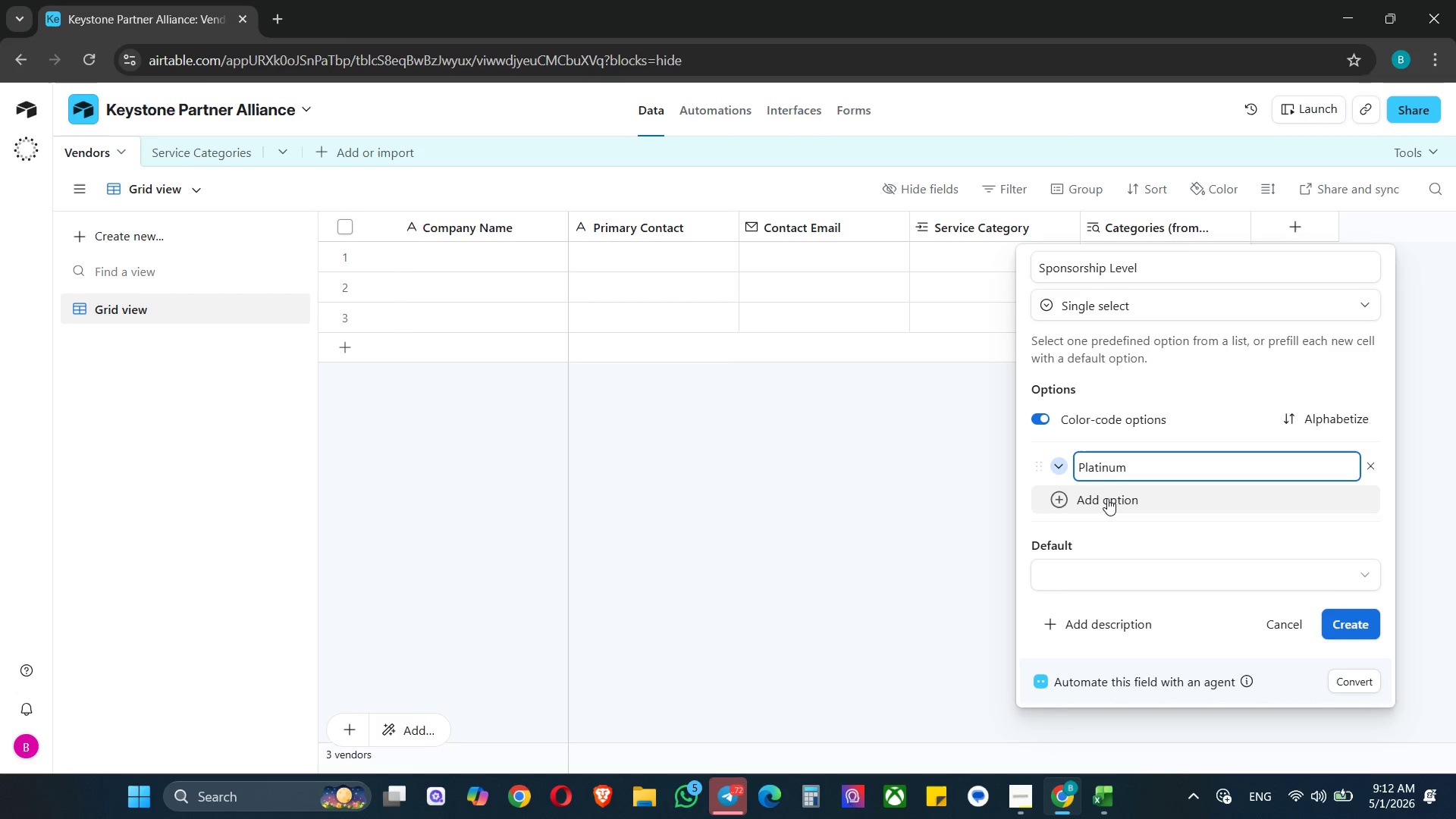 
key(Enter)
 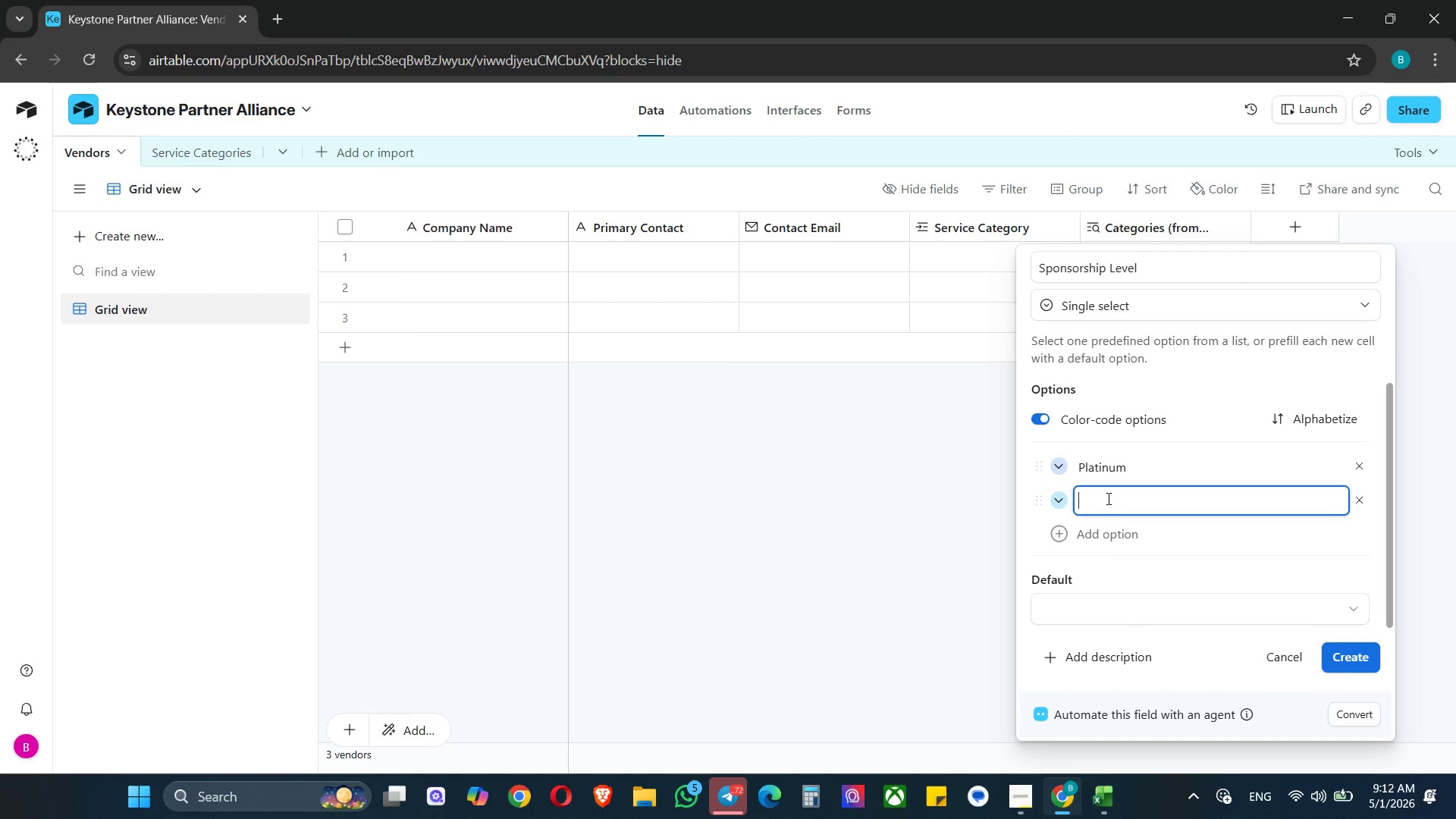 
type(Gold)
 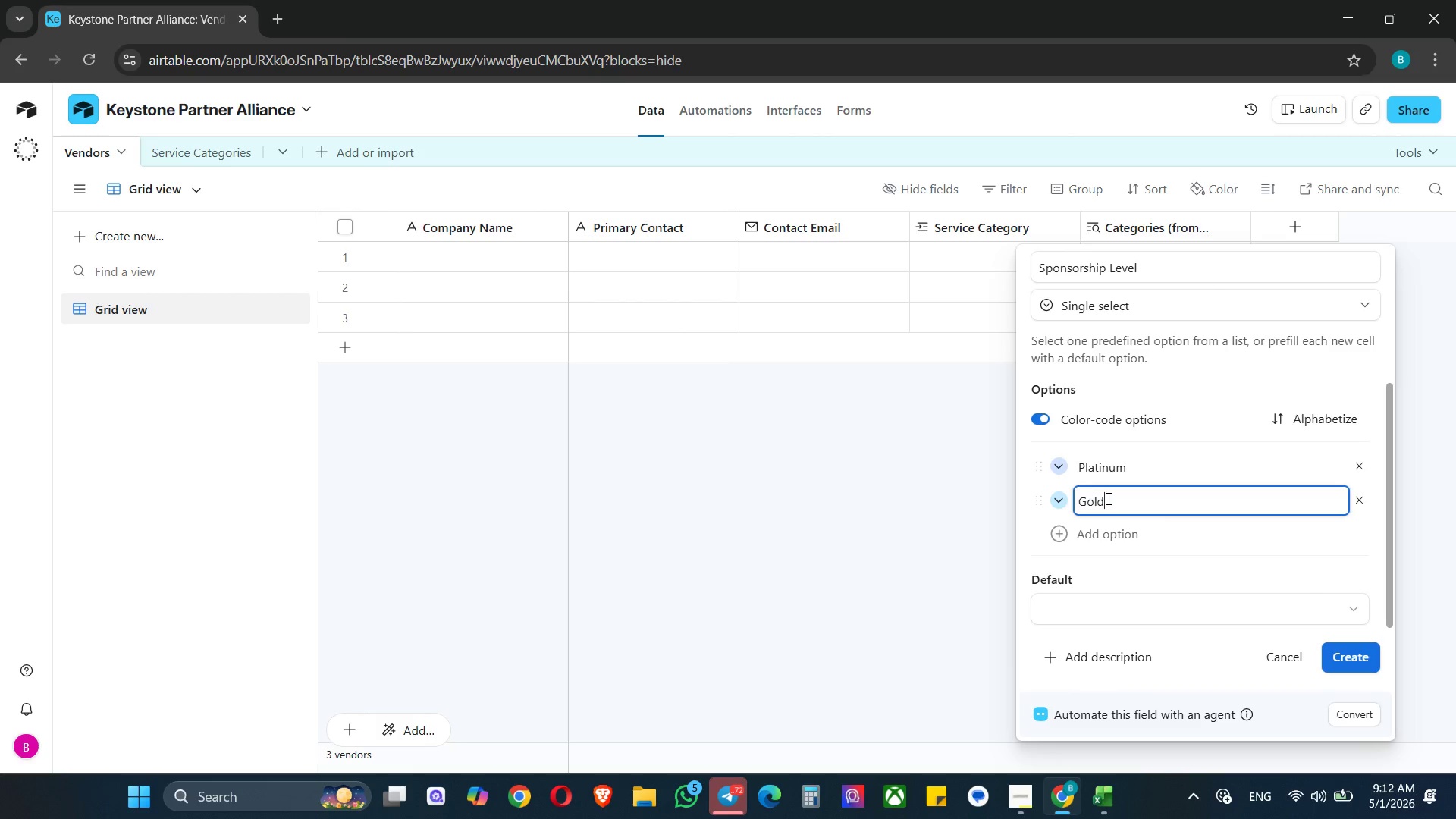 
key(Enter)
 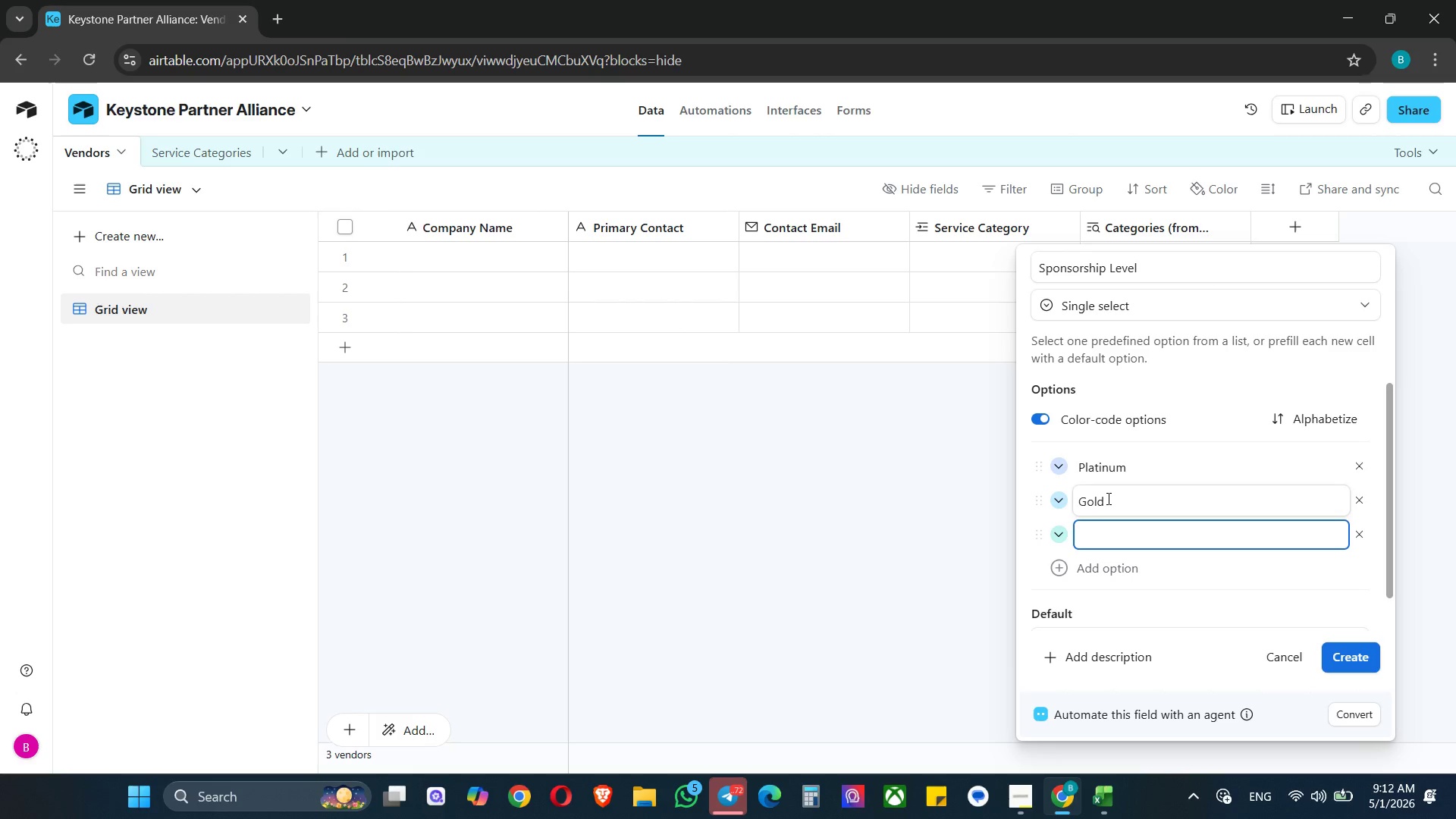 
type(Silver)
 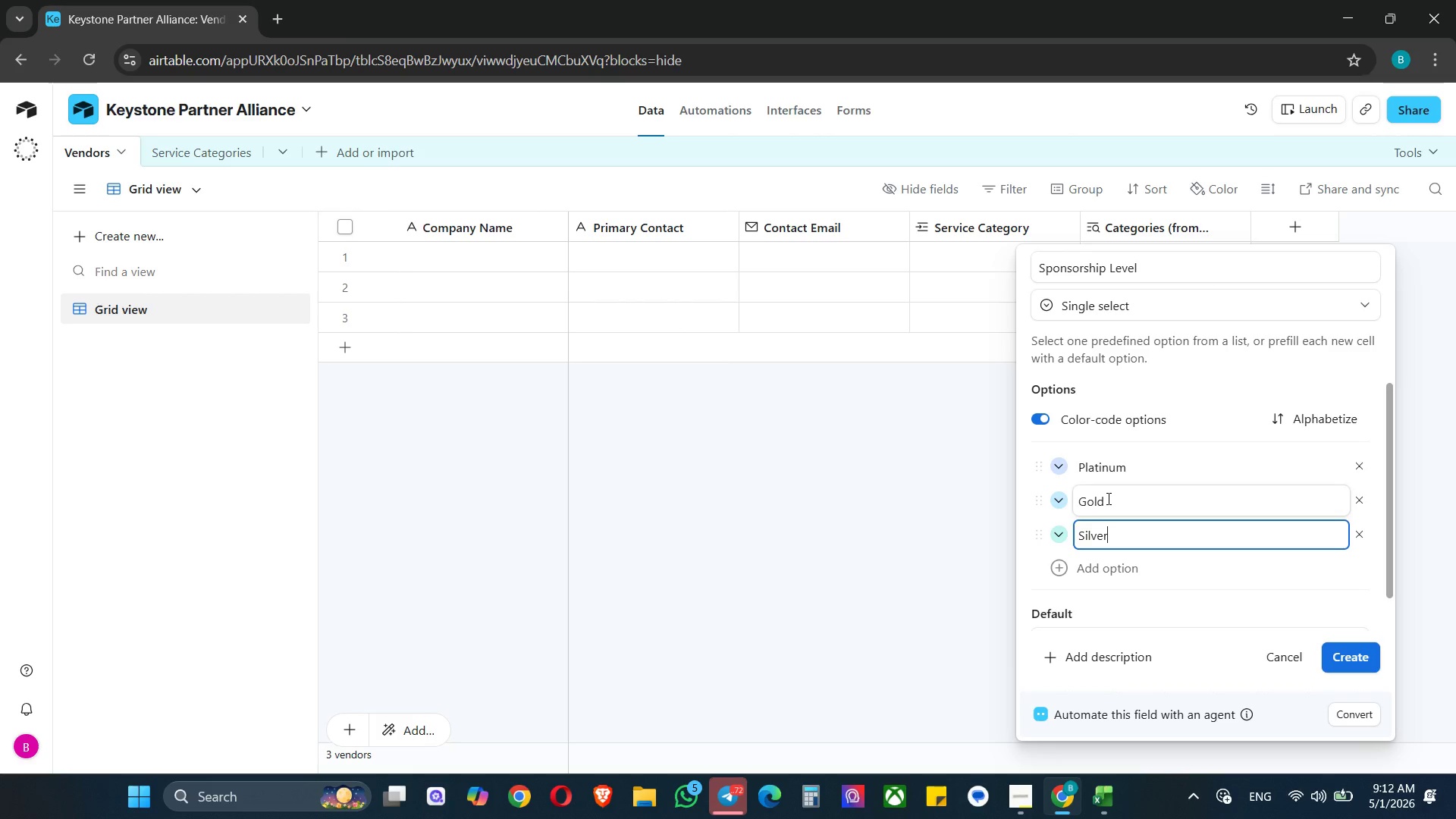 
key(Enter)
 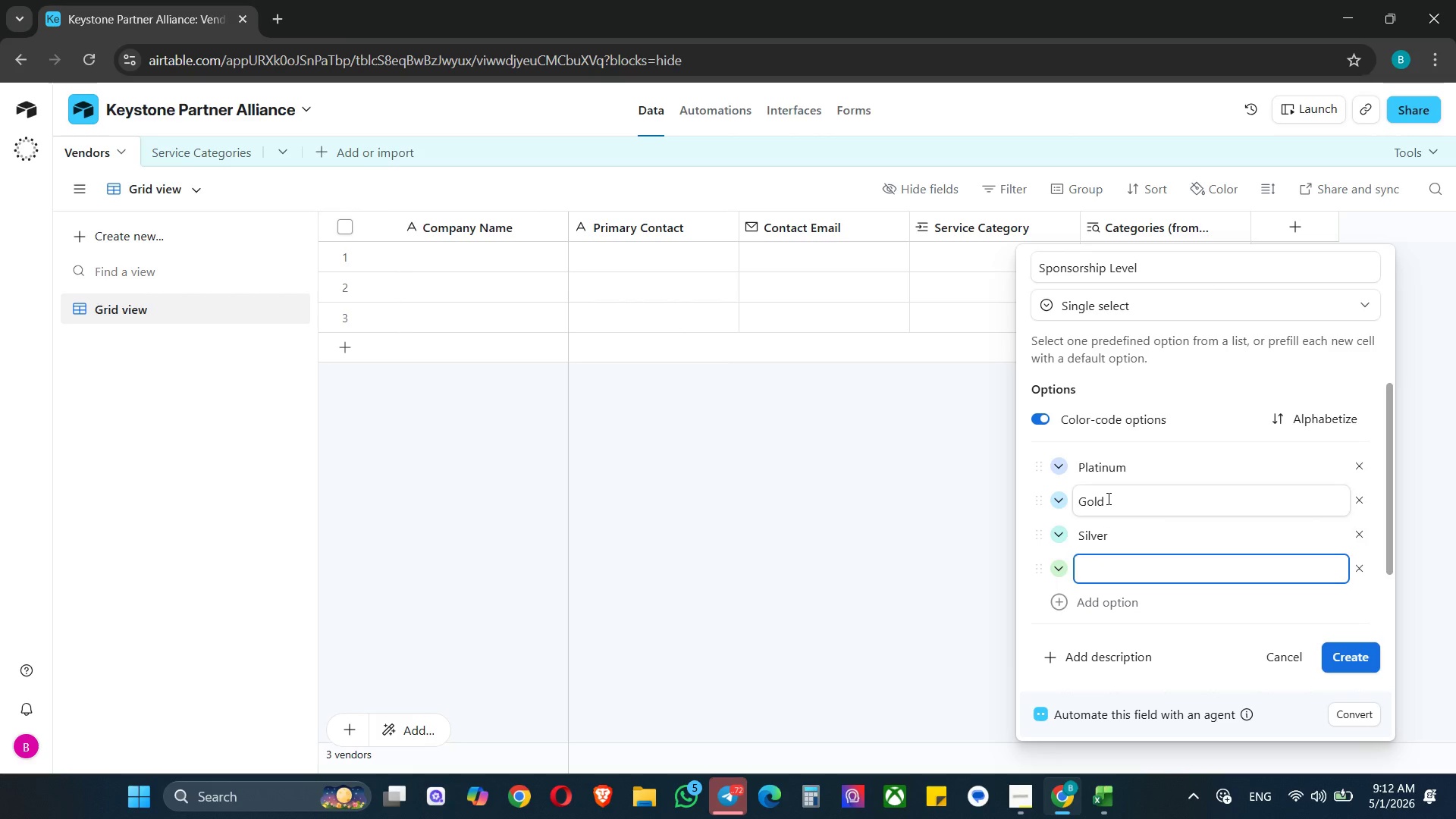 
type(Bronze)
 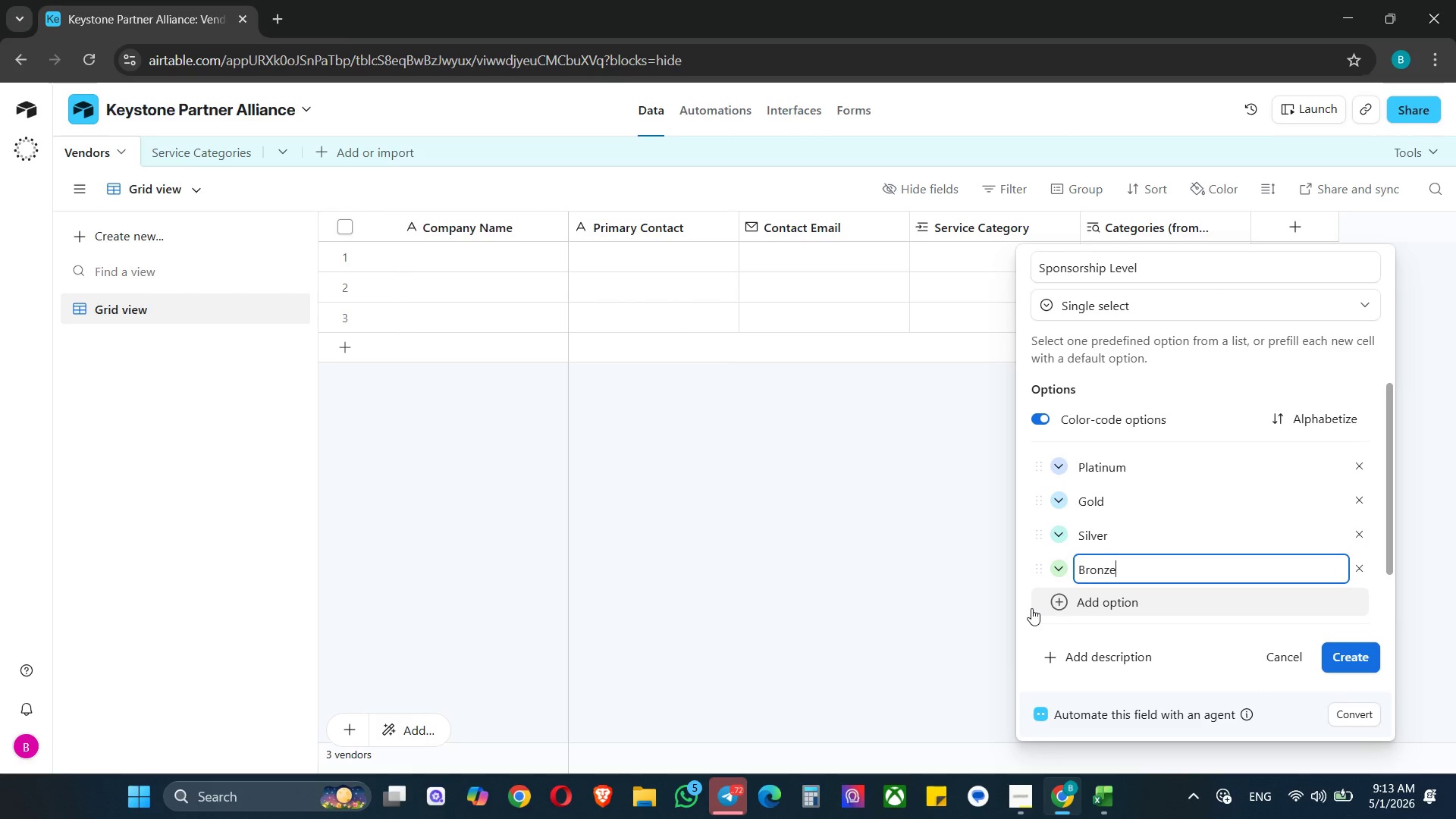 
left_click([1065, 628])
 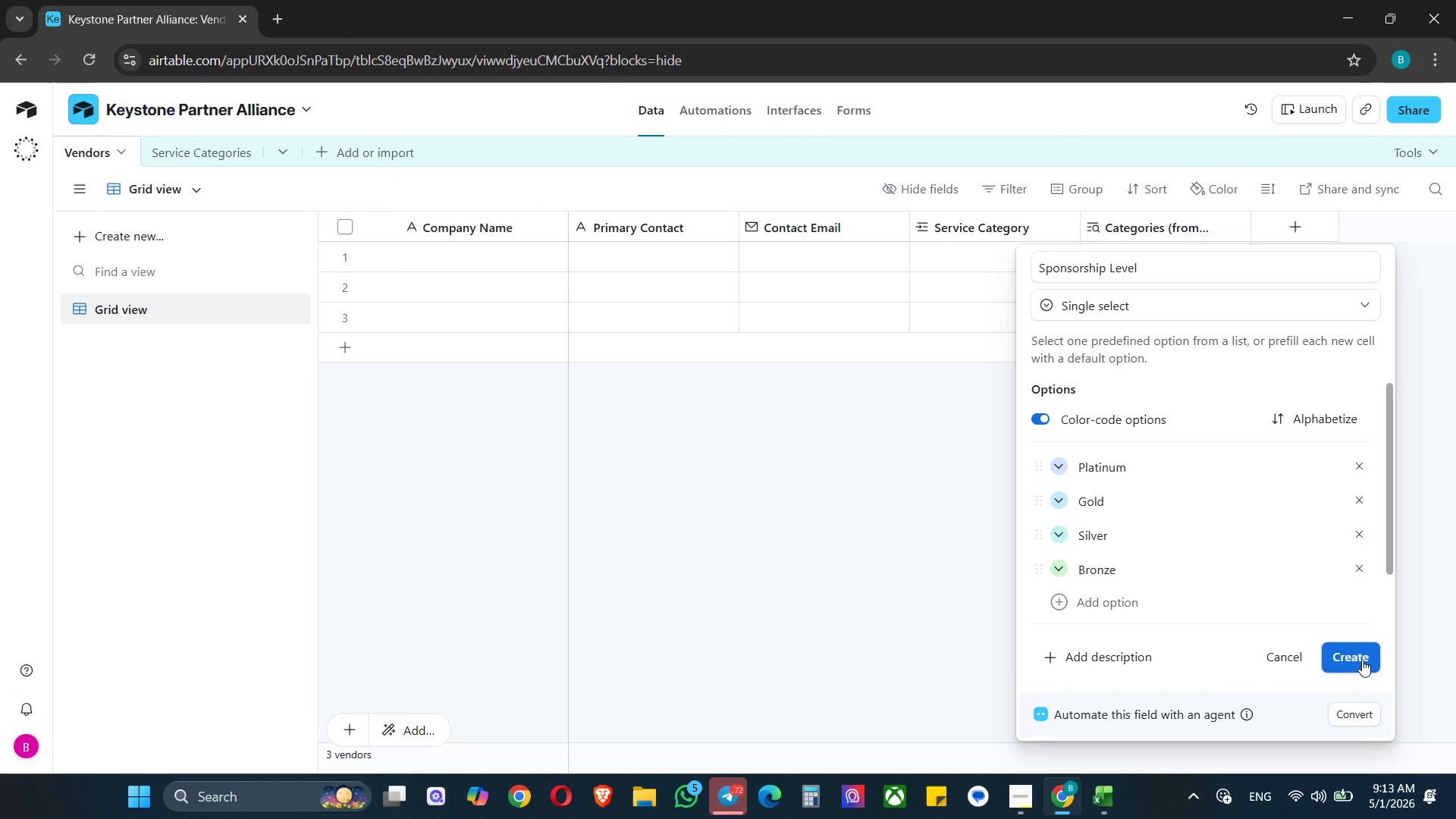 
left_click([1362, 660])
 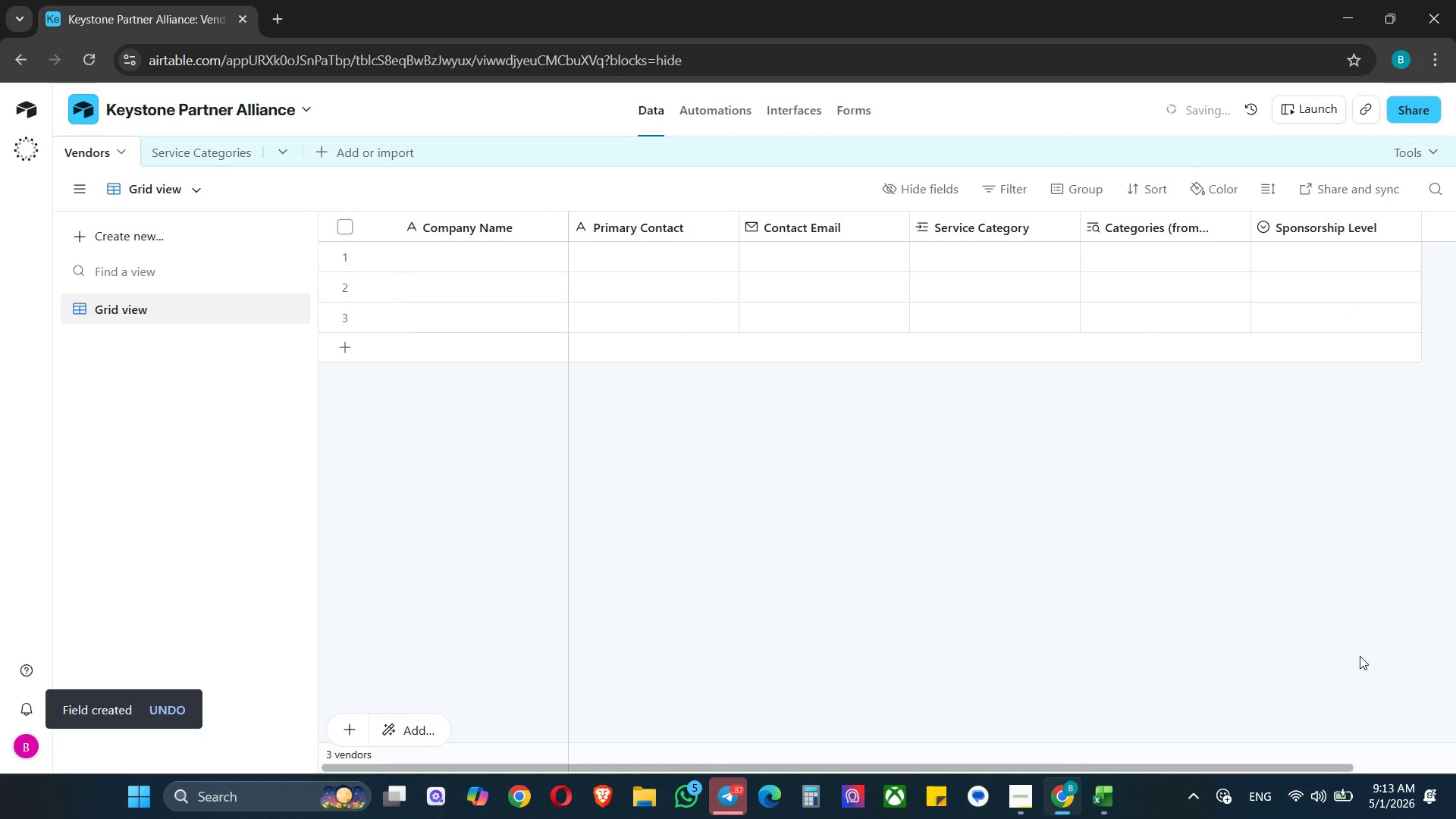 
mouse_move([1436, 568])
 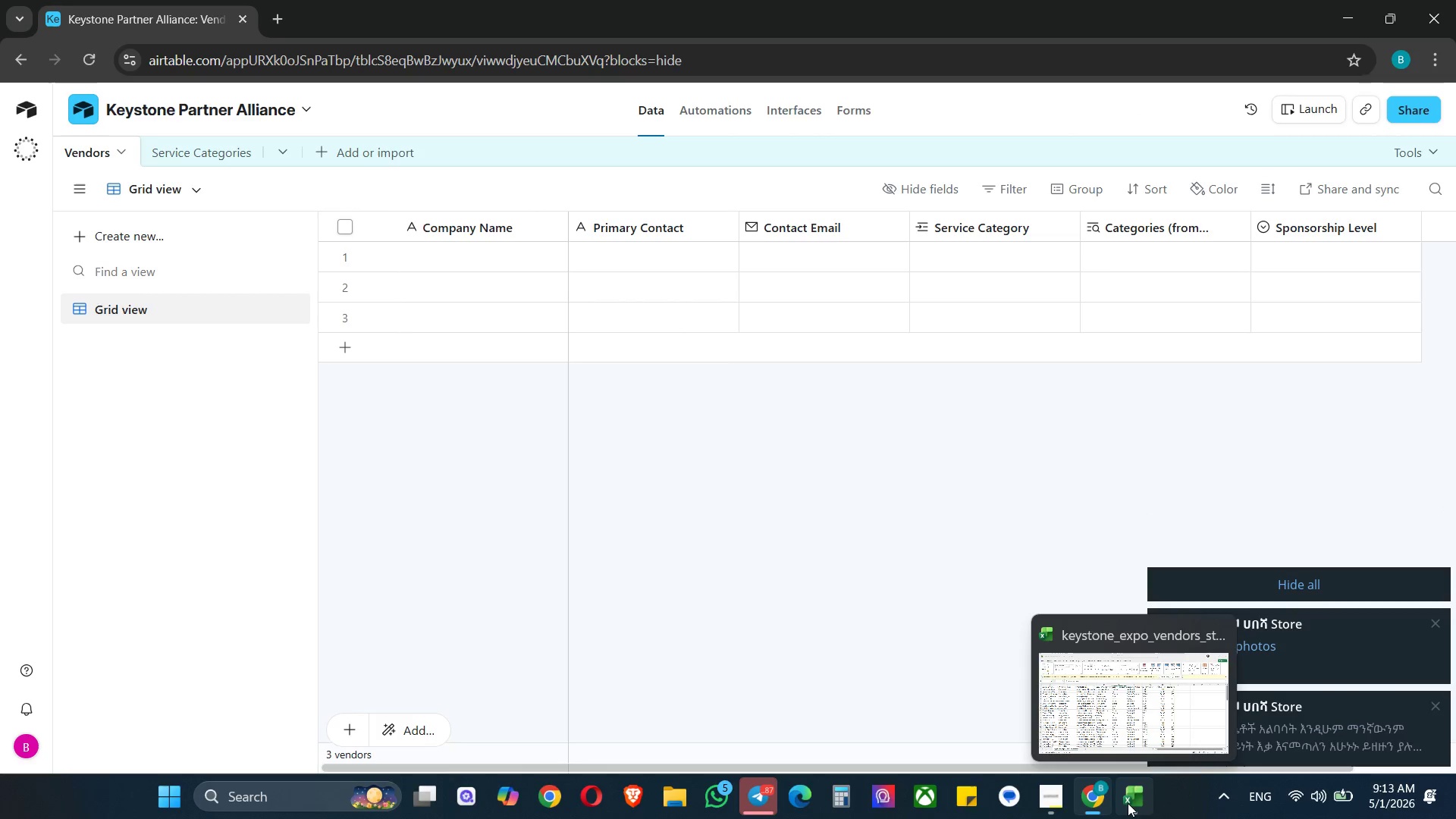 
left_click([1131, 803])
 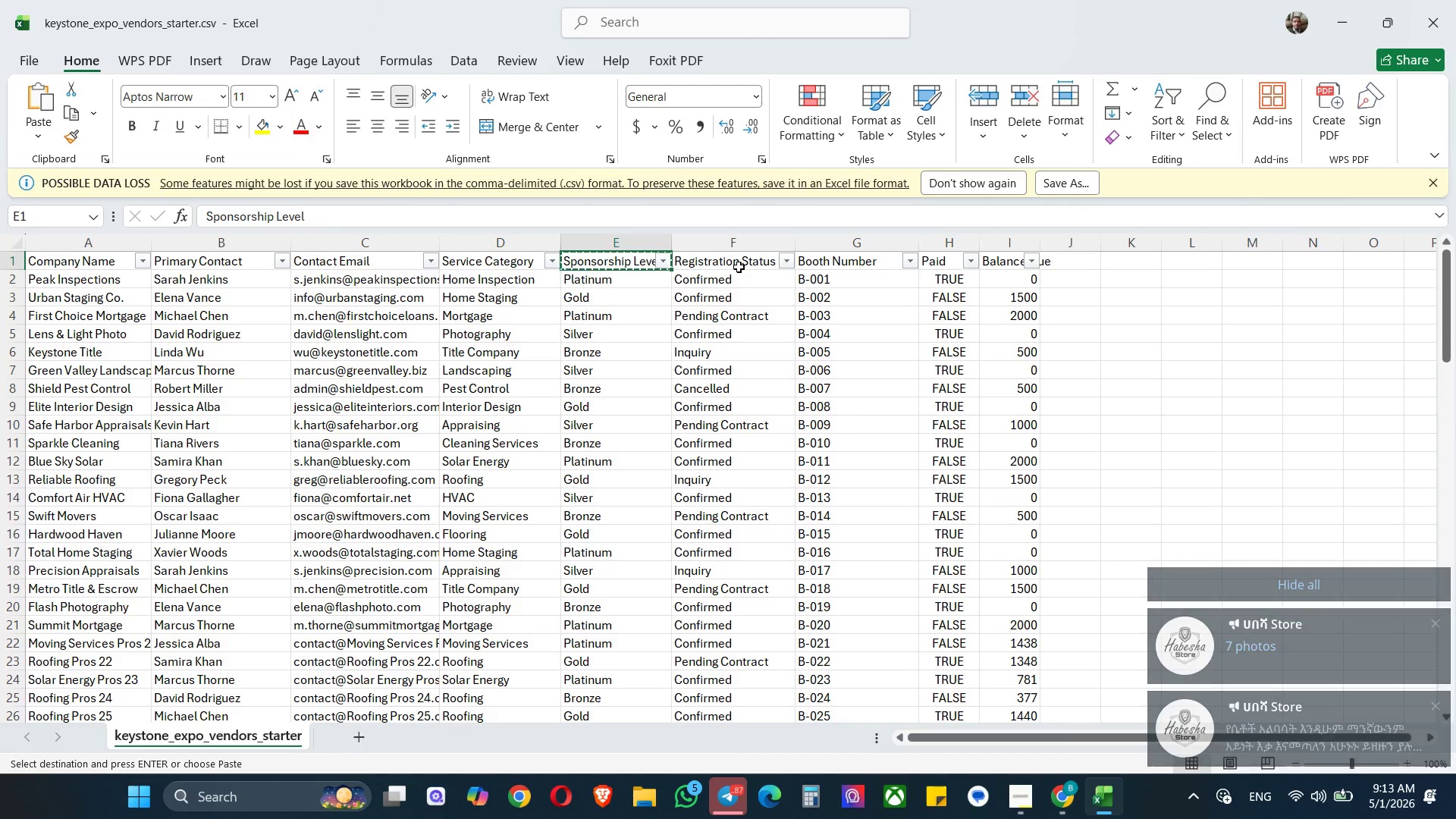 
left_click([740, 266])
 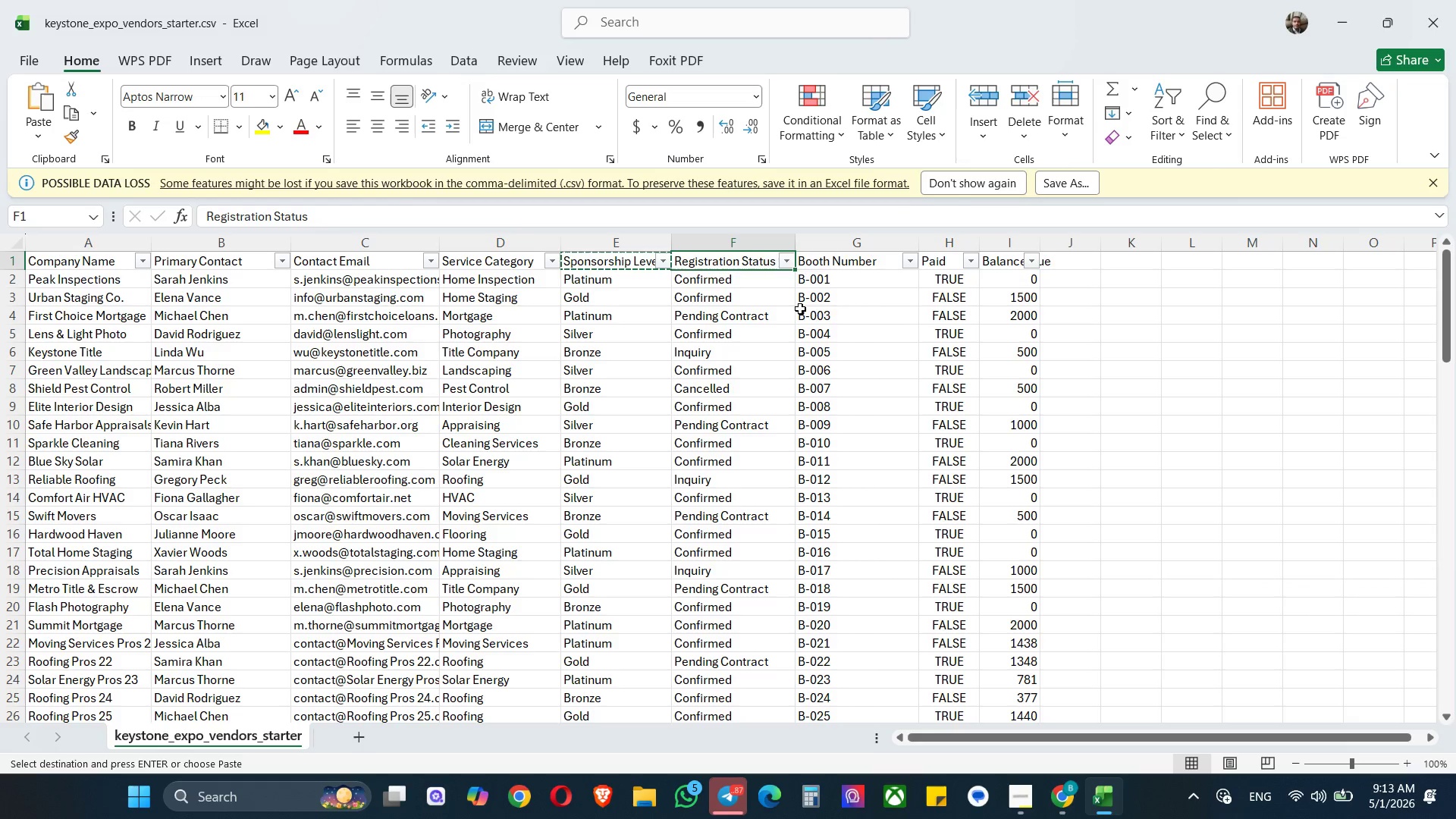 
key(Control+C)
 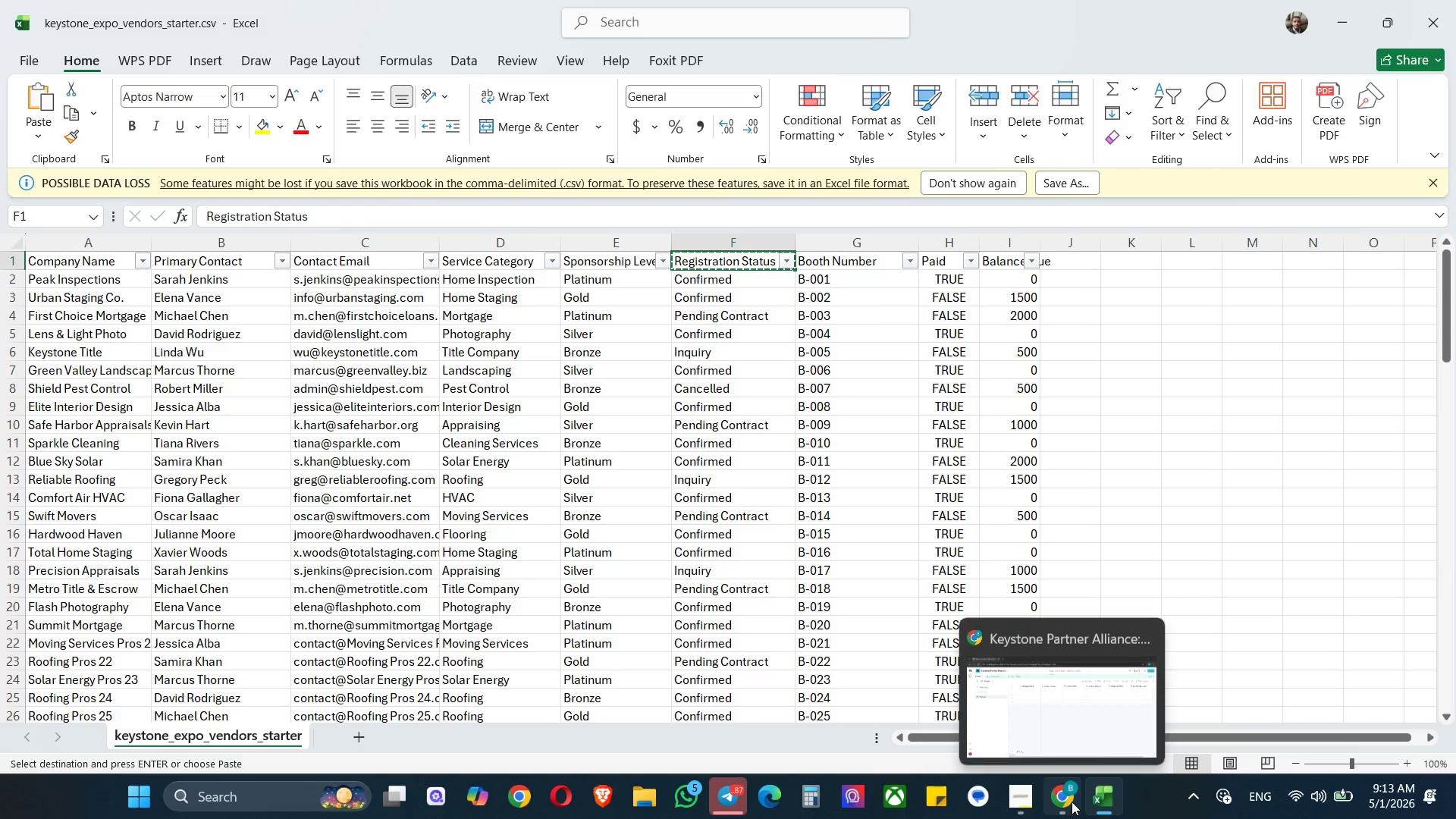 
left_click([1072, 801])
 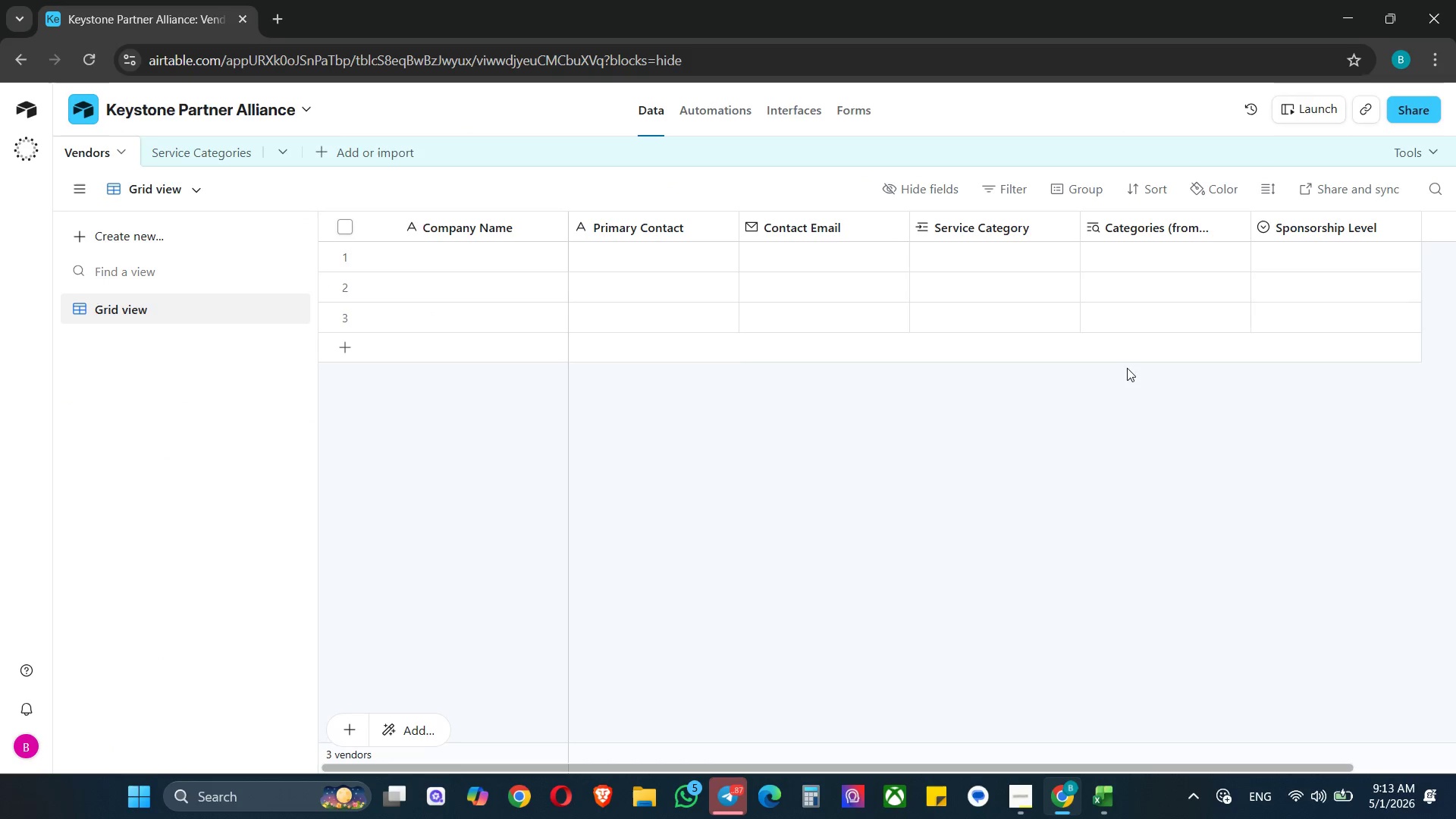 
wait(7.33)
 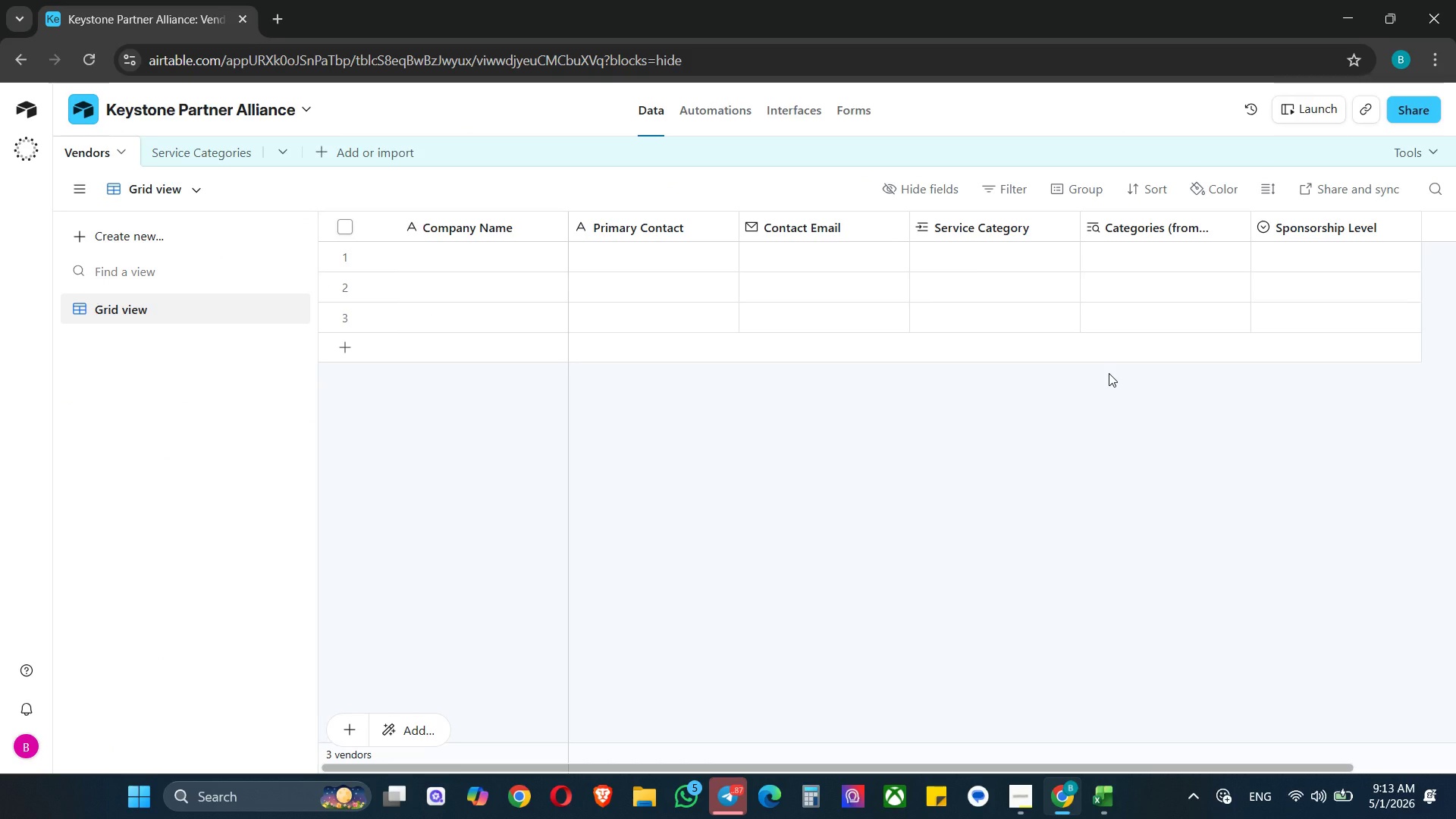 
left_click([1440, 237])
 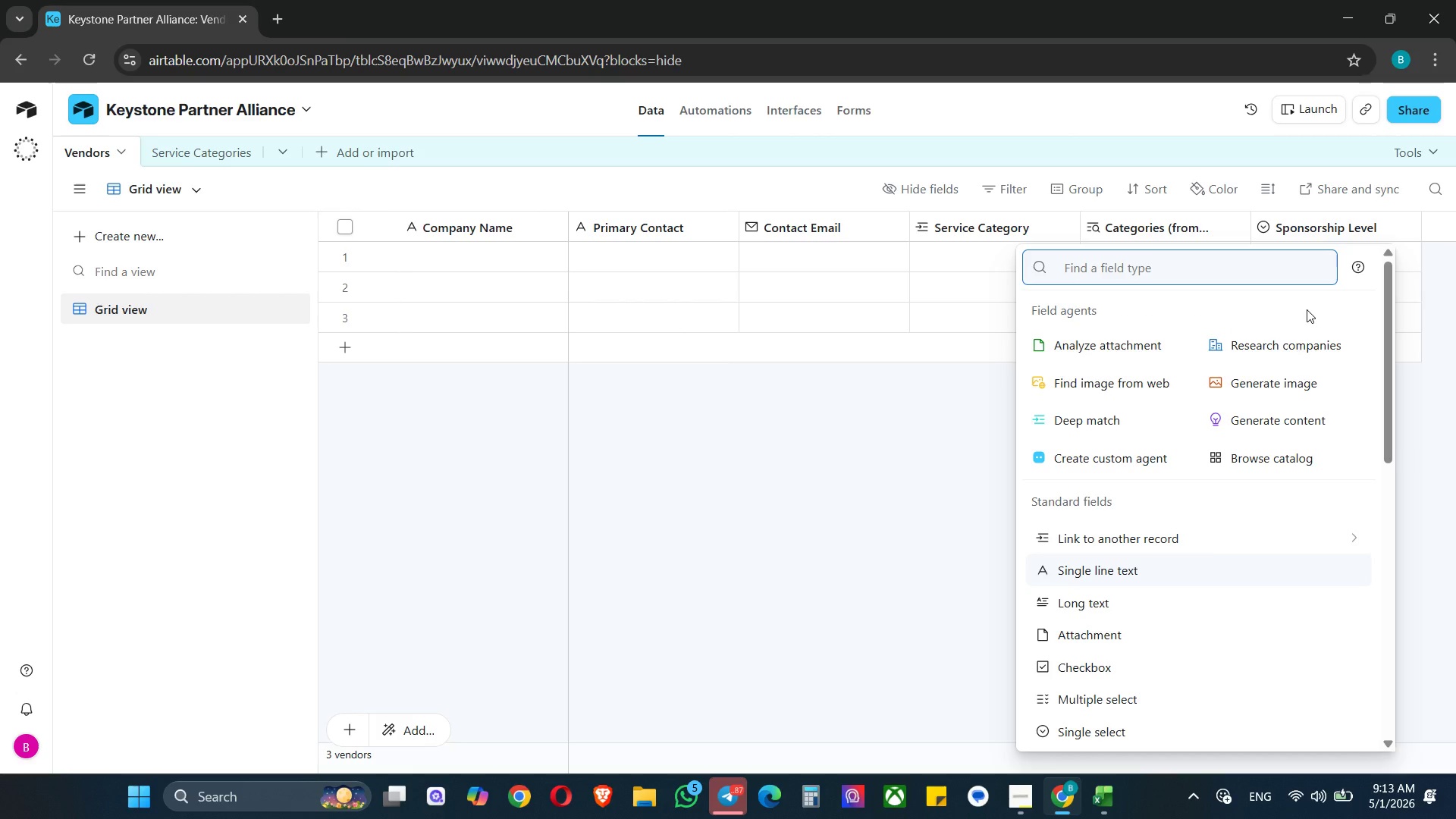 
type(sin)
 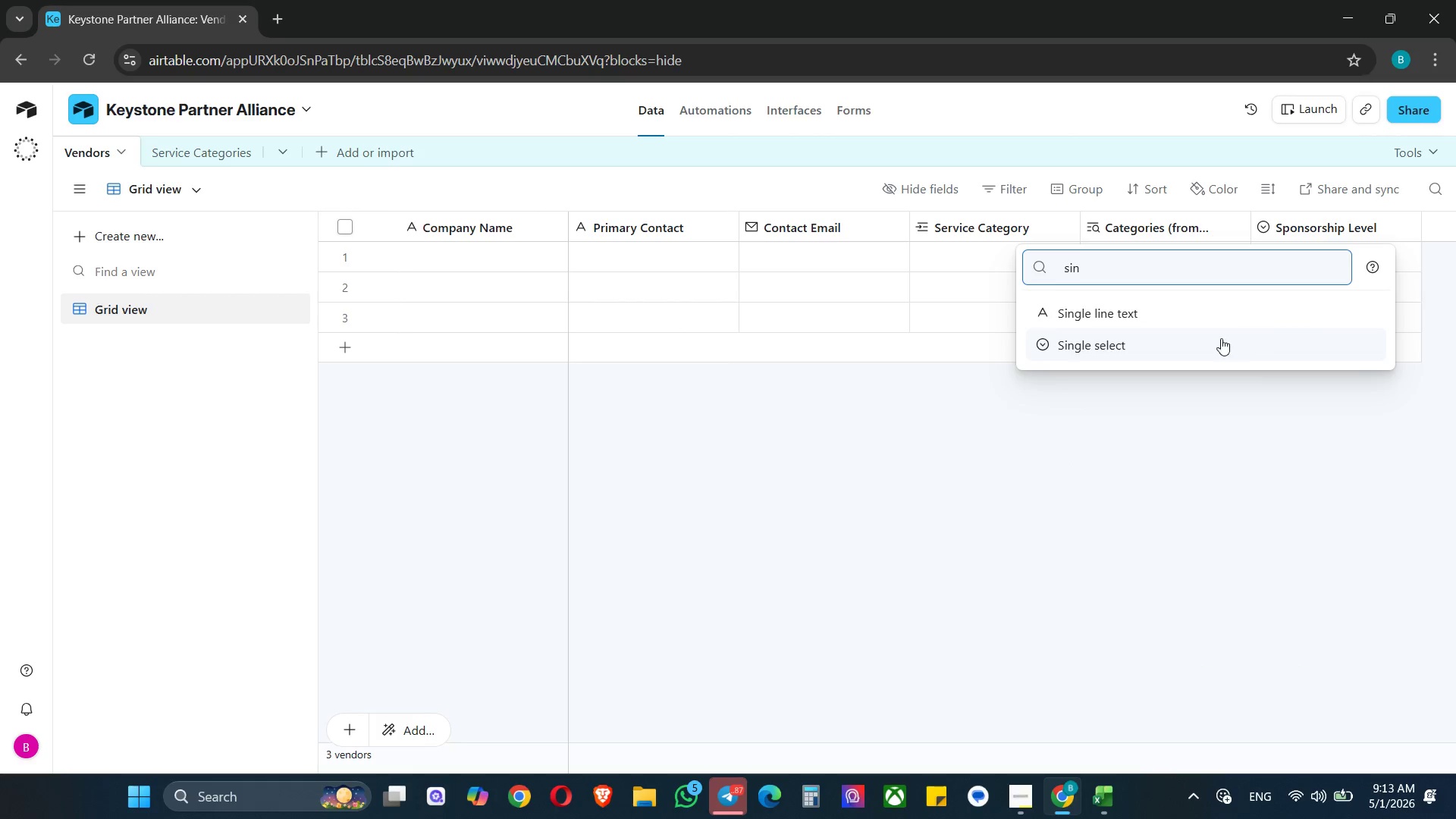 
left_click([1199, 344])
 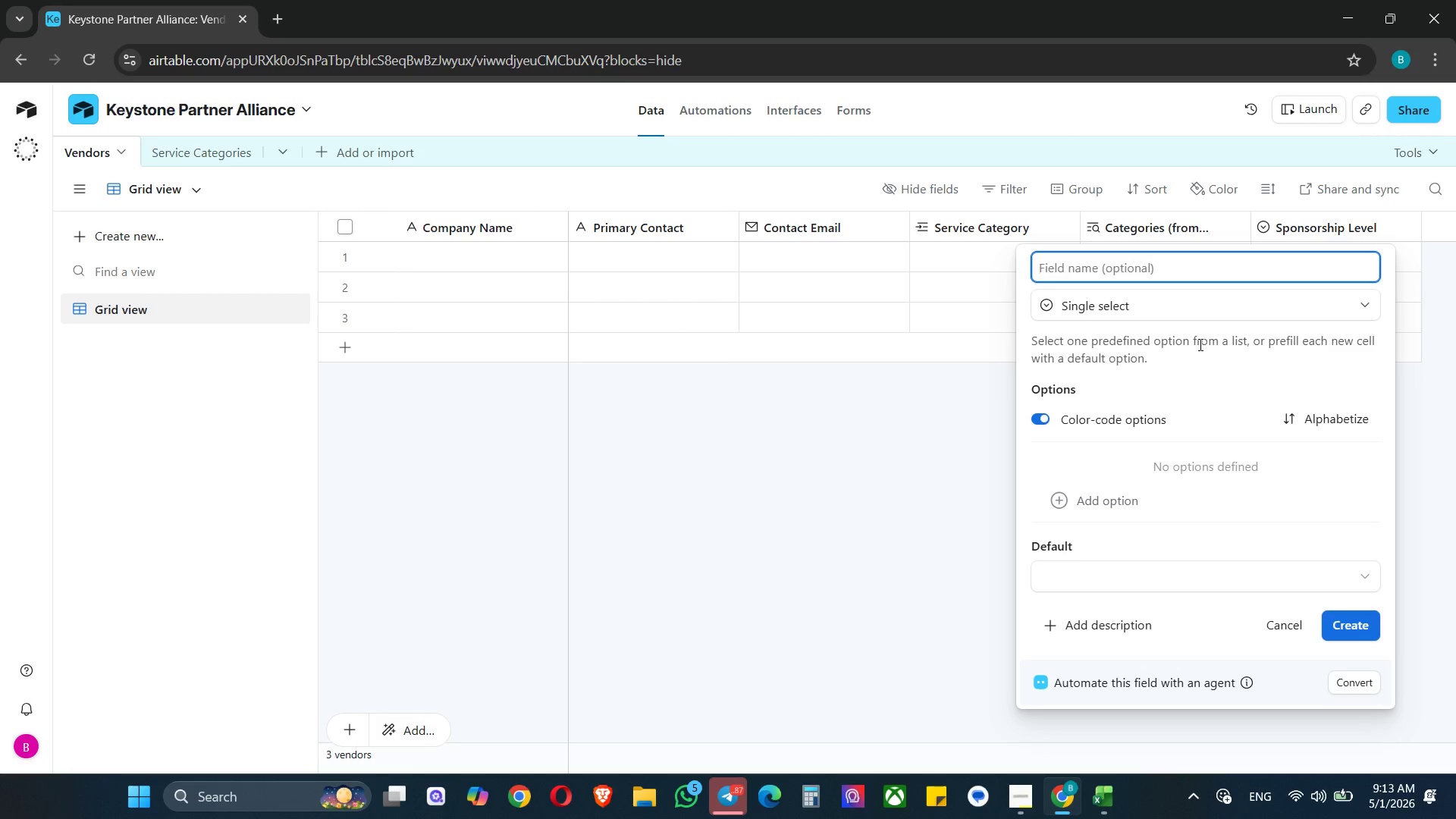 
key(Control+V)
 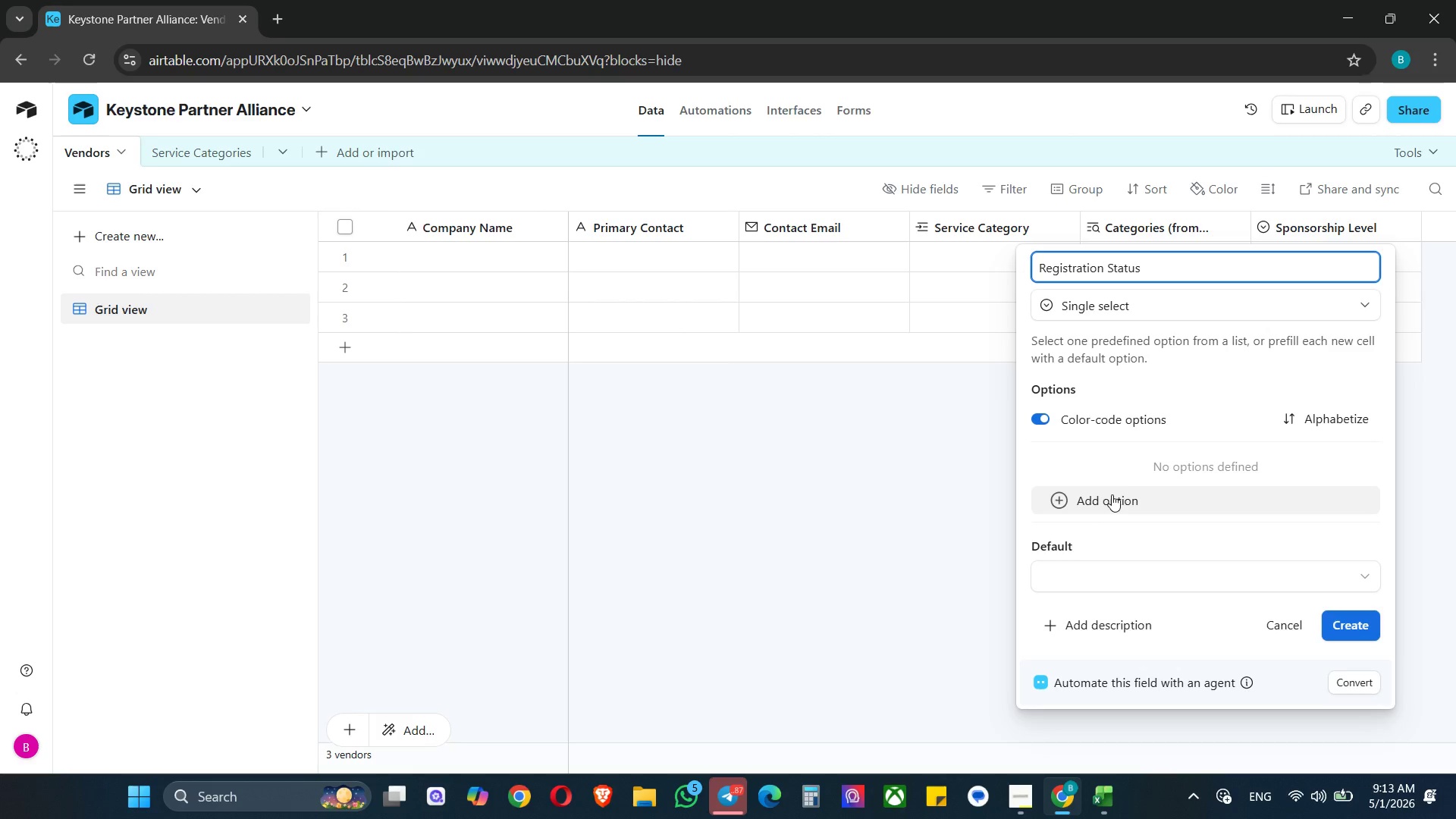 
wait(5.3)
 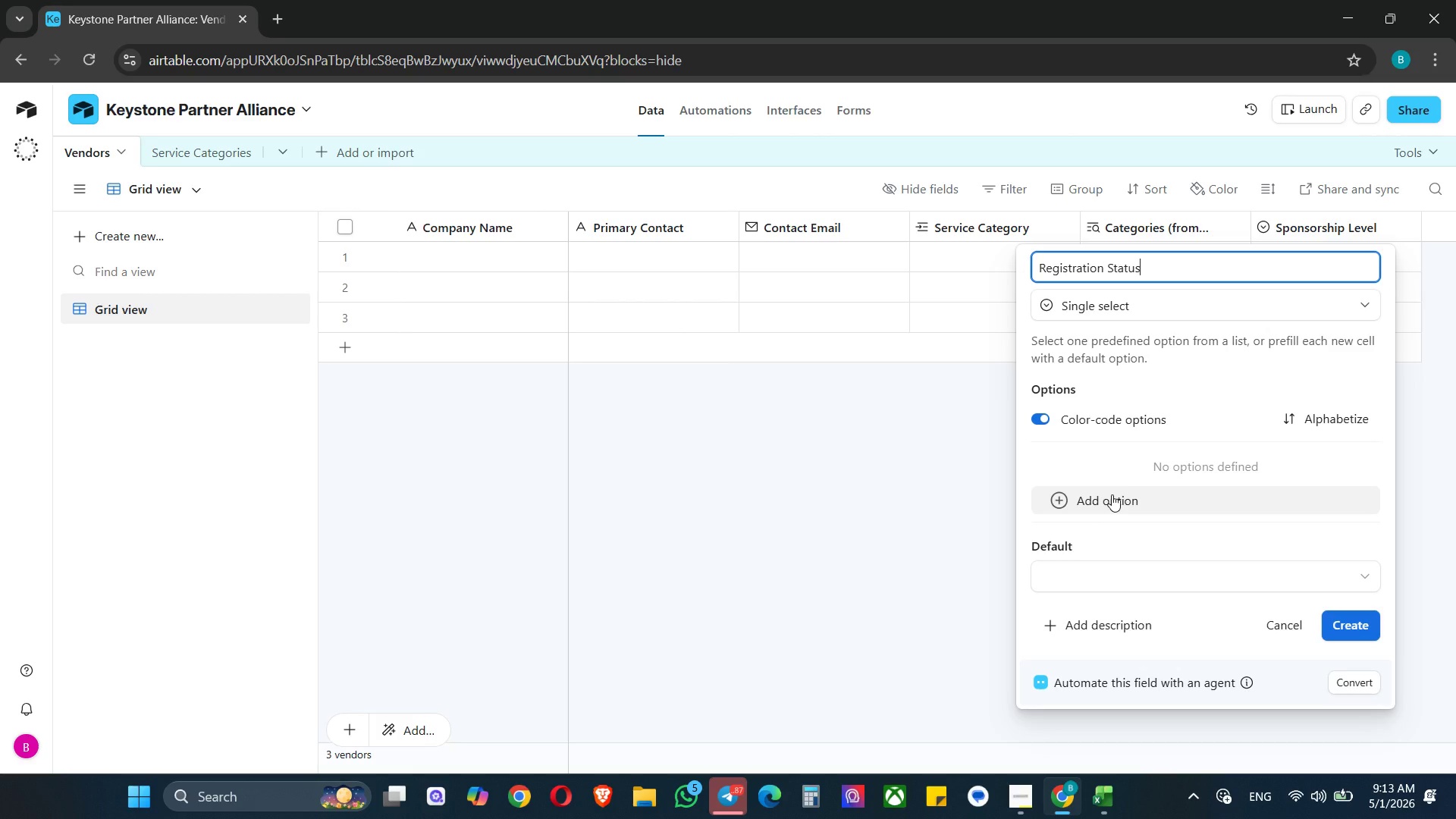 
left_click([1112, 494])
 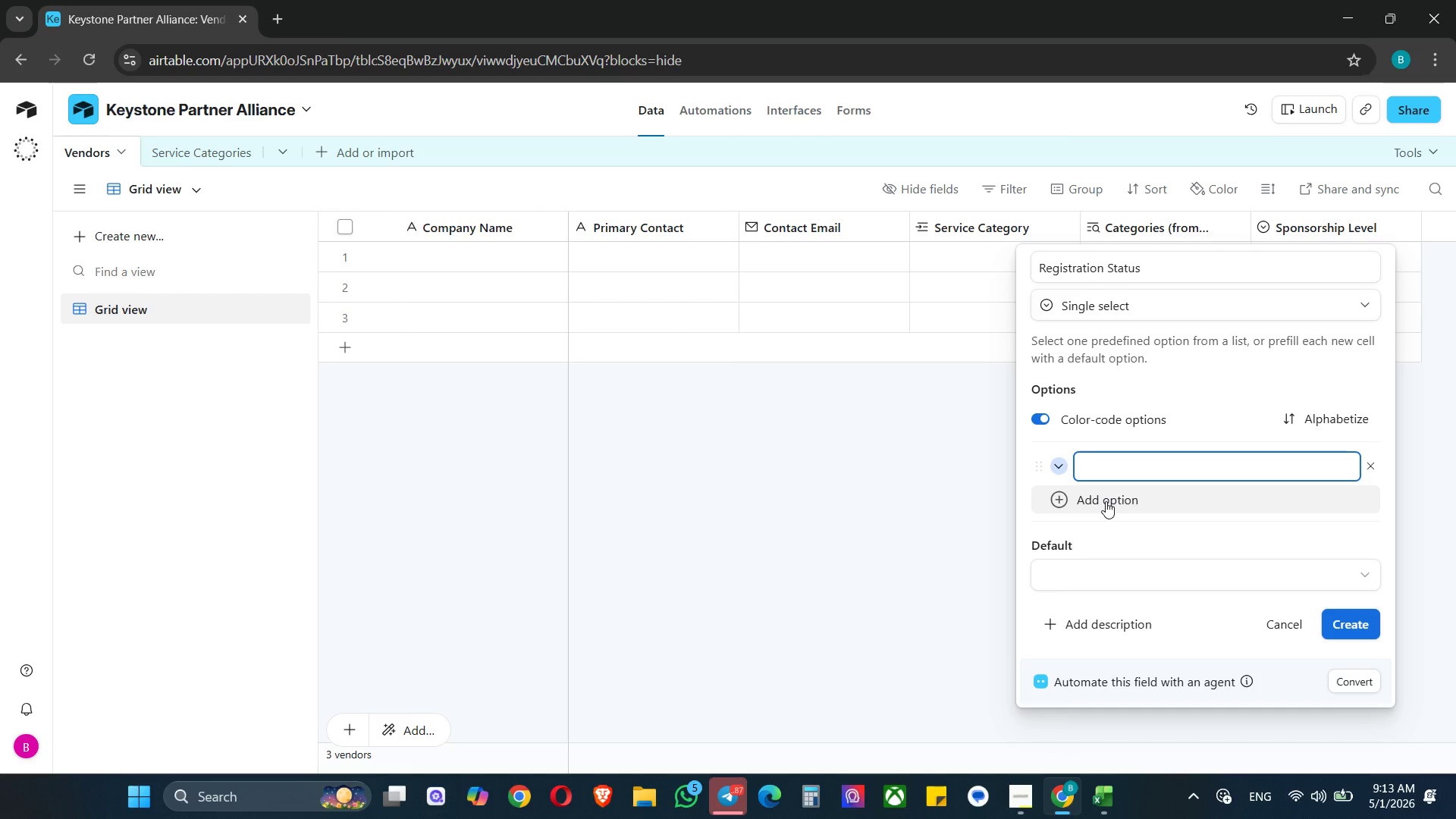 
type(Inquiry)
 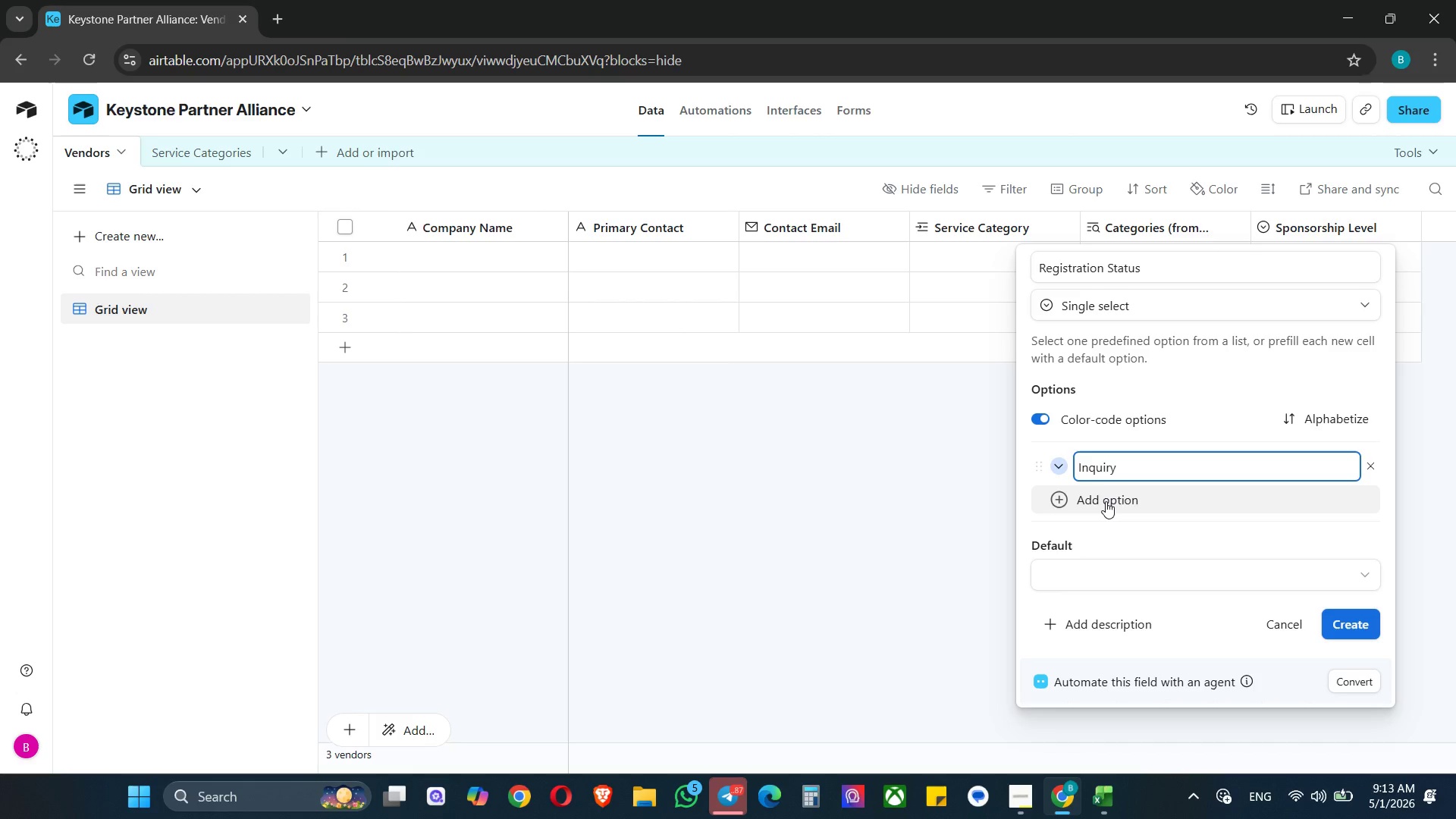 
key(Enter)
 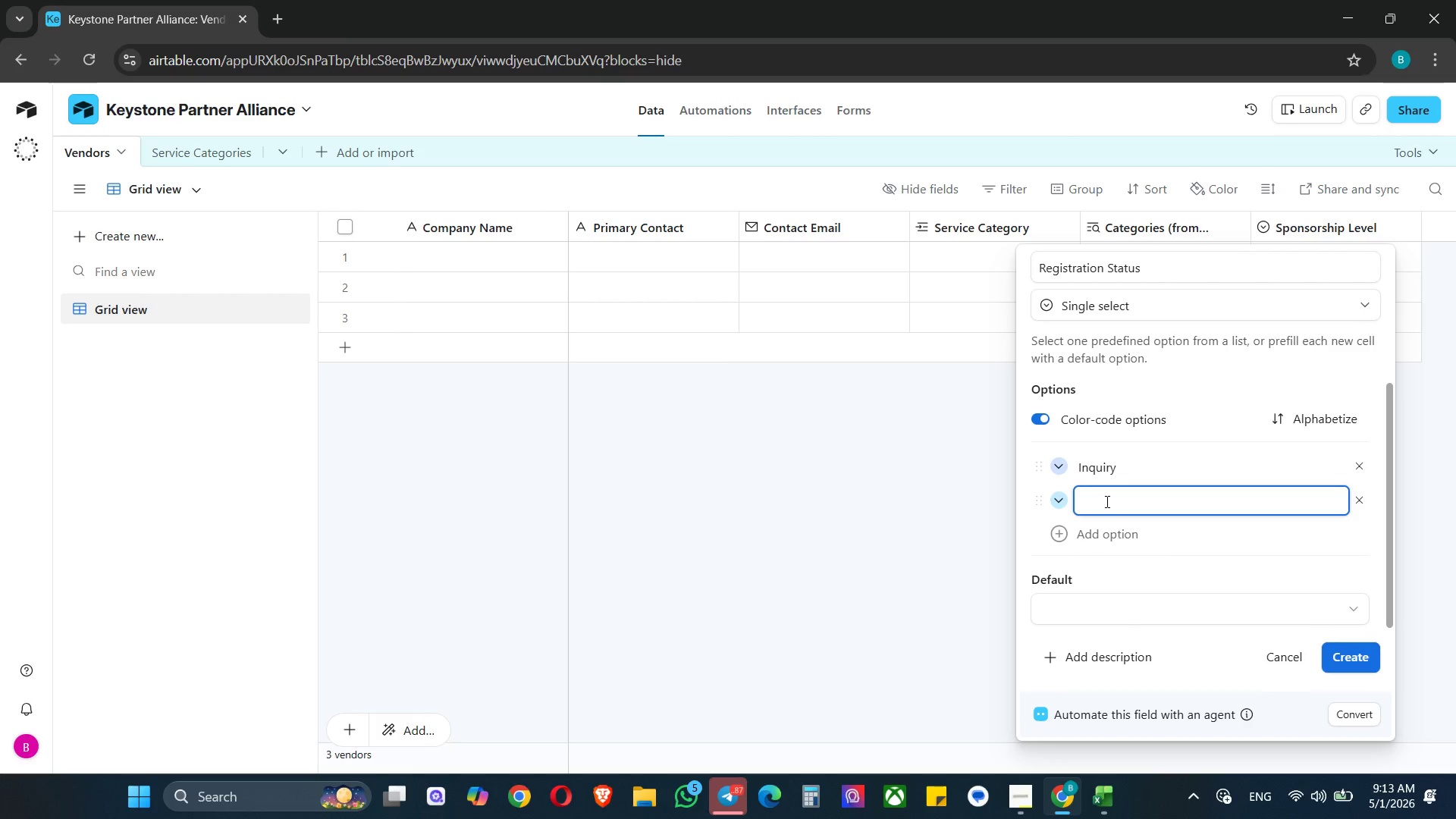 
type(Pending Contract)
 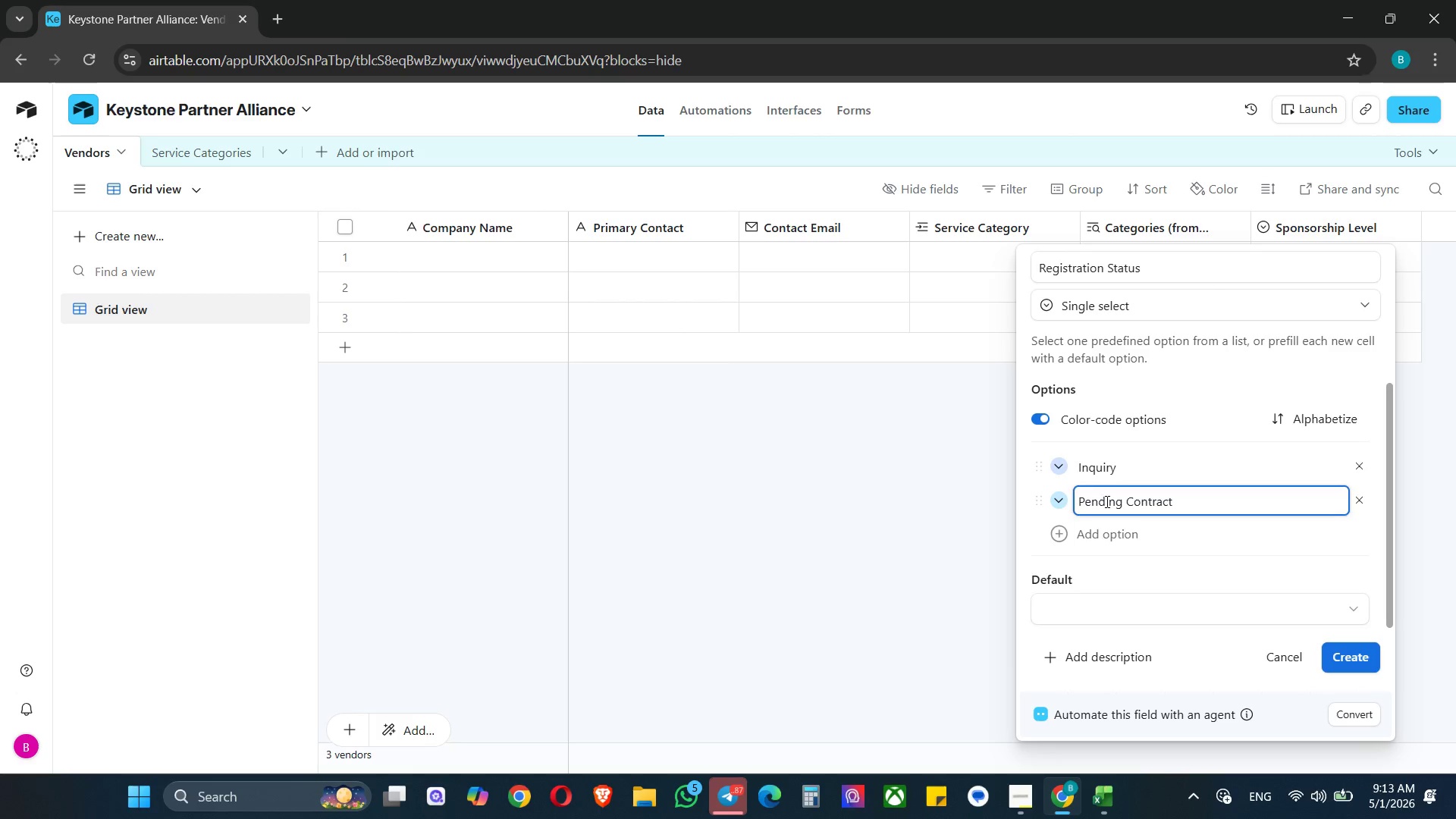 
key(Enter)
 